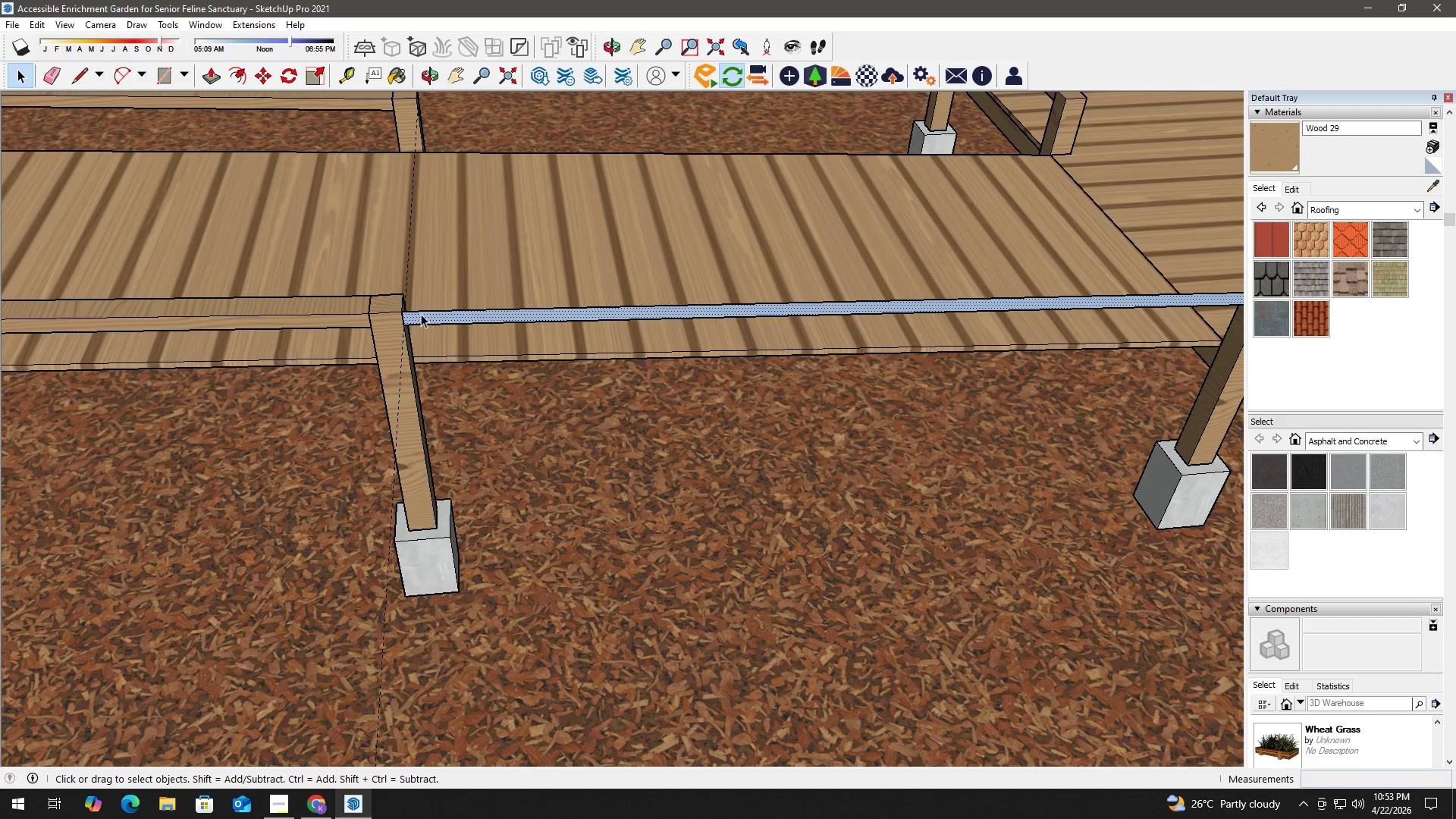 
key(P)
 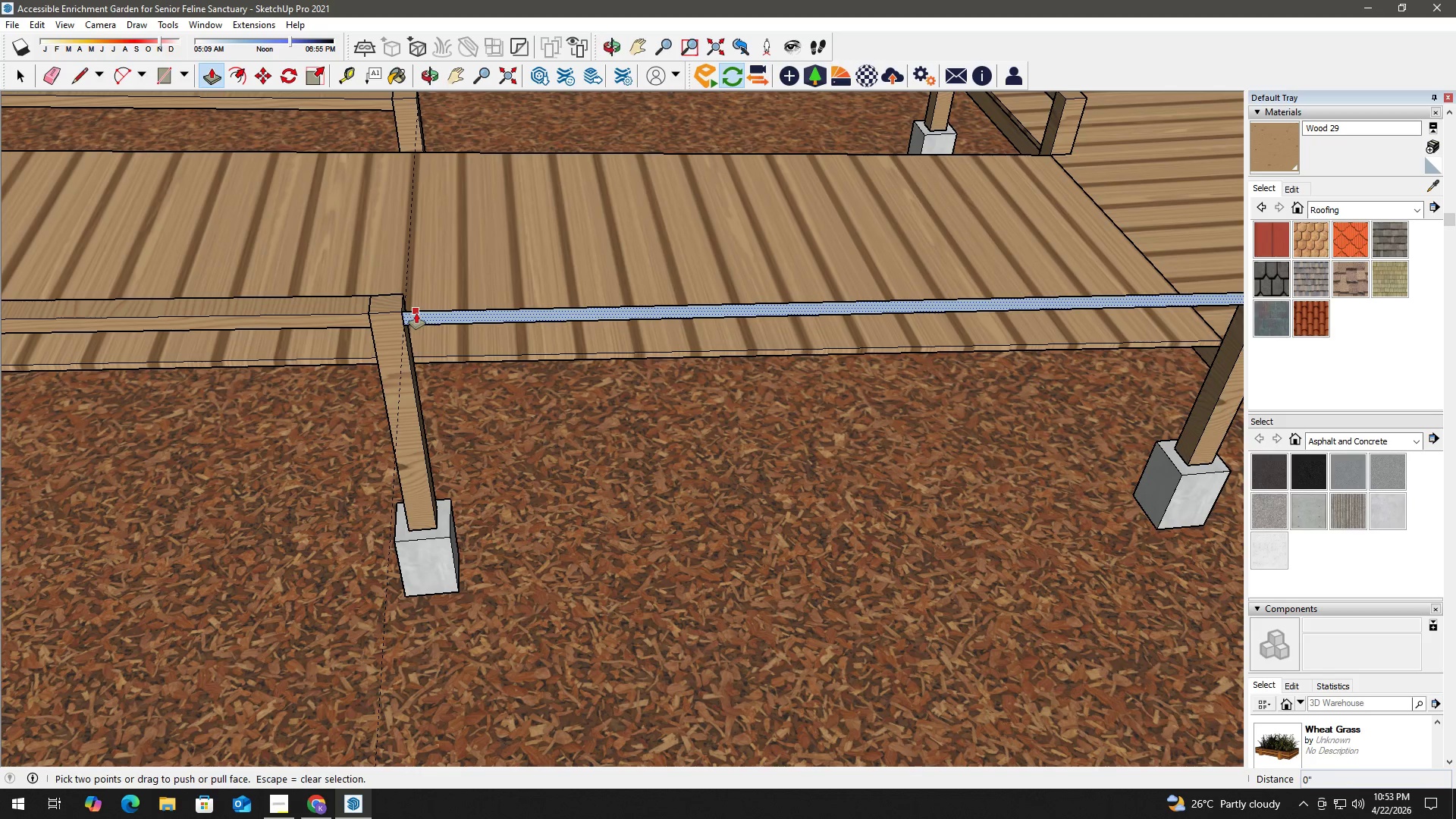 
left_click([416, 313])
 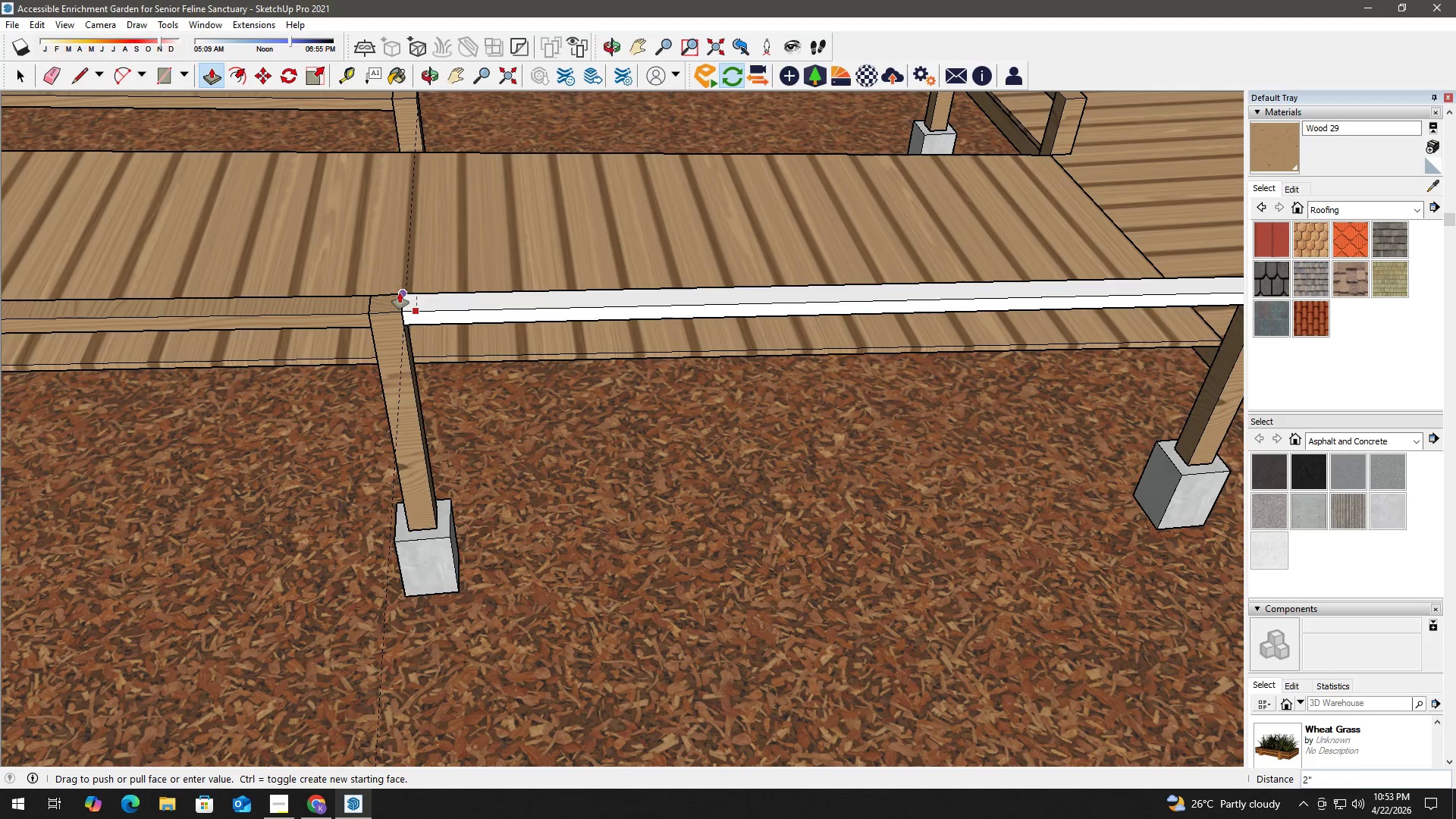 
left_click([400, 293])
 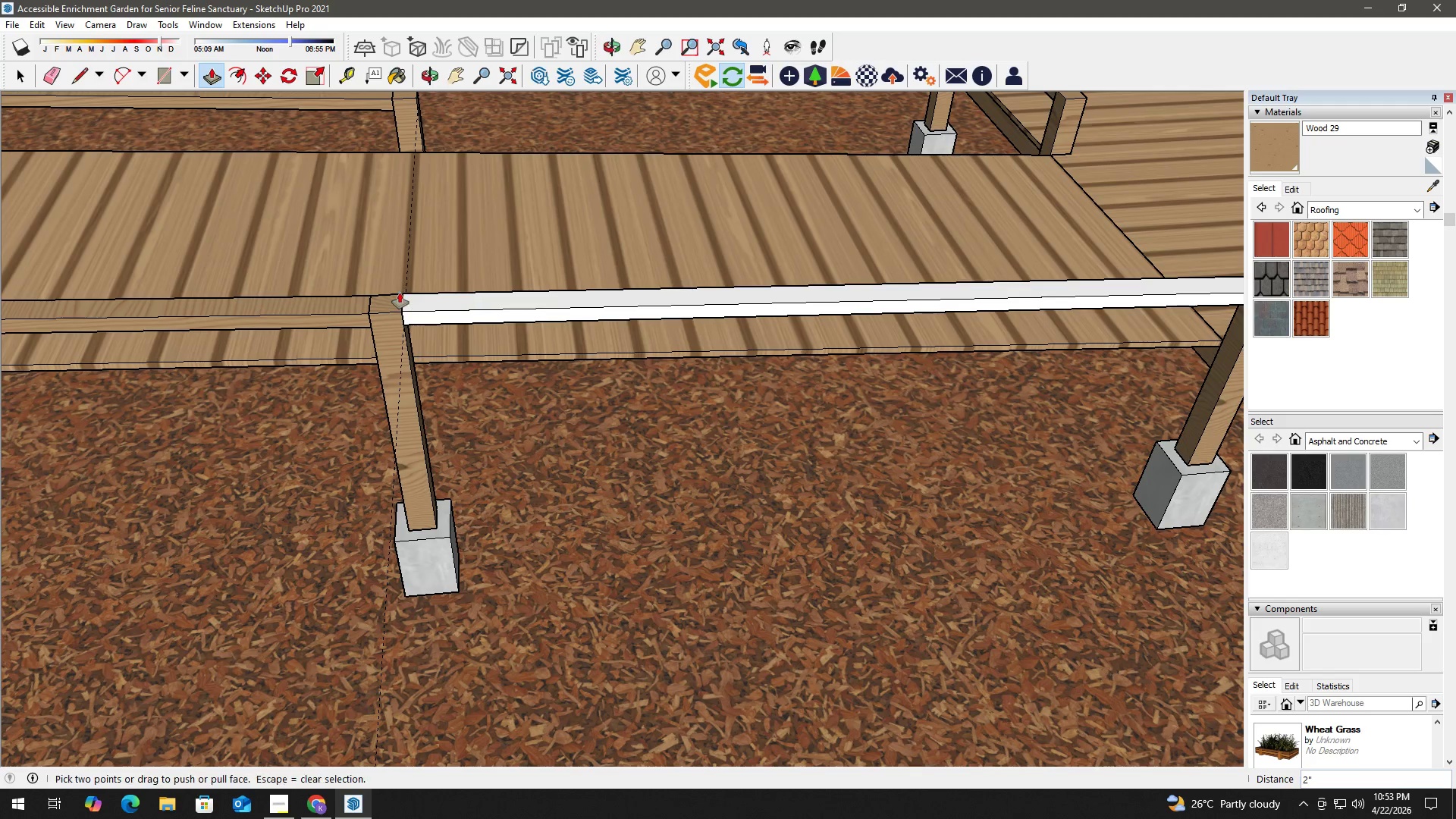 
key(Space)
 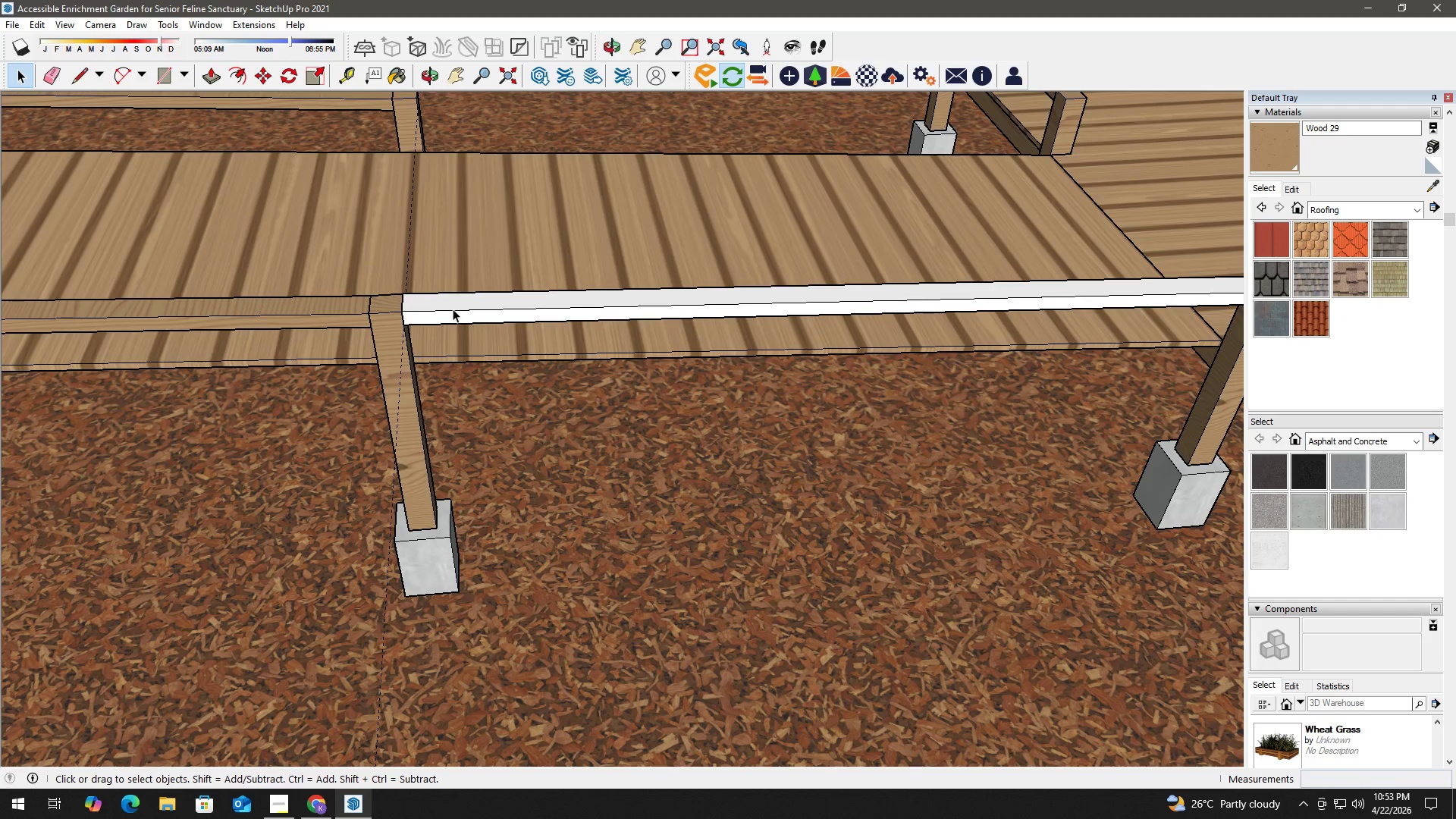 
double_click([453, 309])
 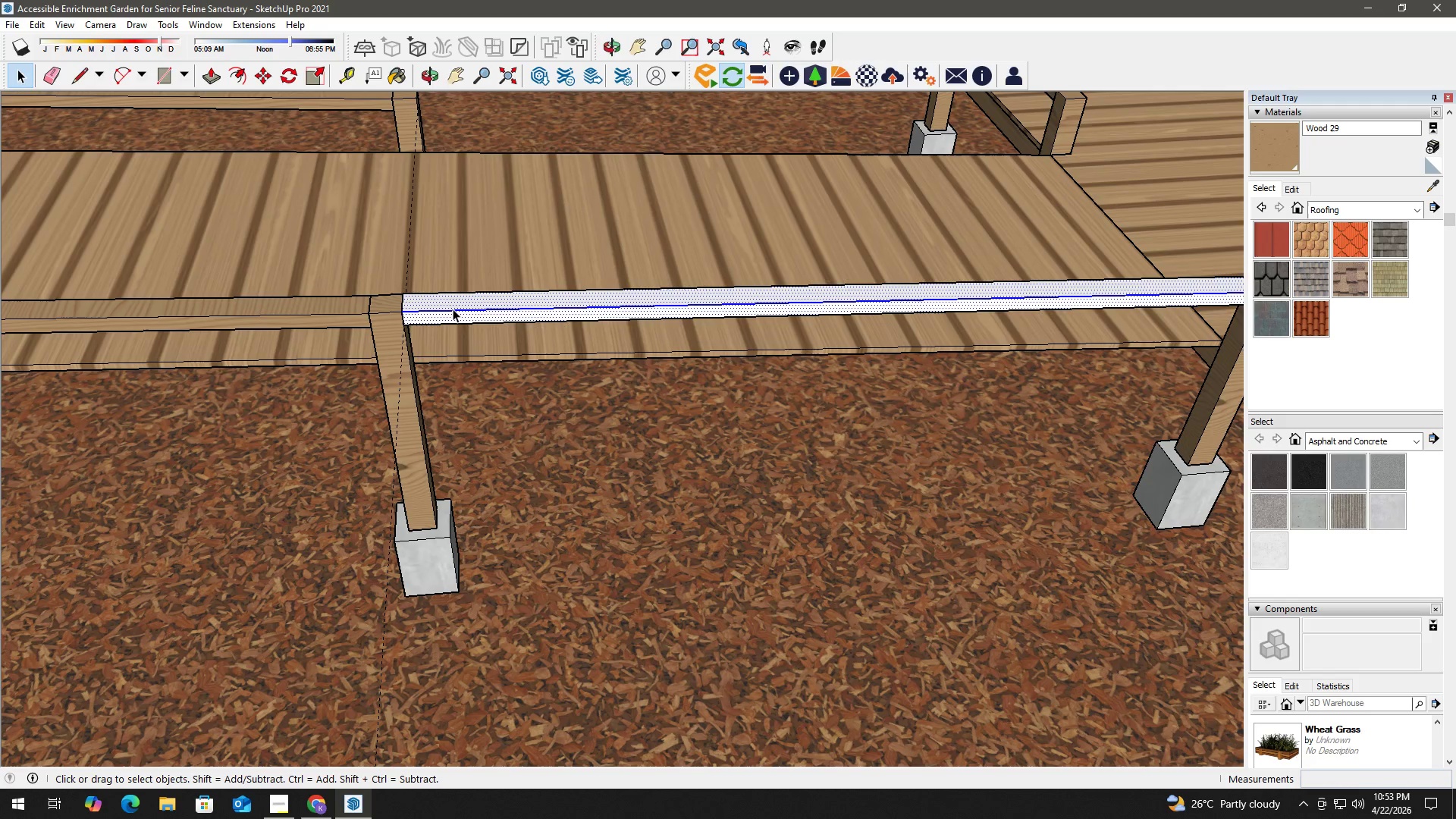 
triple_click([453, 309])
 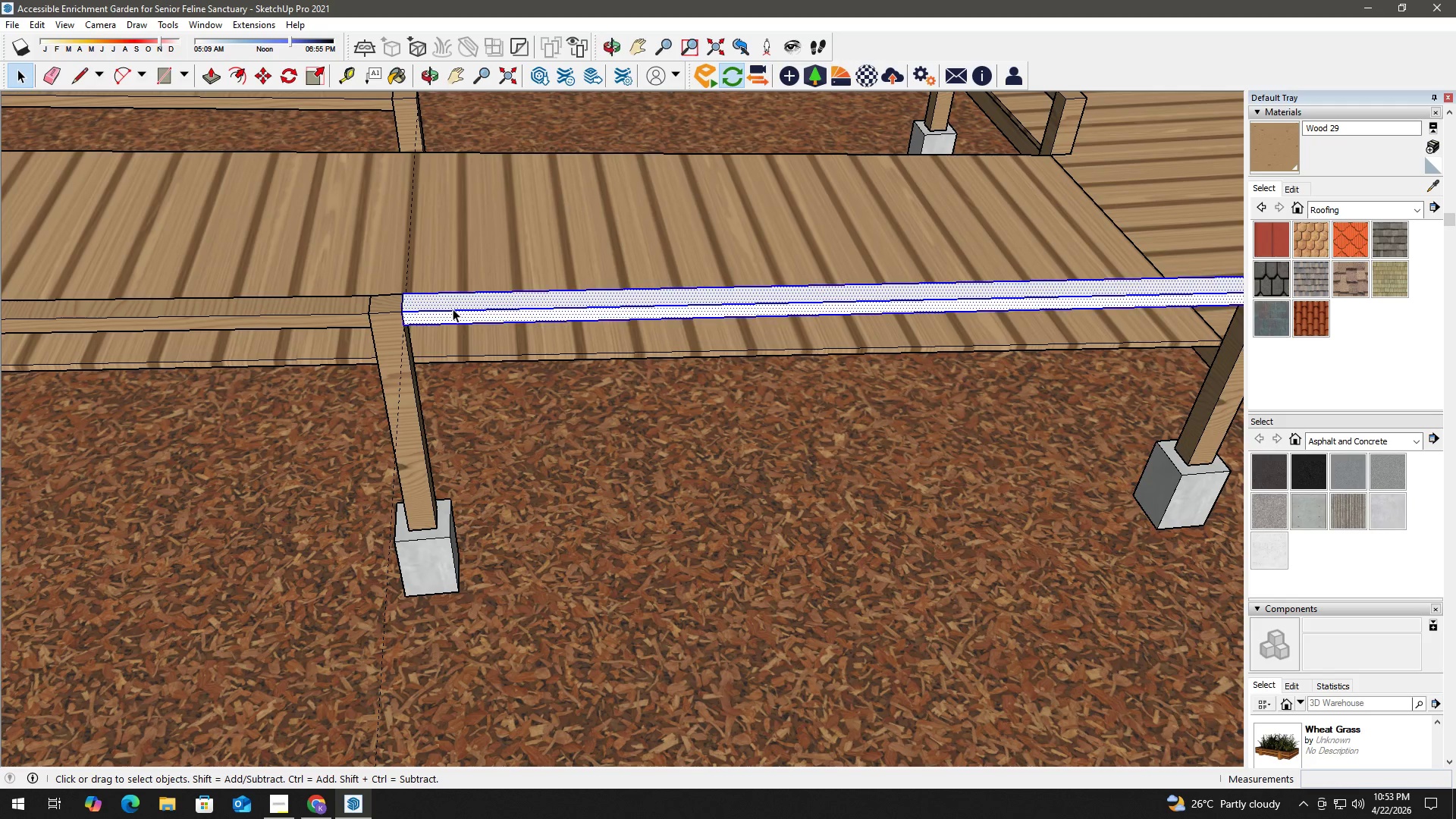 
triple_click([453, 309])
 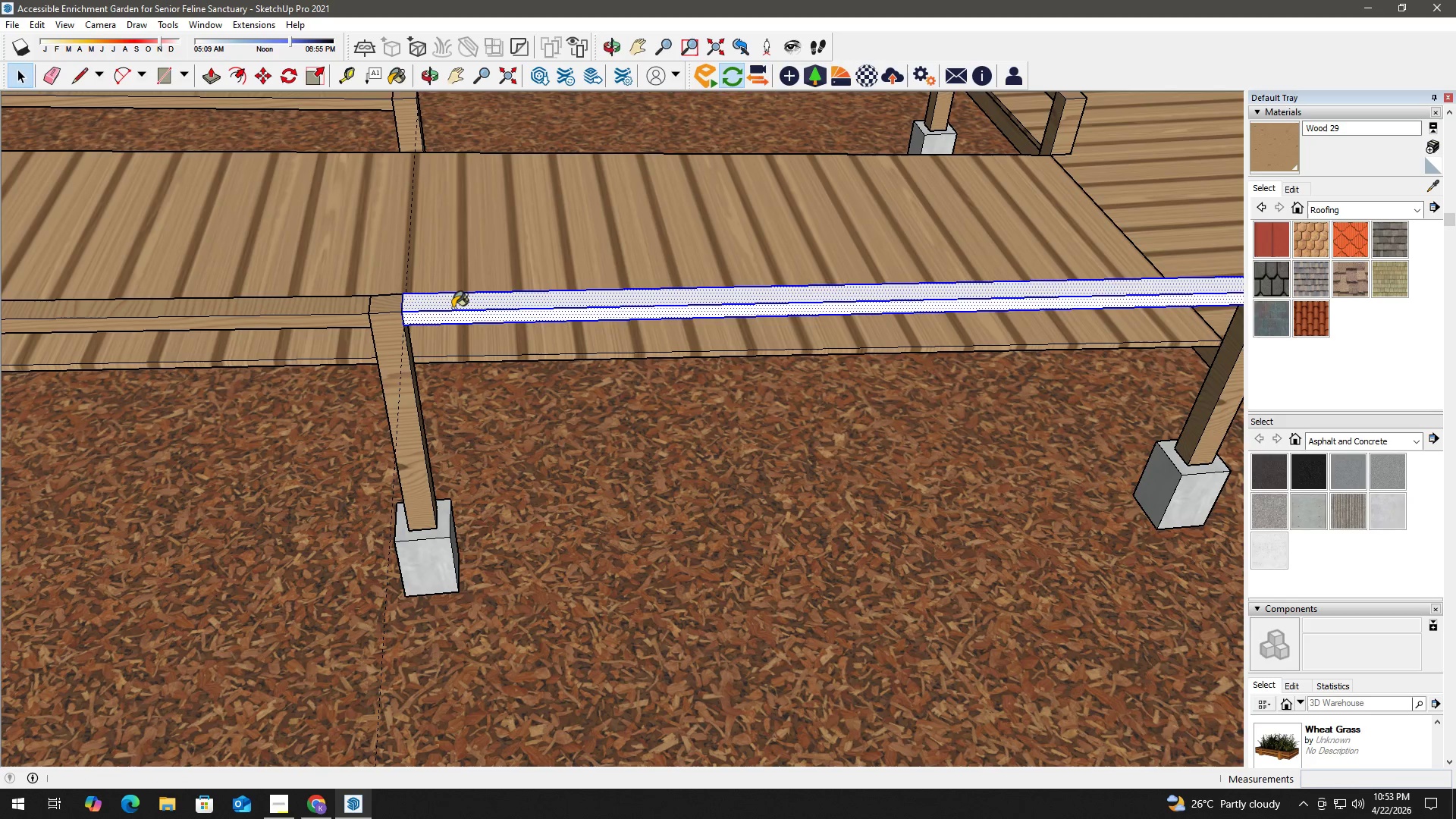 
key(B)
 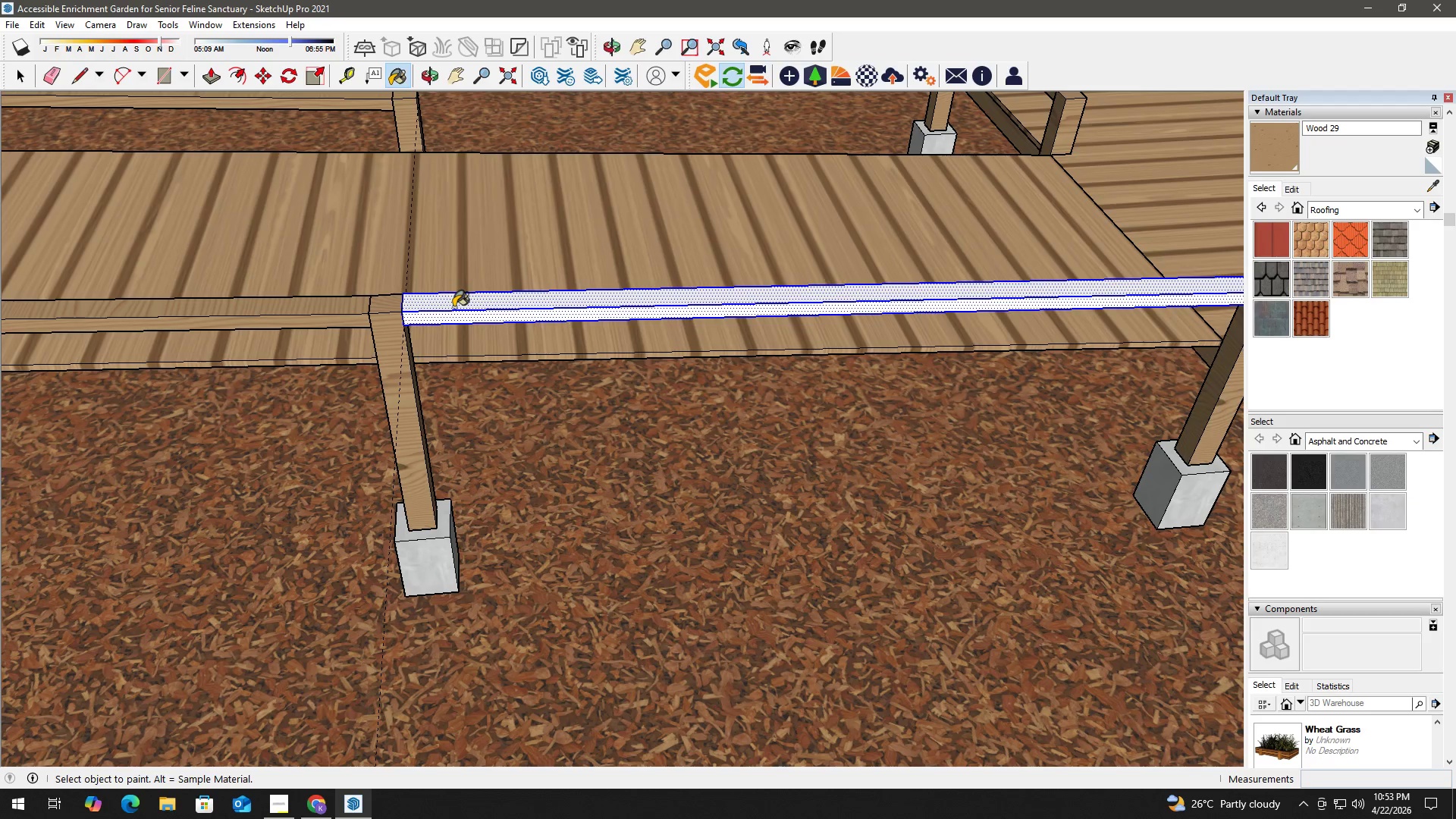 
left_click([453, 307])
 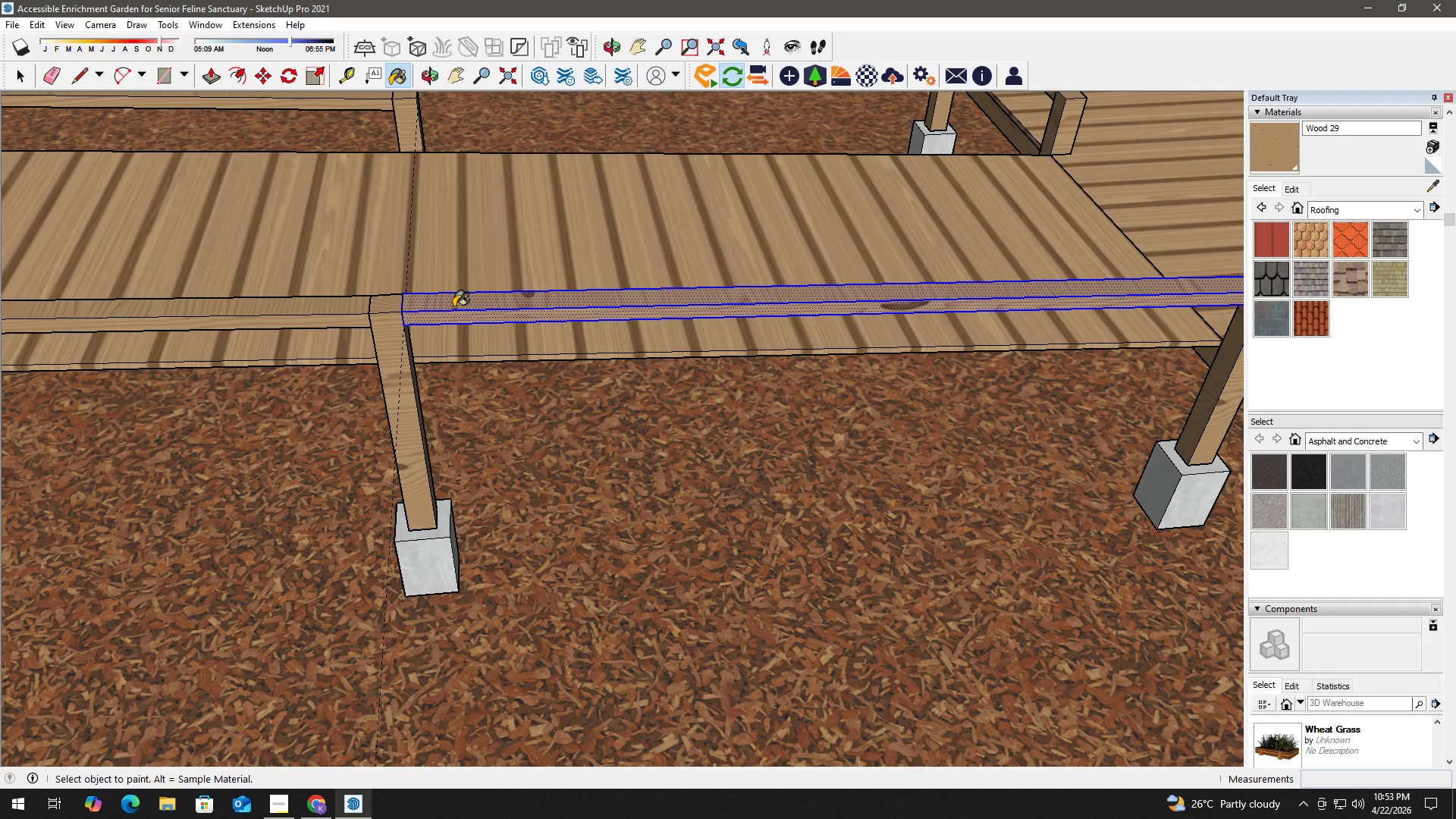 
key(Space)
 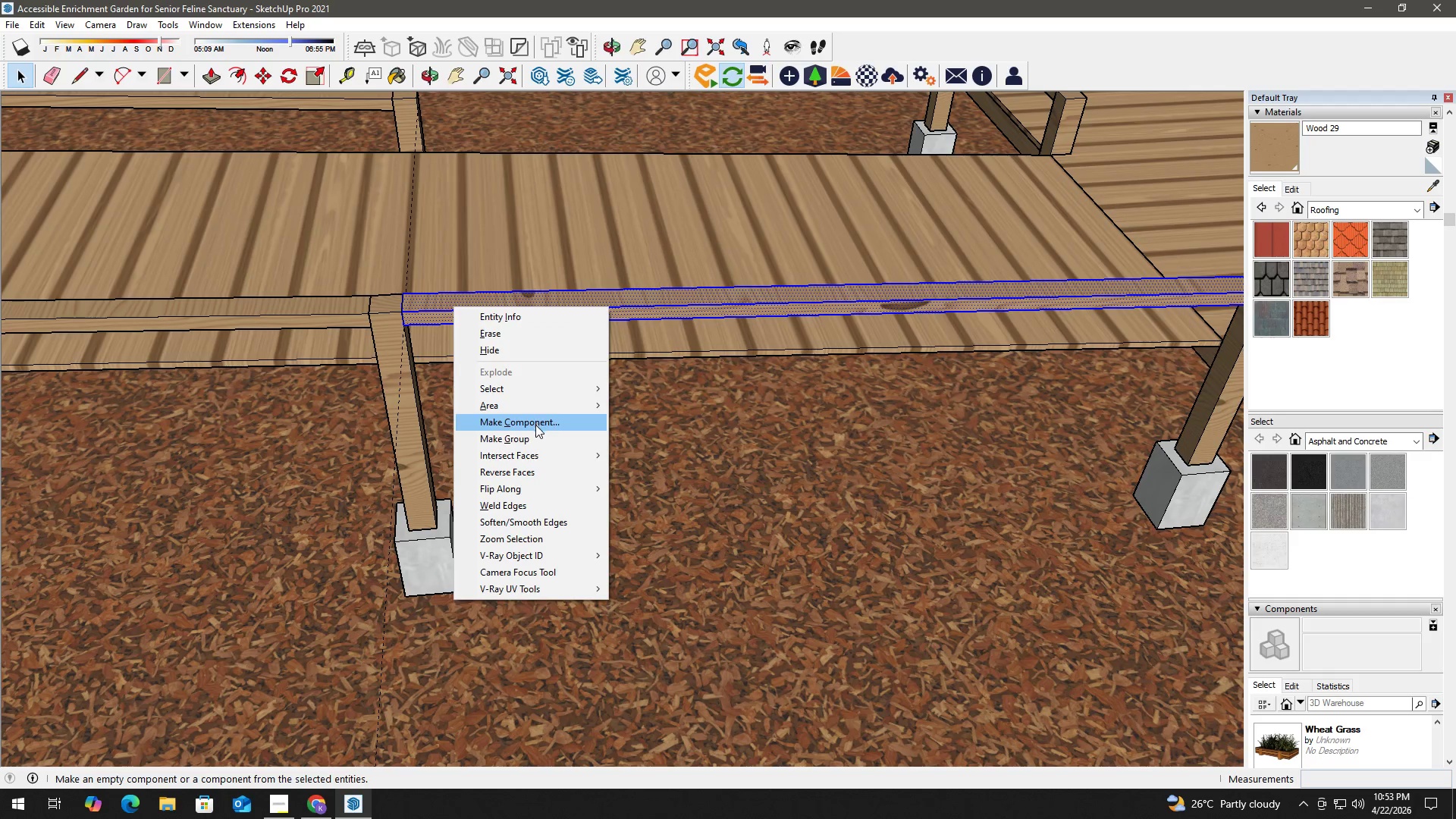 
left_click([535, 435])
 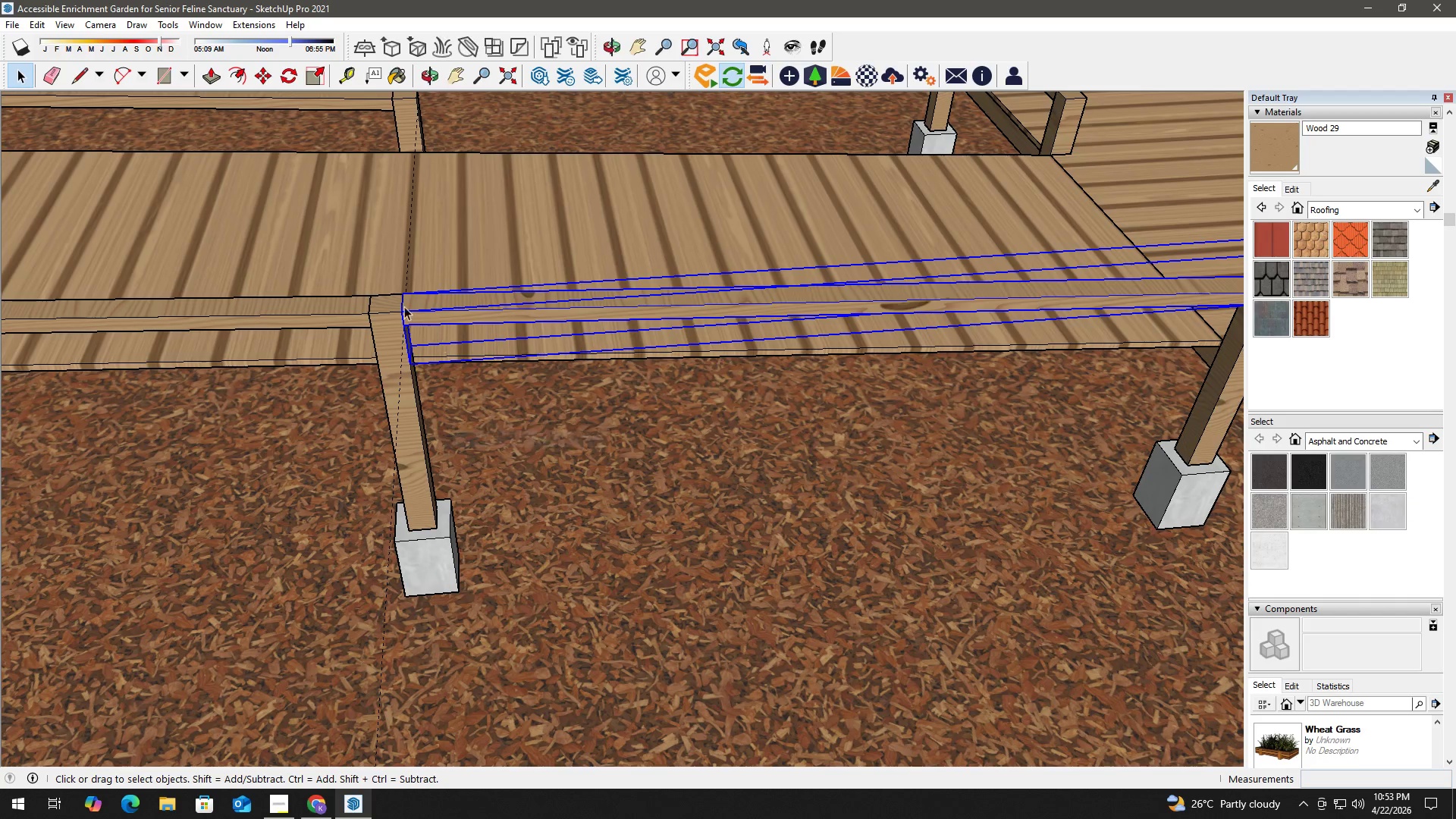 
scroll: coordinate [403, 303], scroll_direction: up, amount: 2.0
 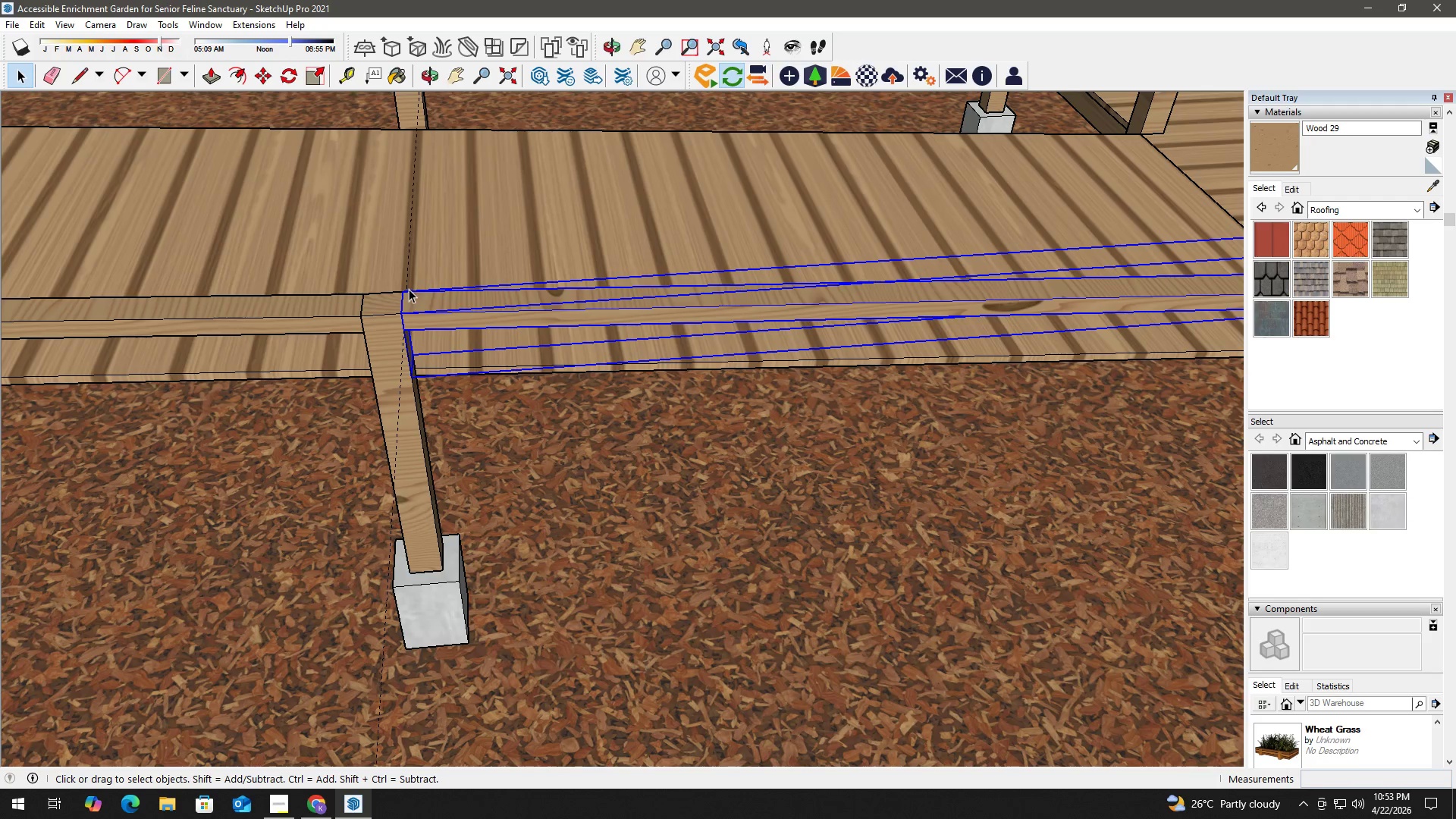 
key(M)
 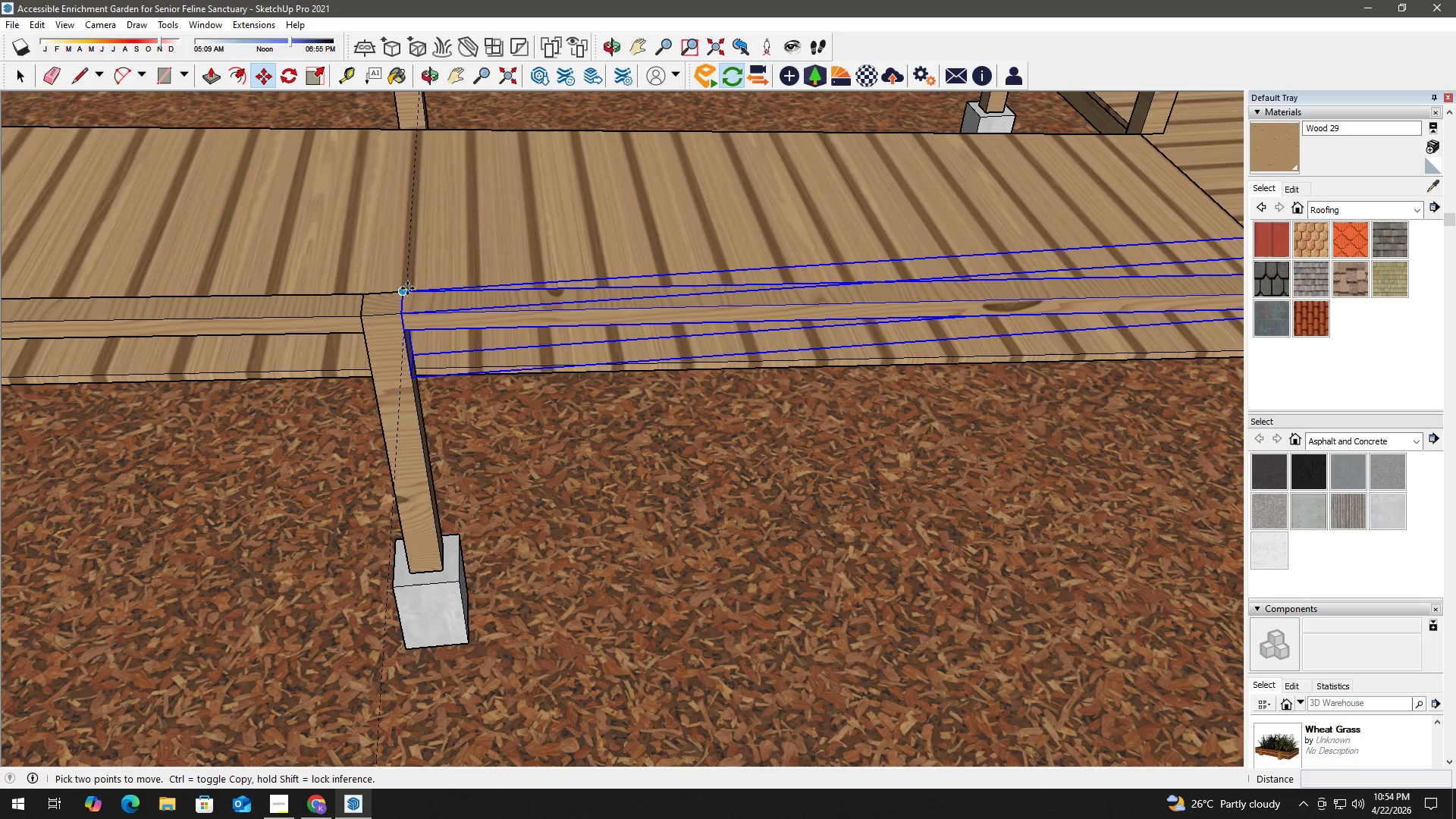 
left_click([407, 288])
 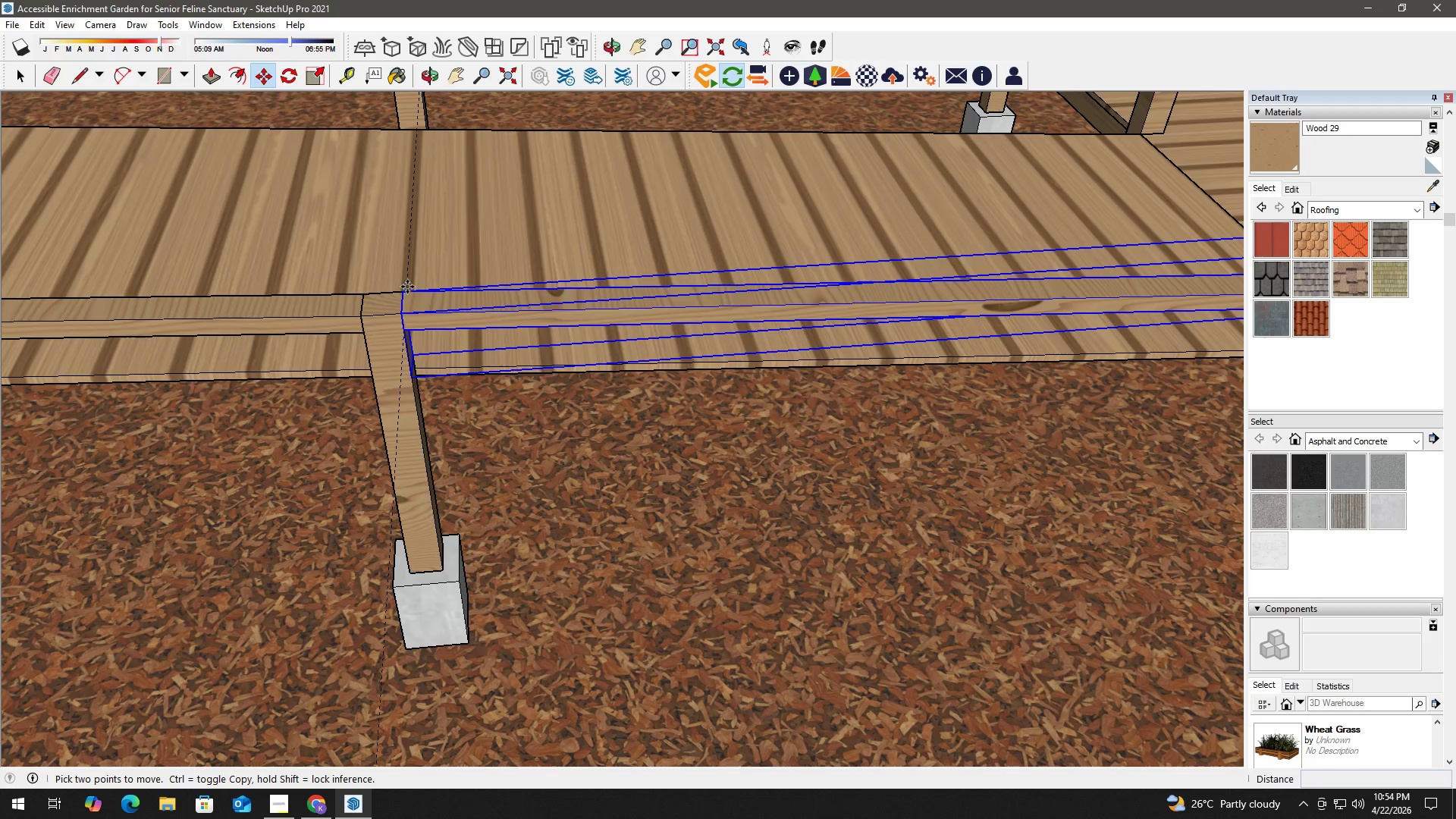 
key(Control+ControlLeft)
 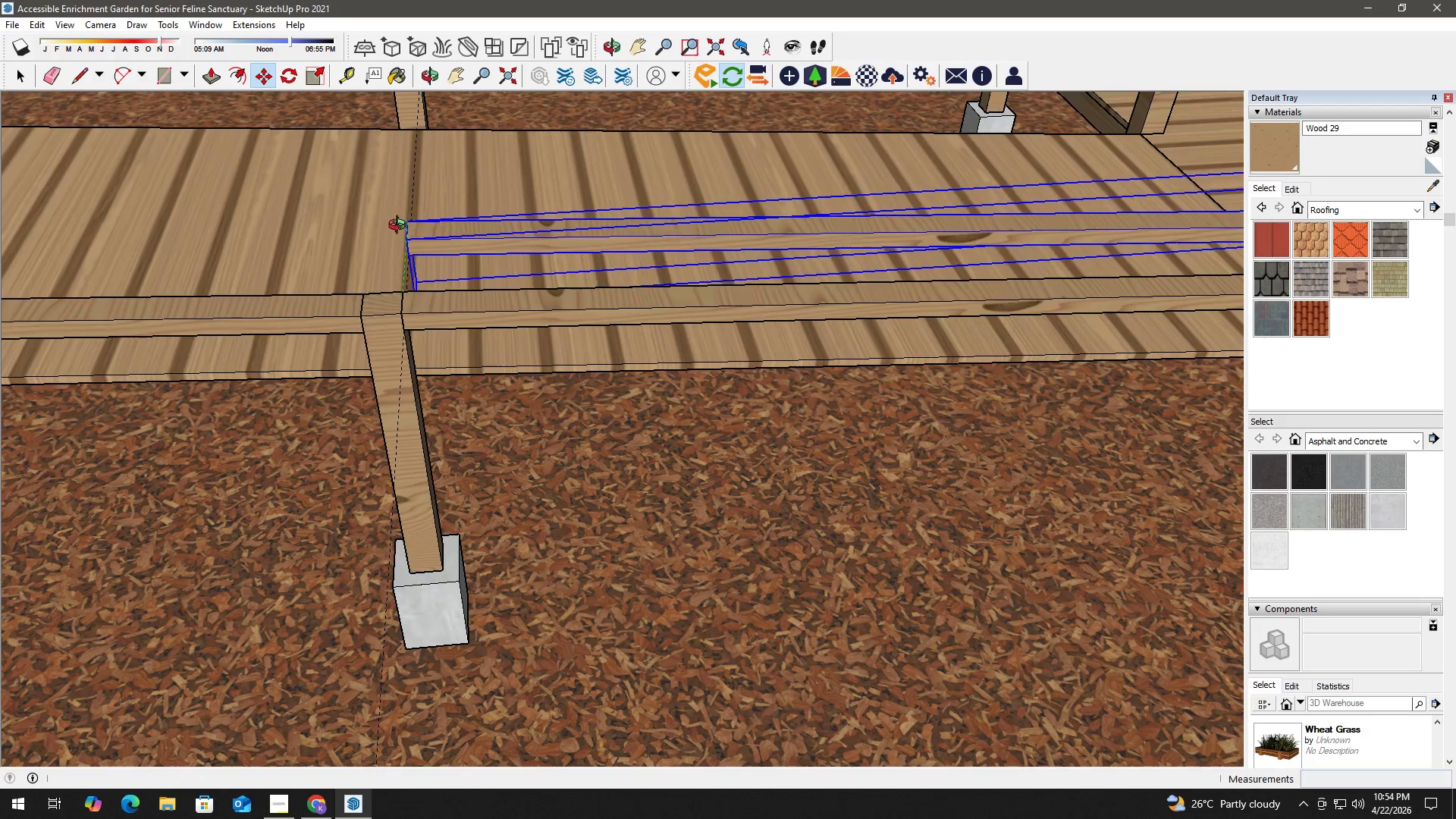 
hold_key(key=ShiftLeft, duration=0.38)
 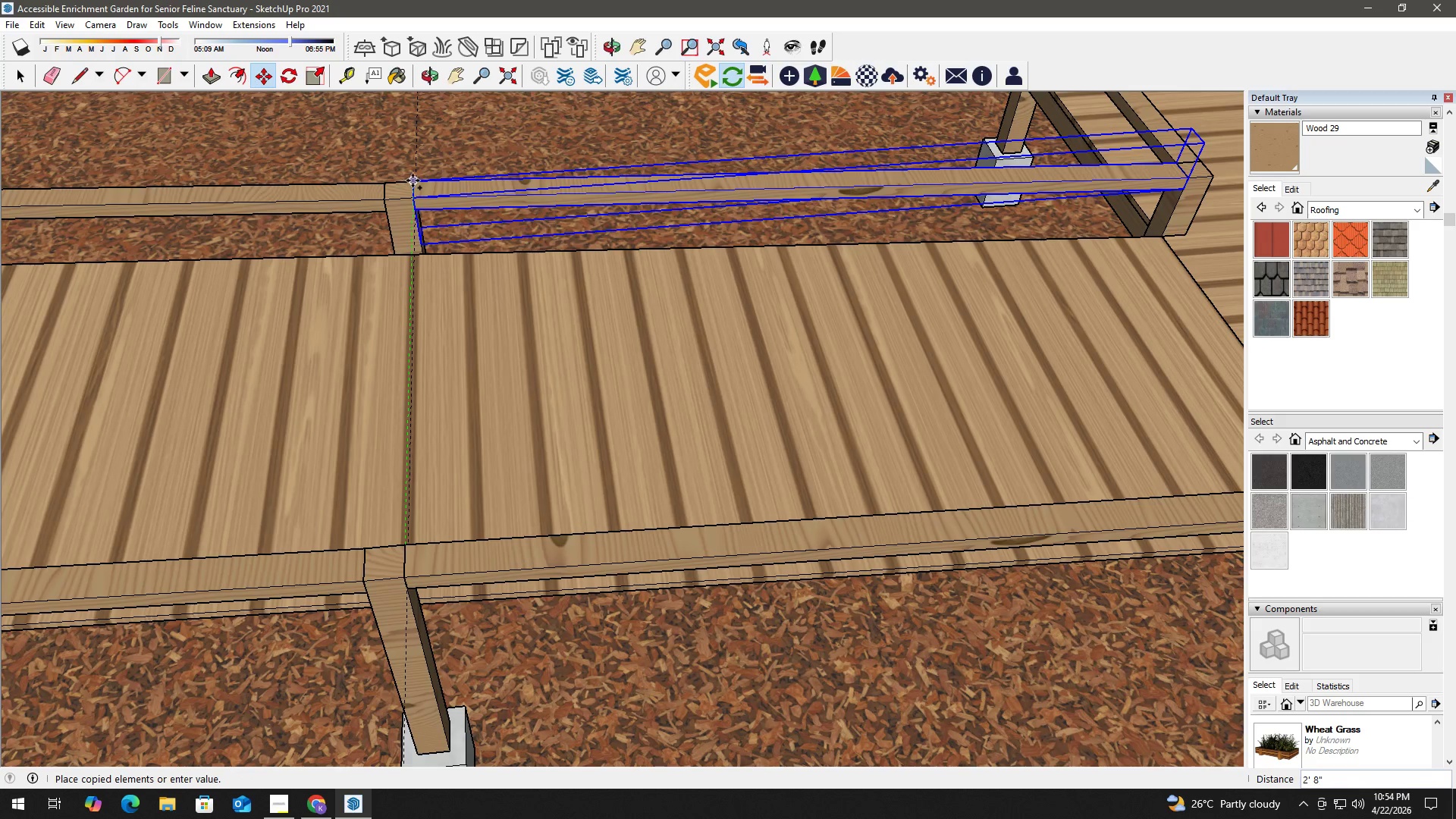 
left_click([413, 180])
 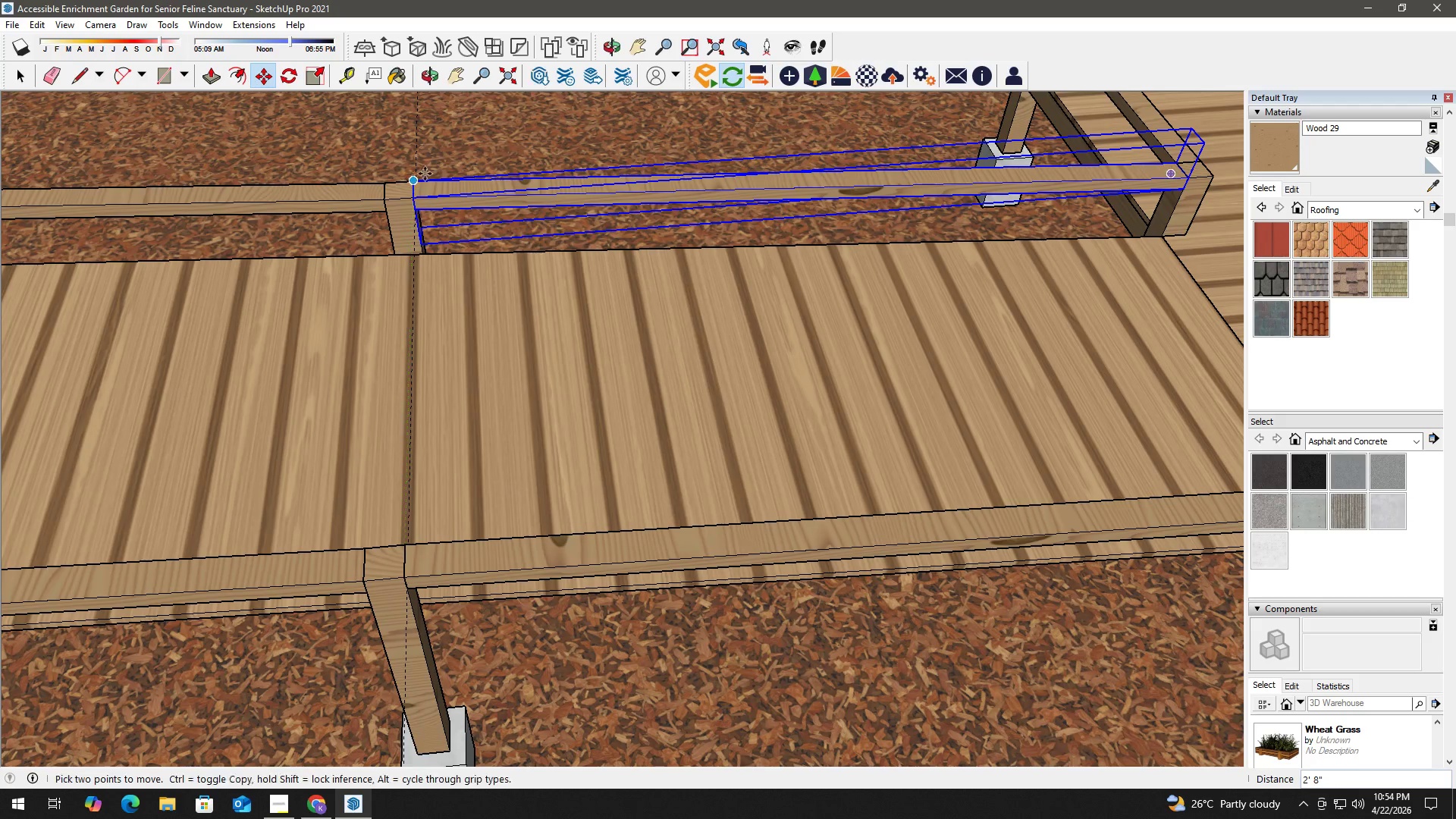 
key(Space)
 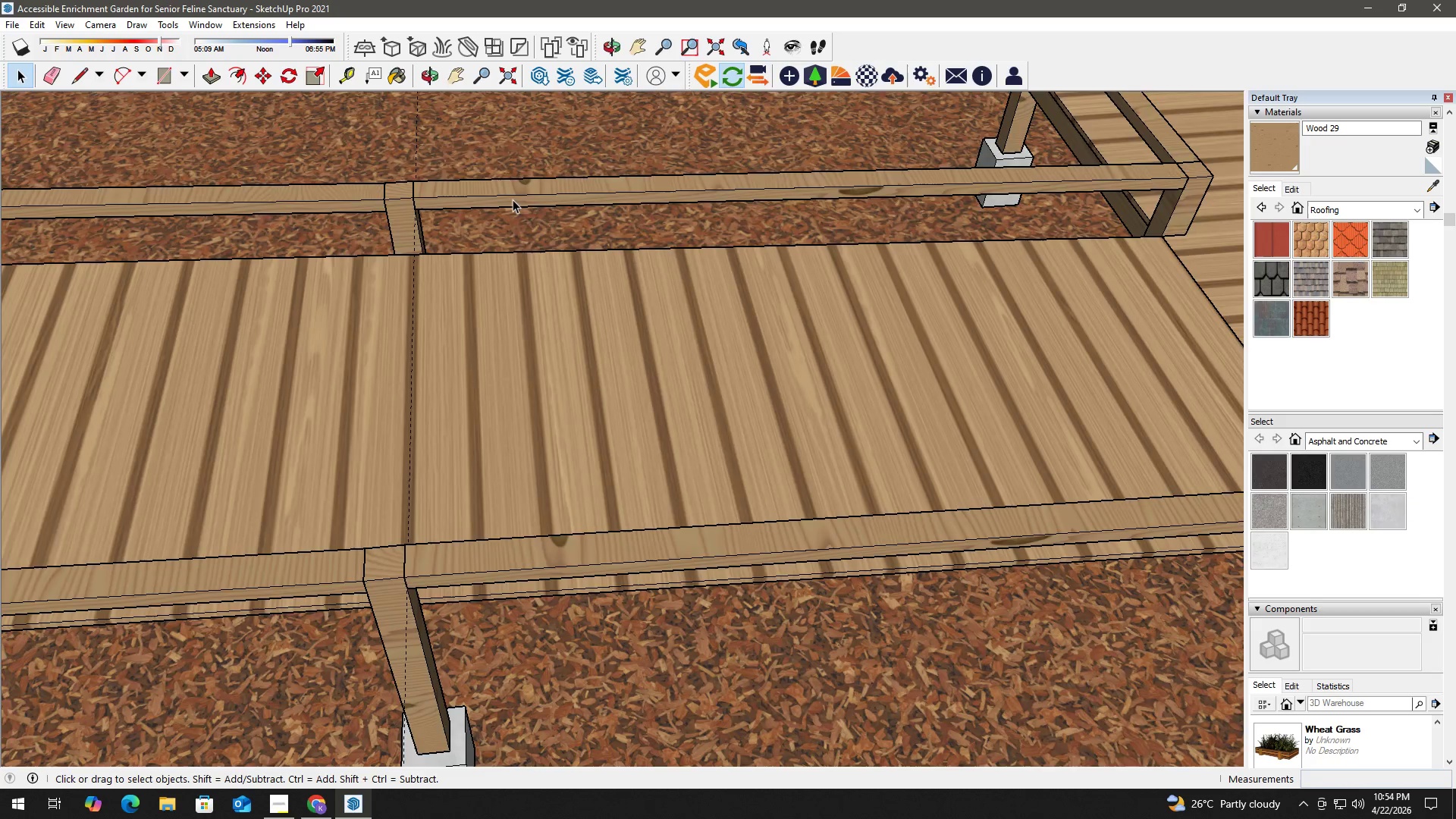 
scroll: coordinate [243, 297], scroll_direction: down, amount: 18.0
 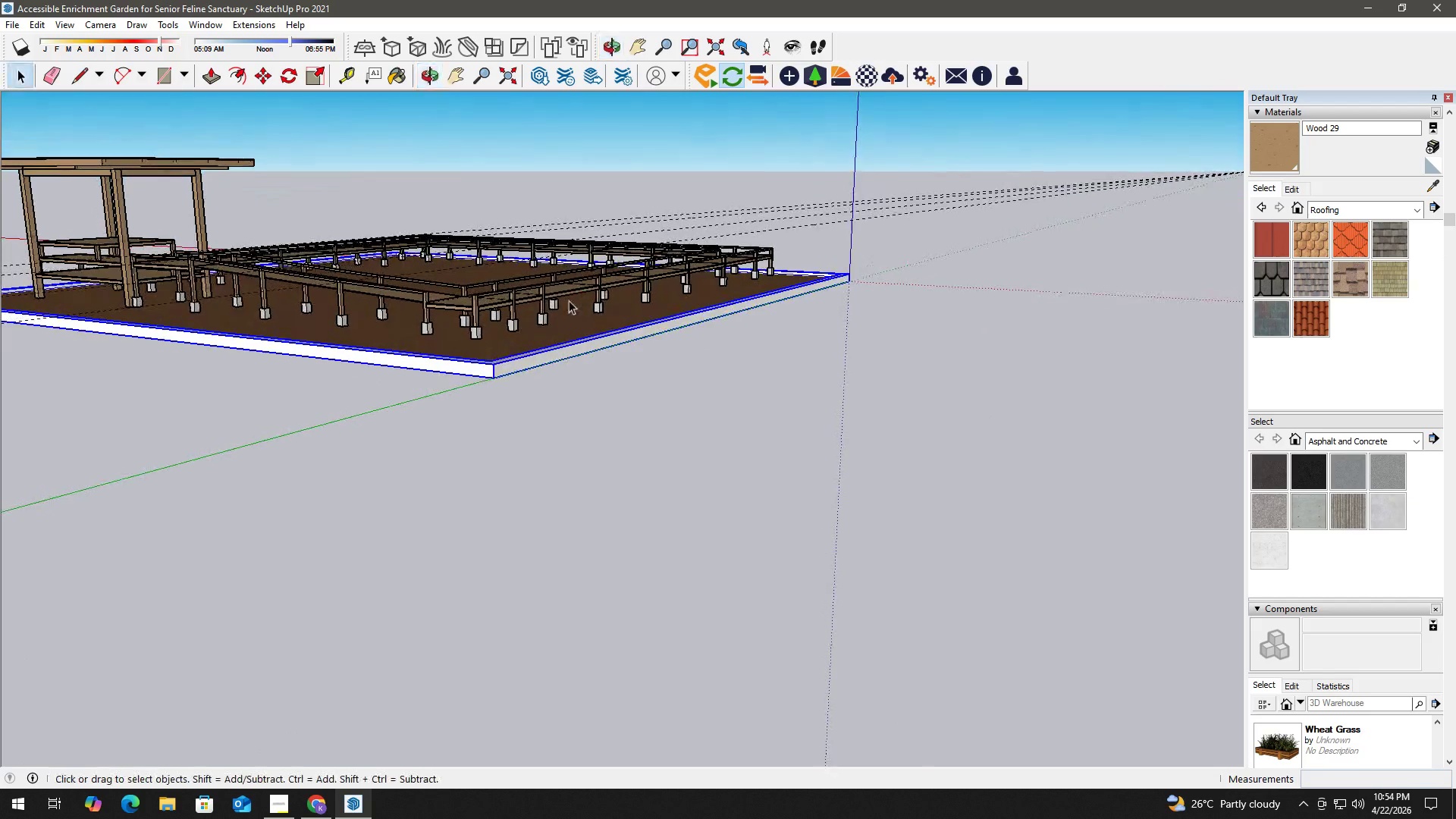 
scroll: coordinate [420, 355], scroll_direction: up, amount: 13.0
 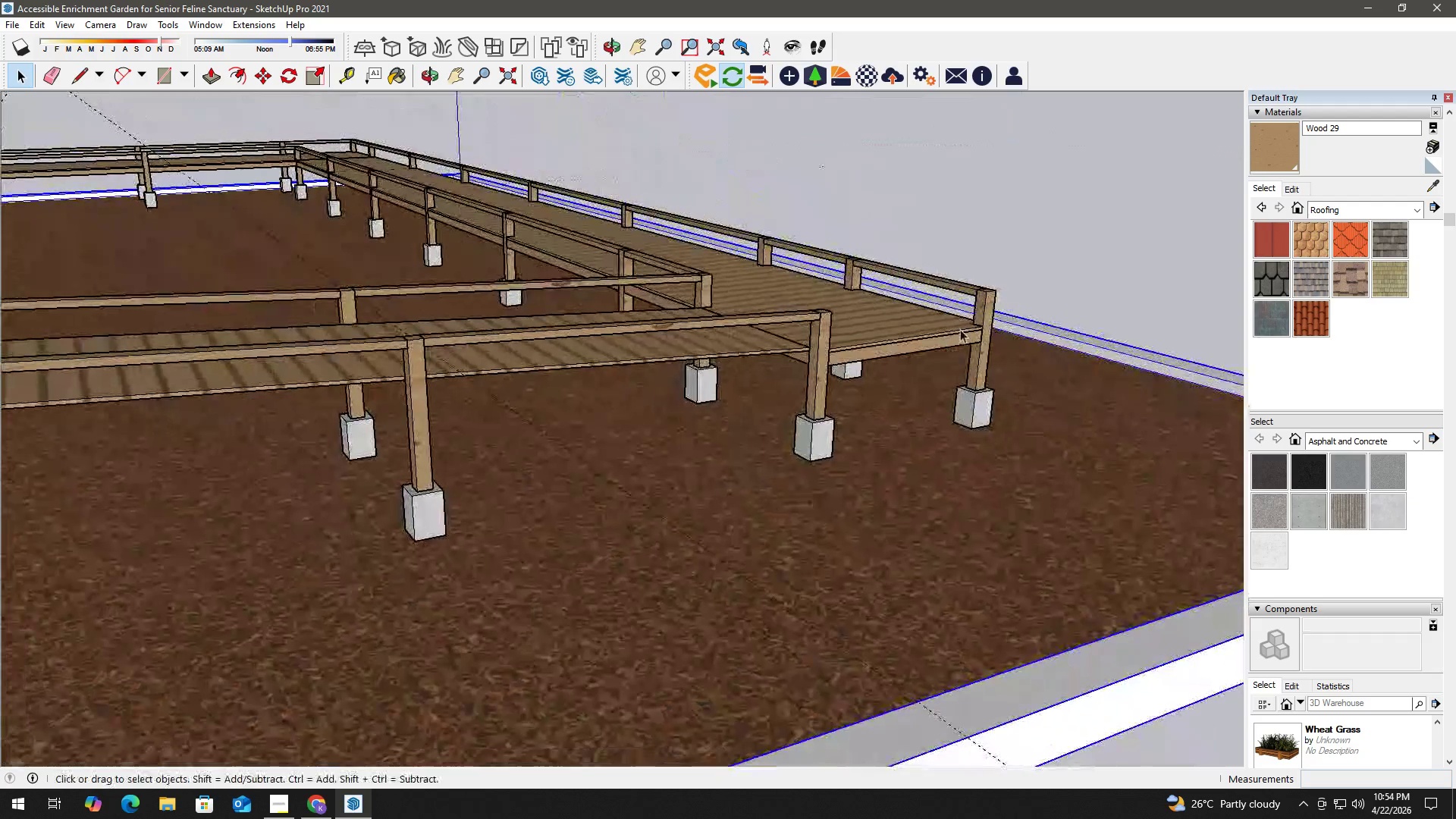 
key(R)
 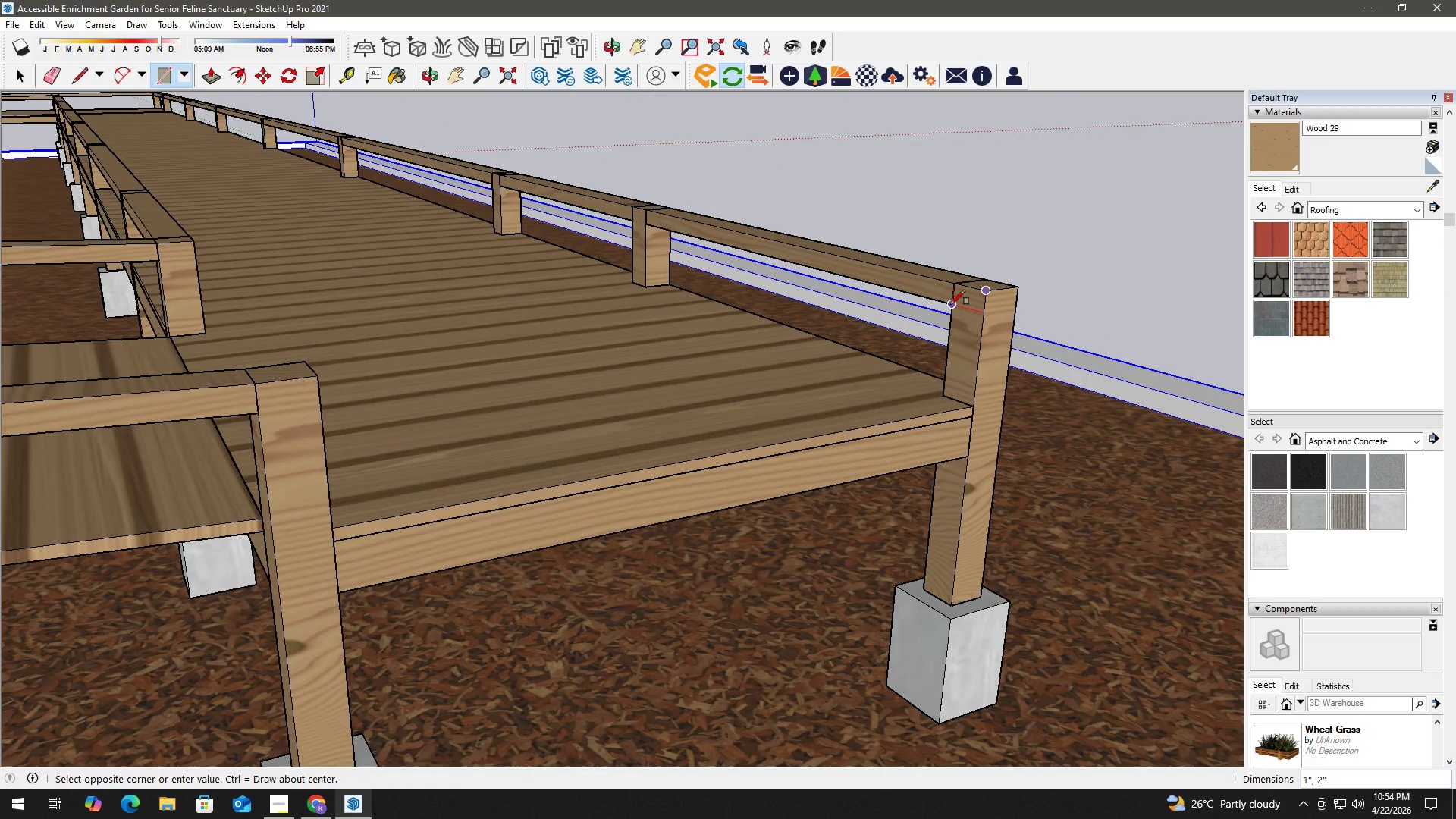 
scroll: coordinate [981, 312], scroll_direction: up, amount: 8.0
 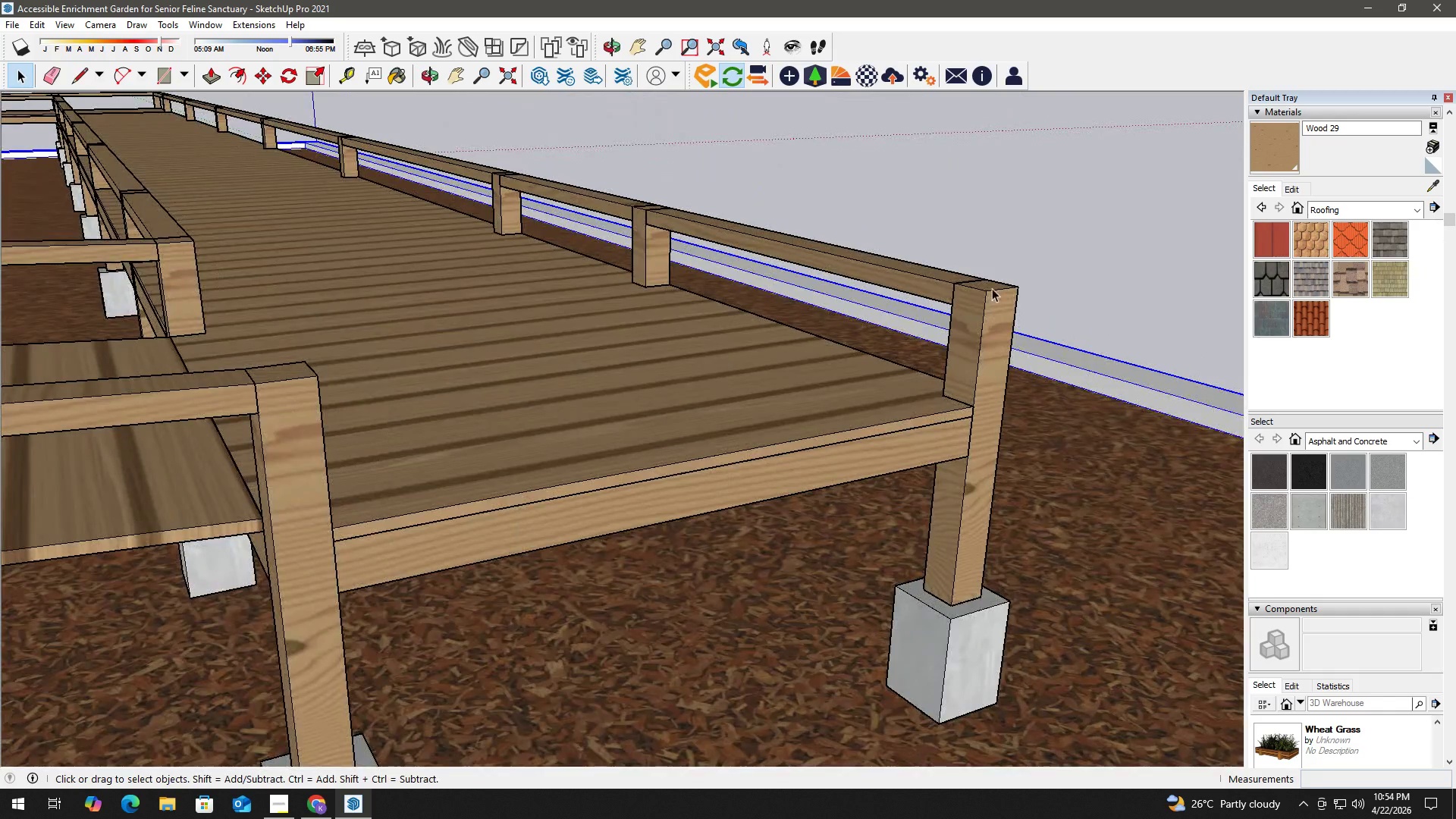 
left_click([949, 305])
 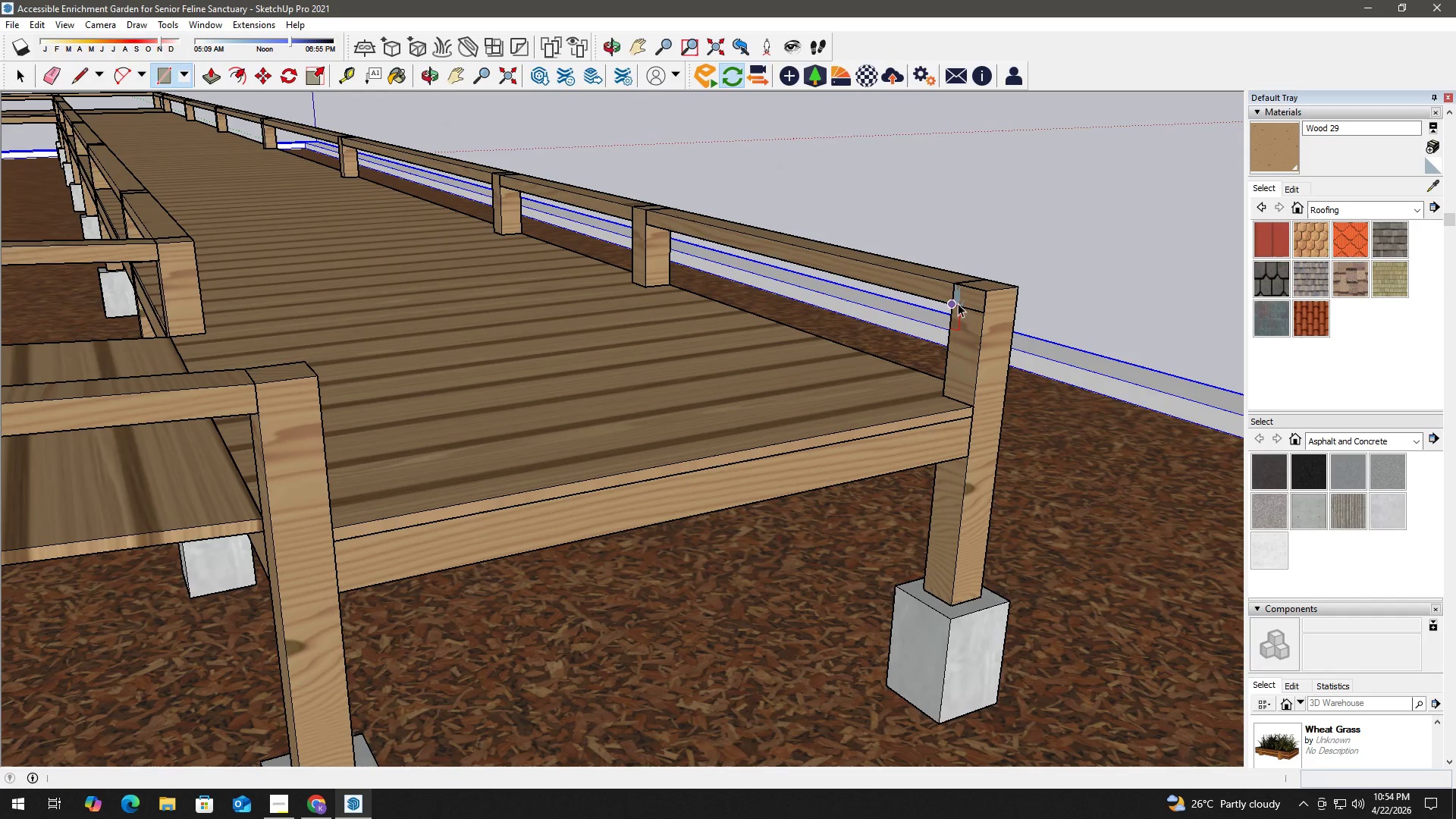 
key(Space)
 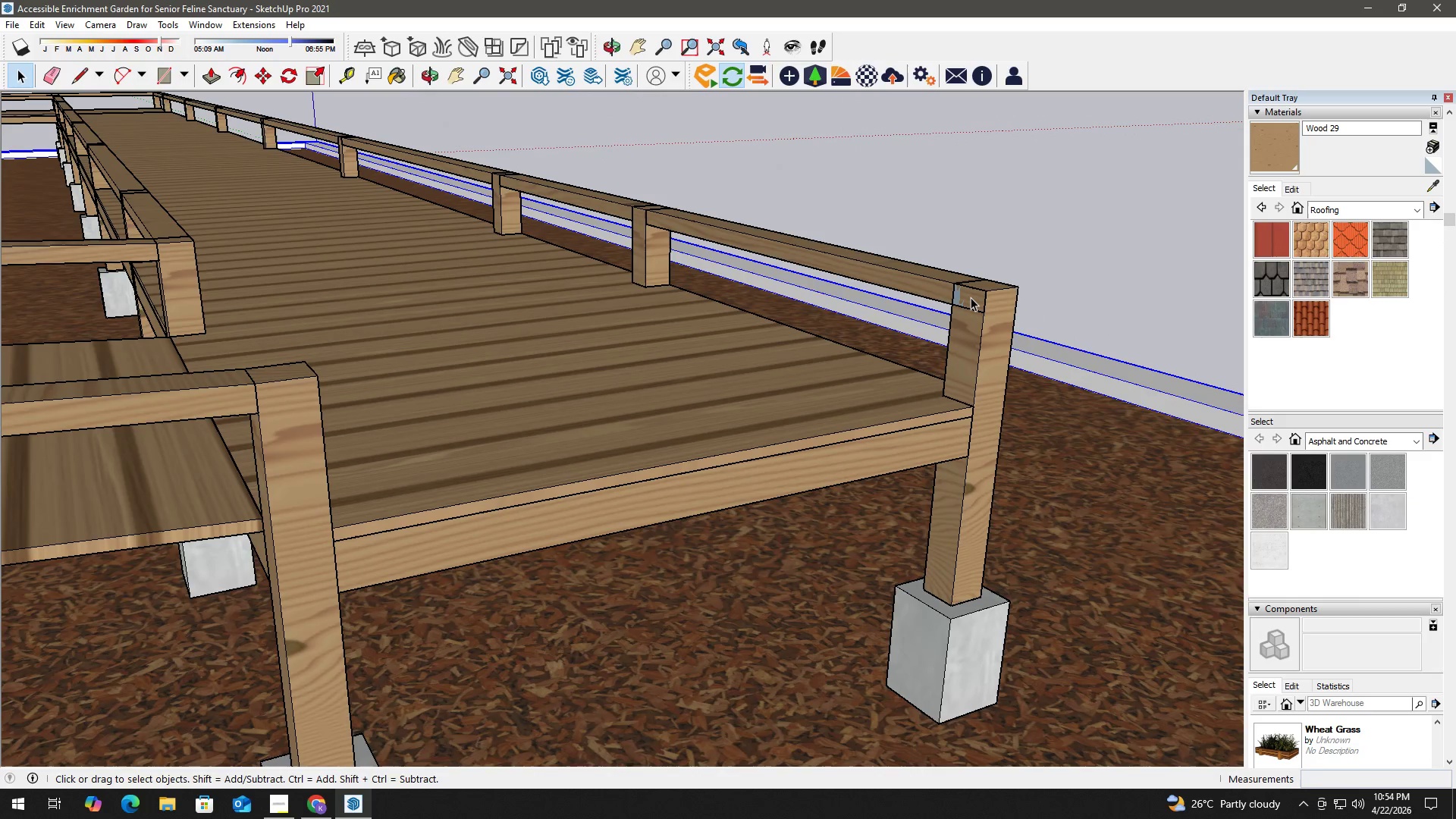 
double_click([971, 297])
 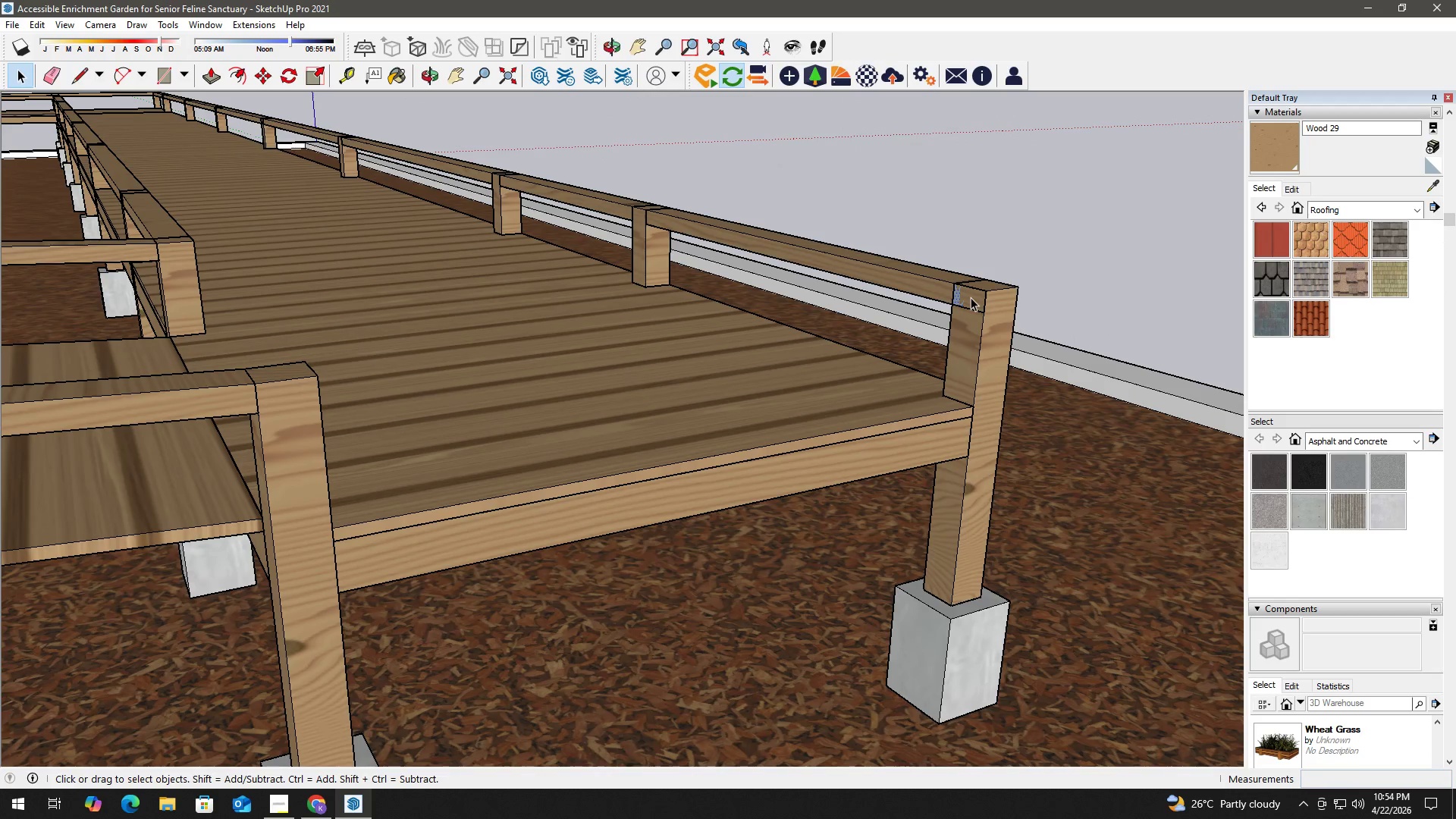 
key(P)
 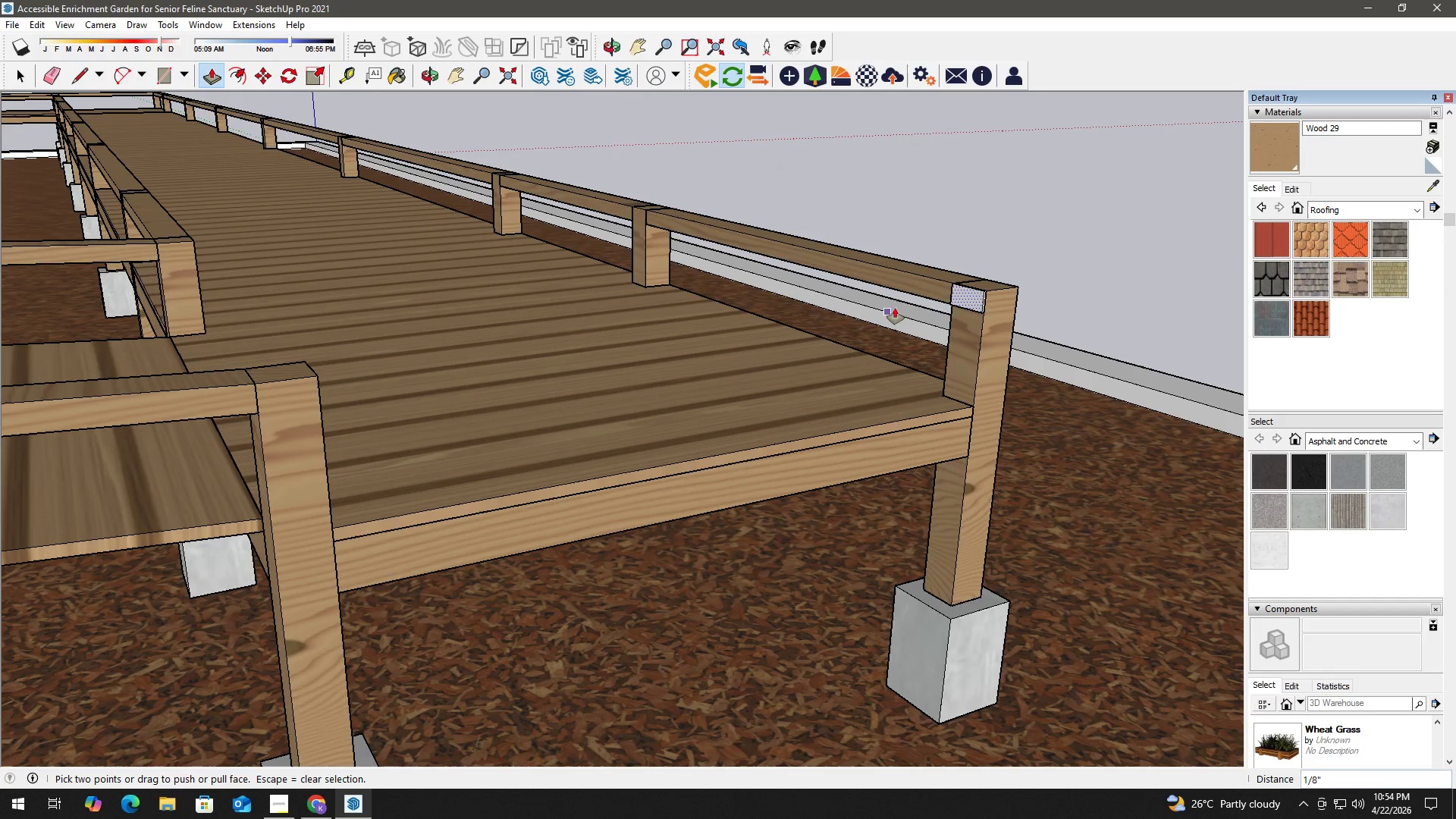 
key(Control+ControlLeft)
 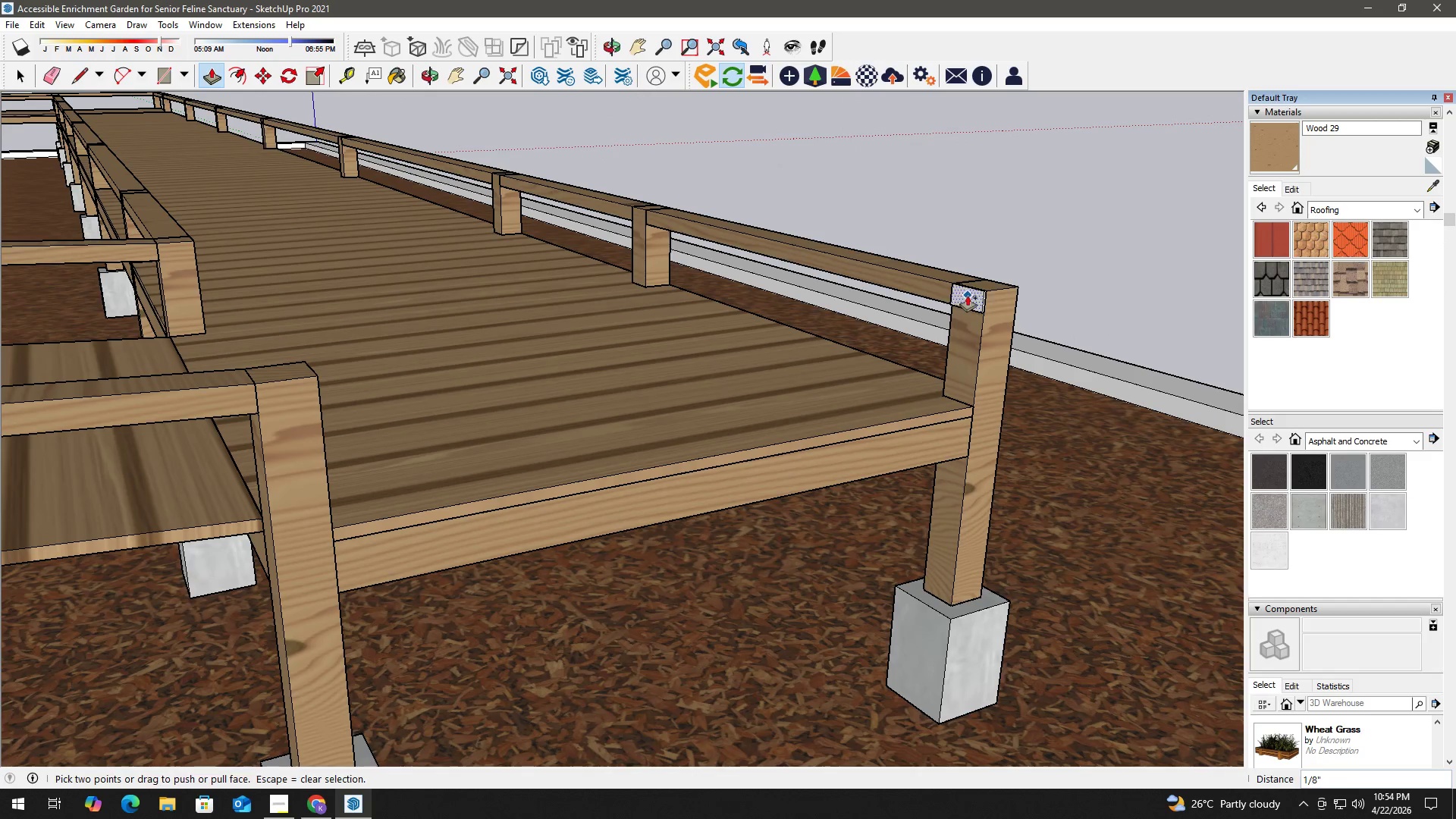 
key(Control+Z)
 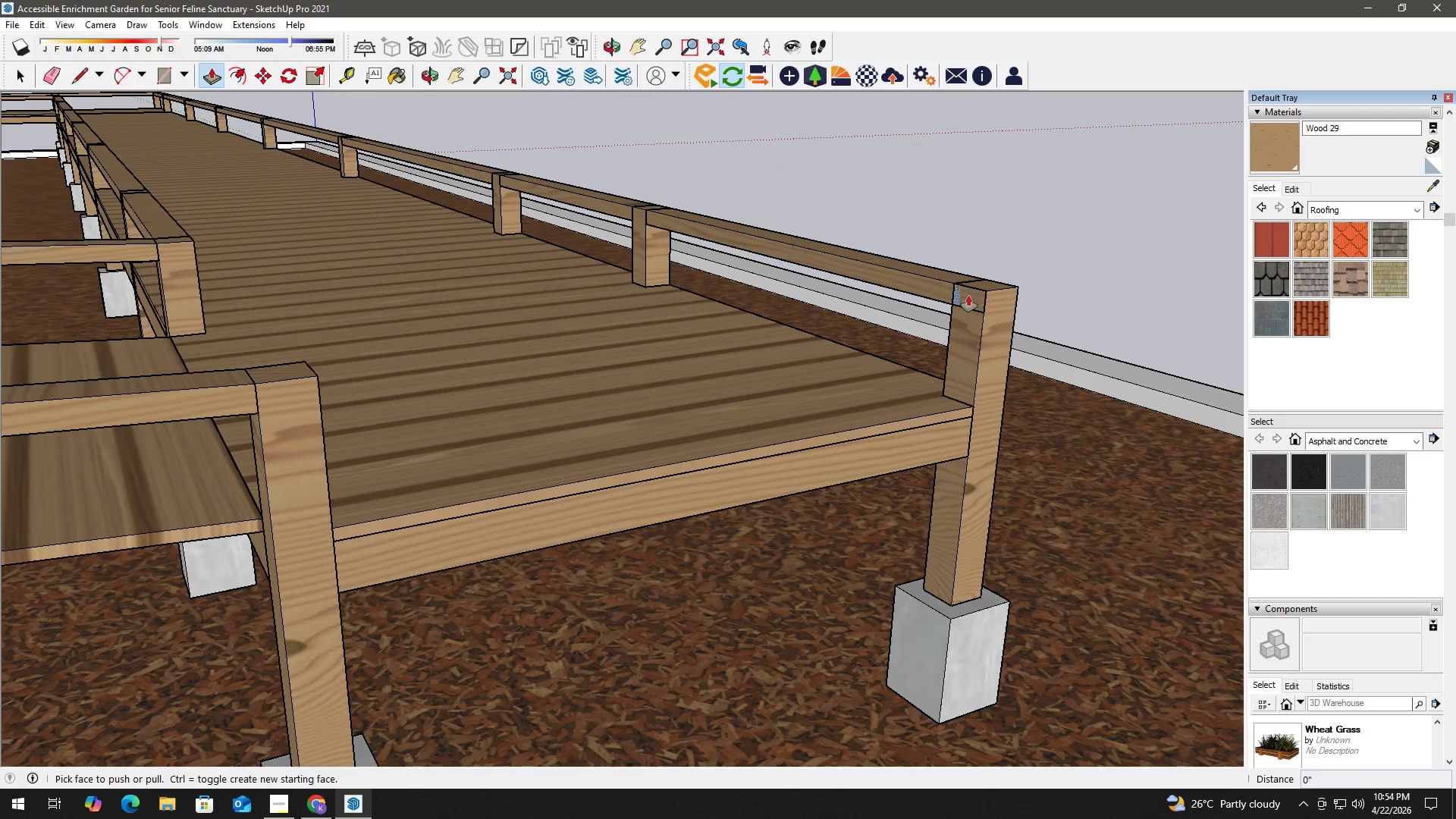 
left_click([968, 296])
 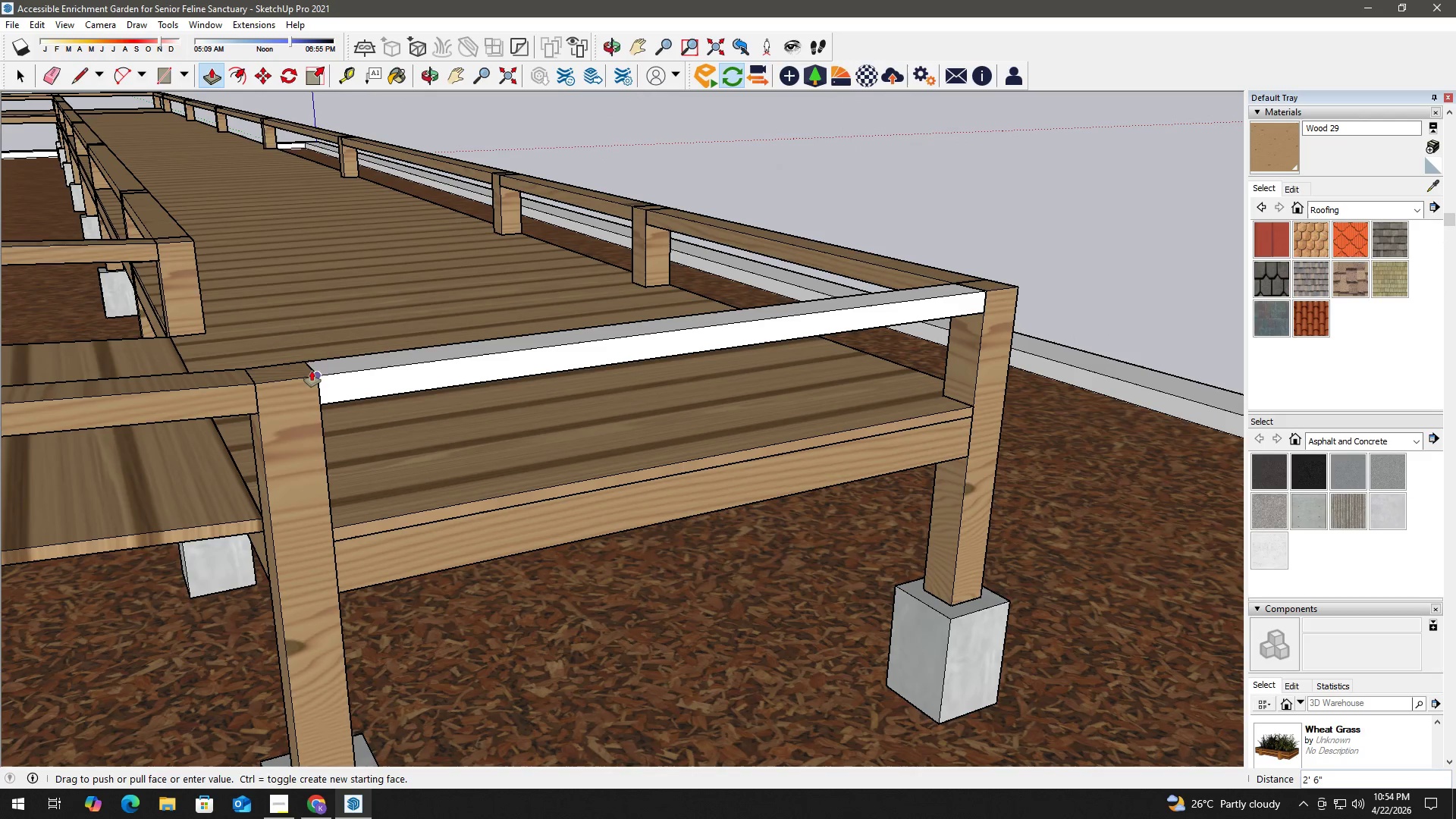 
left_click([306, 366])
 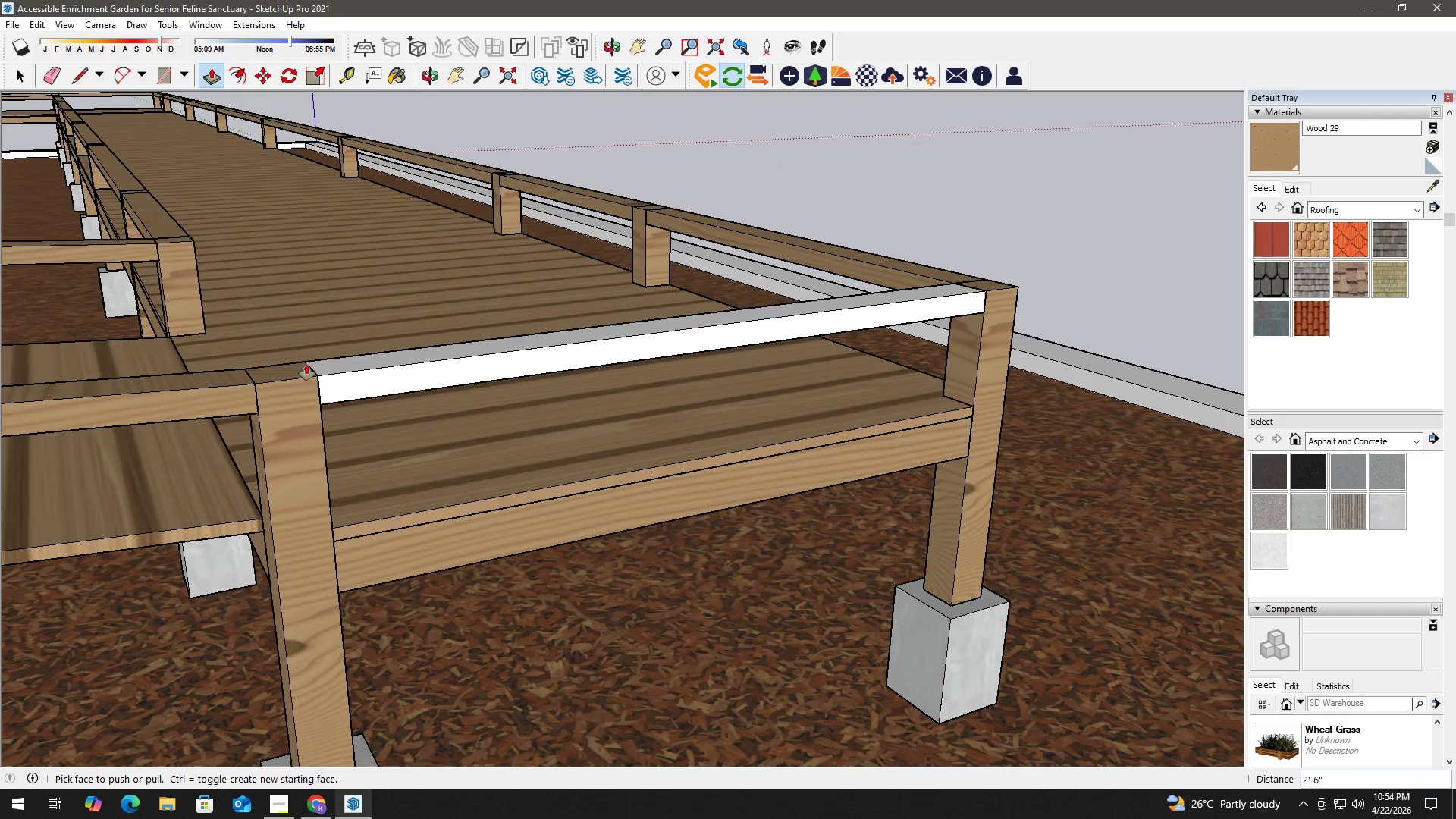 
key(Space)
 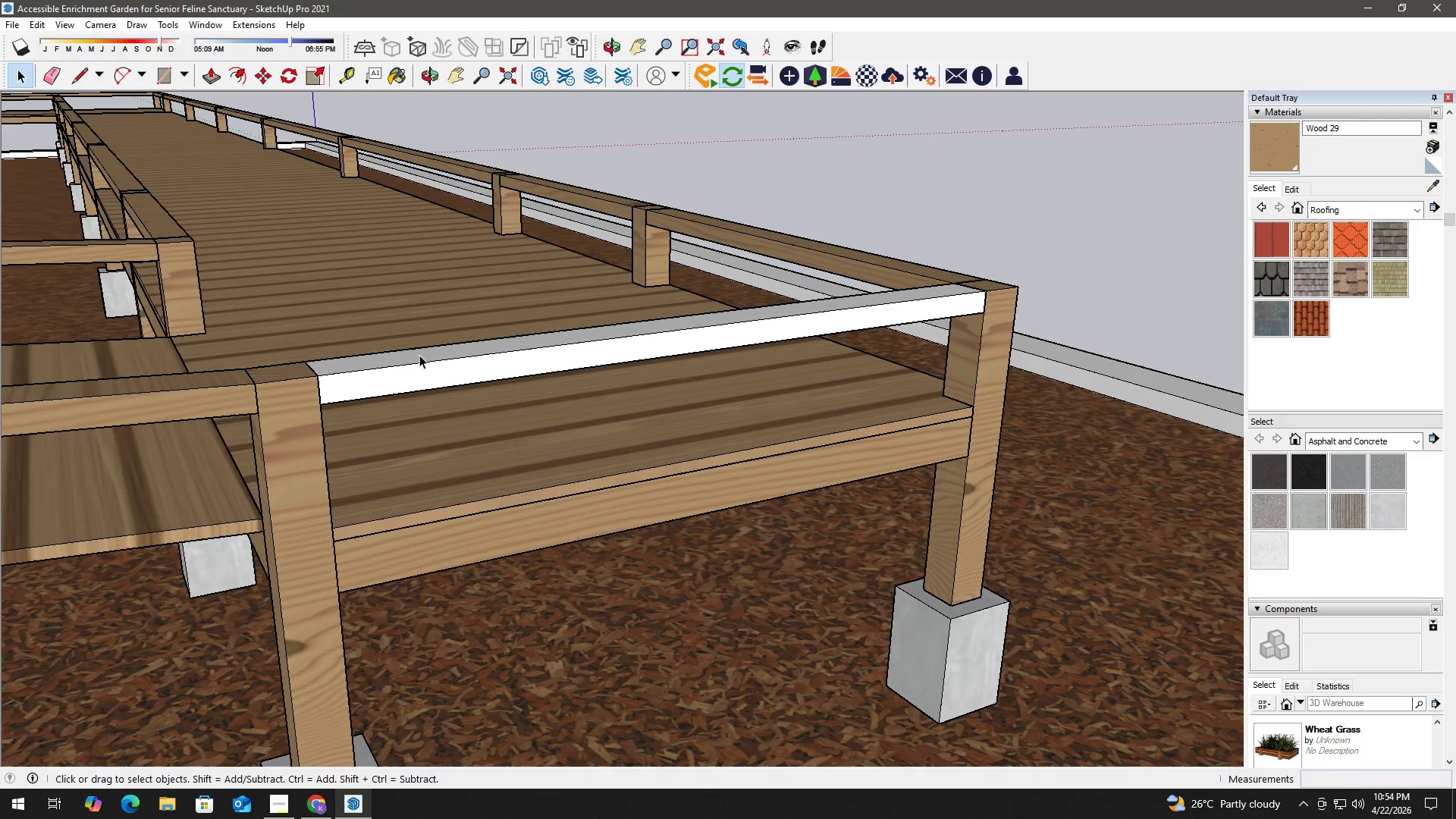 
double_click([419, 355])
 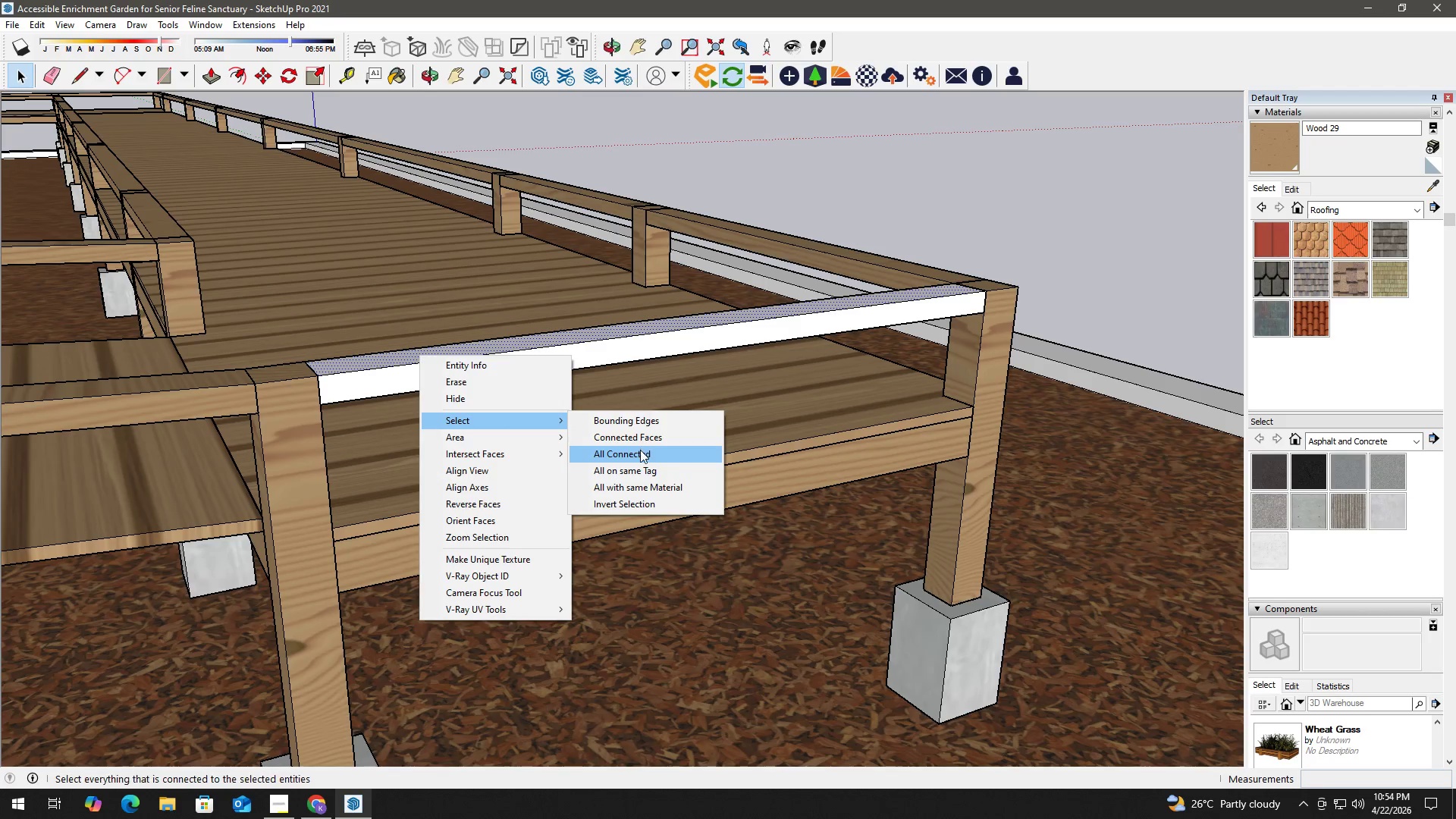 
left_click([641, 450])
 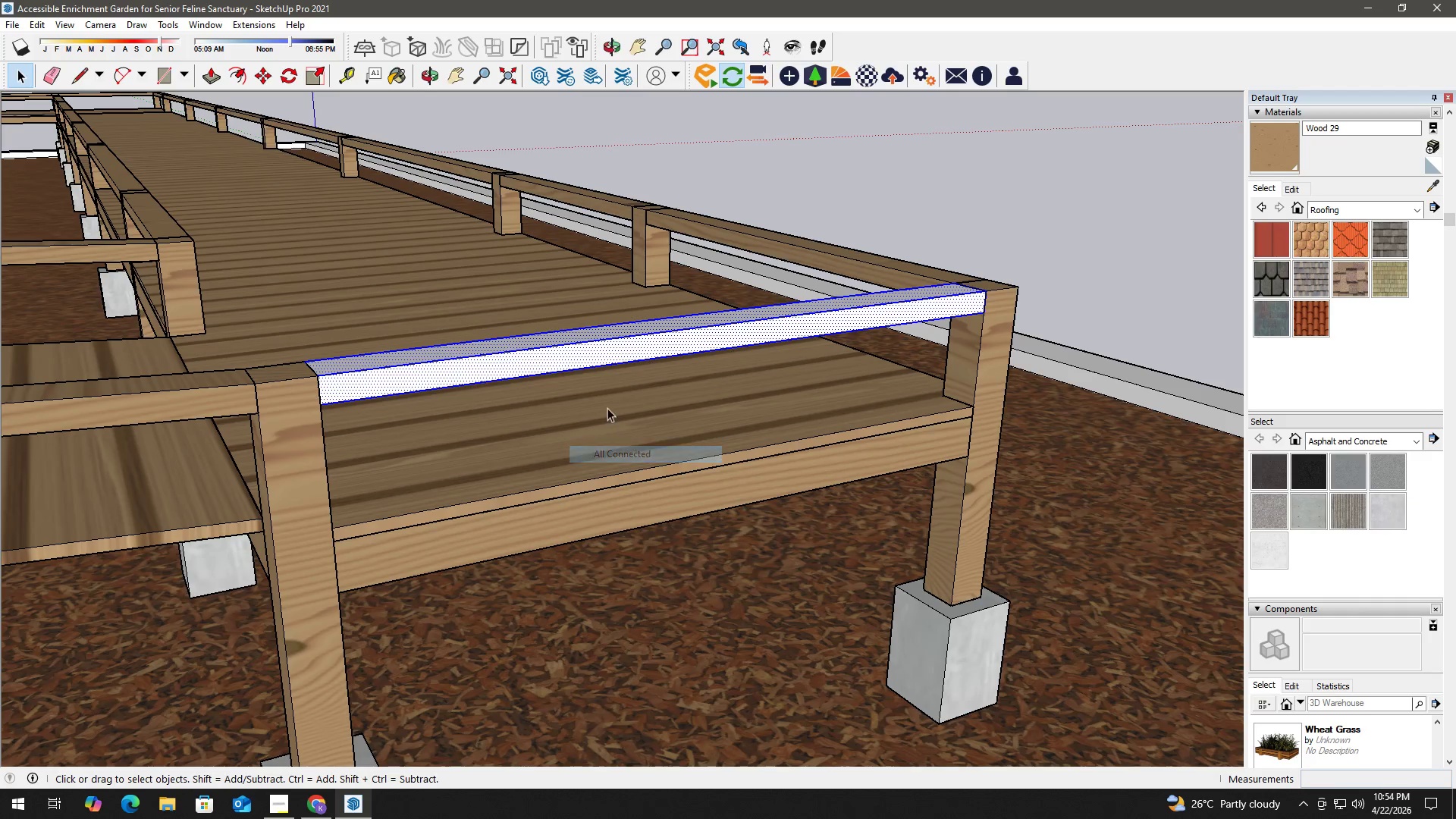 
key(B)
 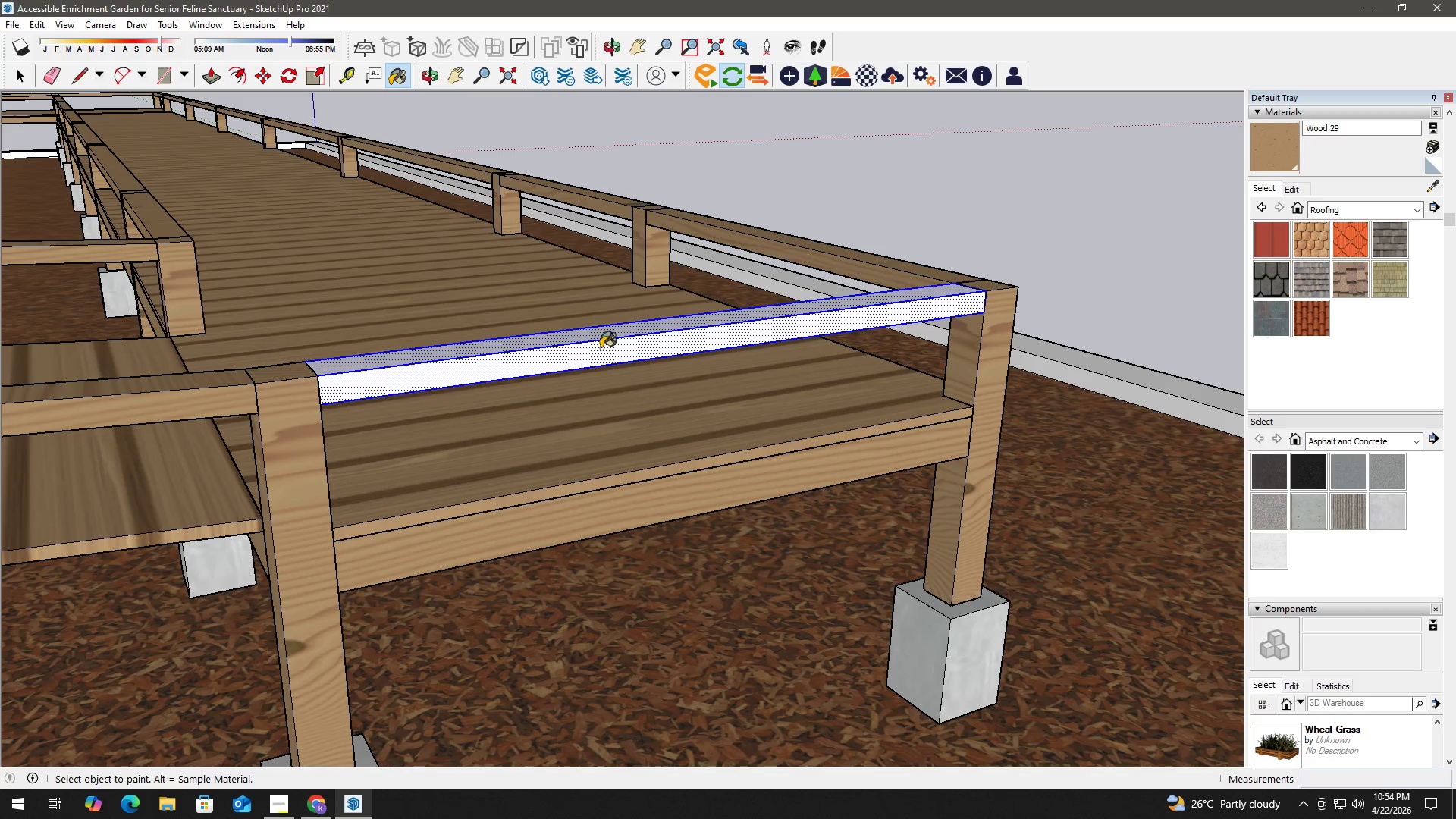 
left_click([601, 348])
 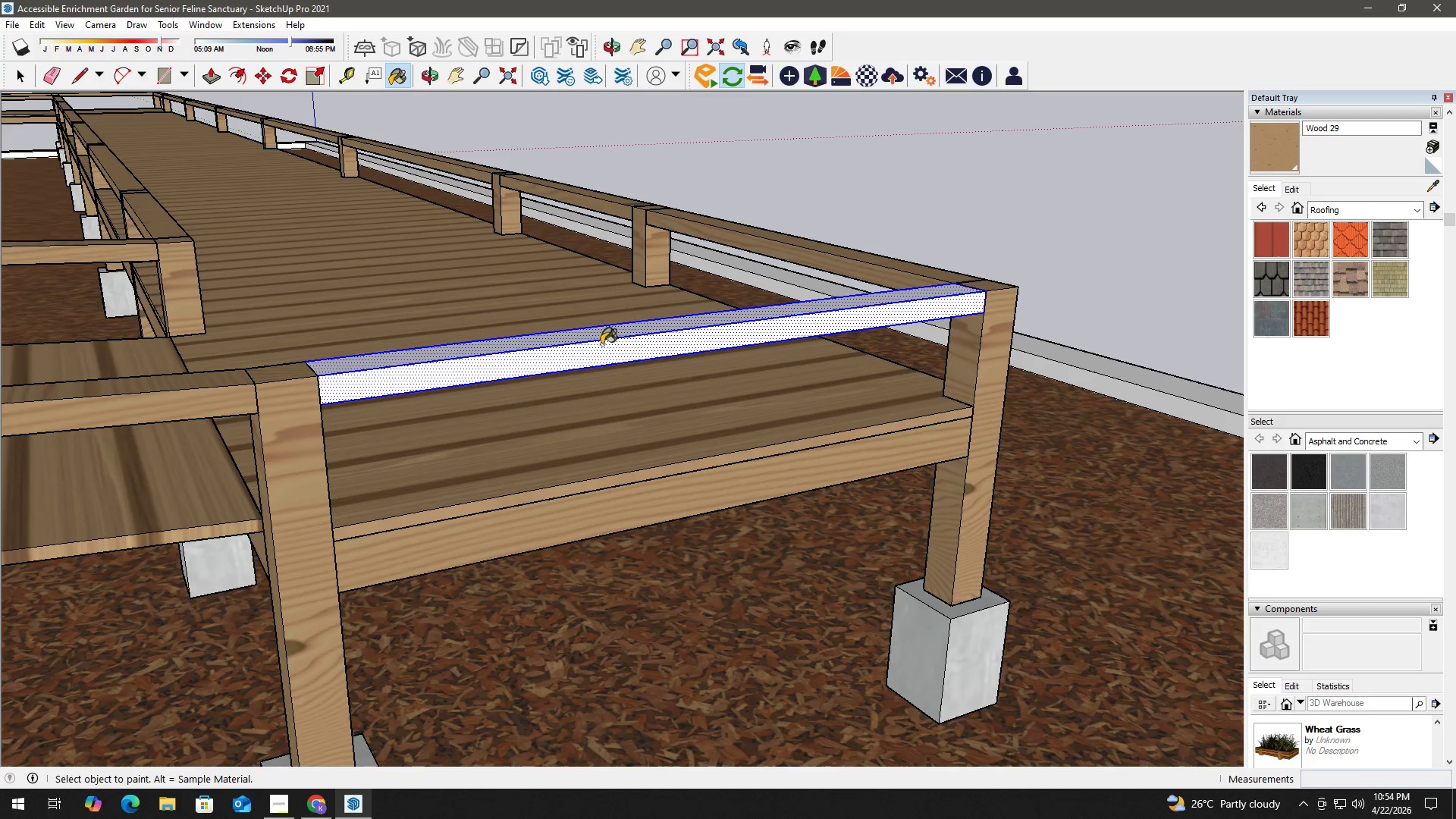 
key(Space)
 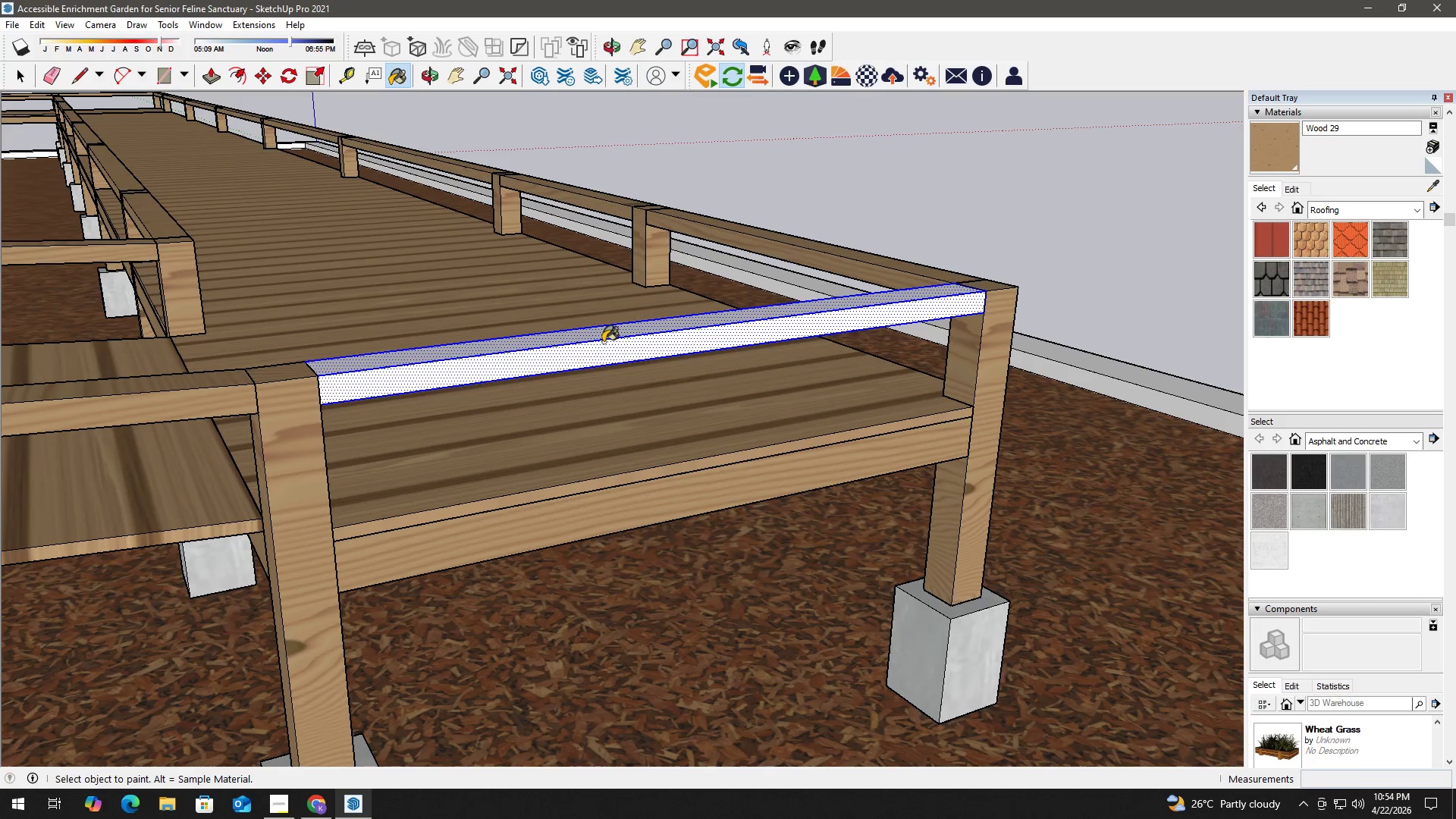 
right_click([603, 342])
 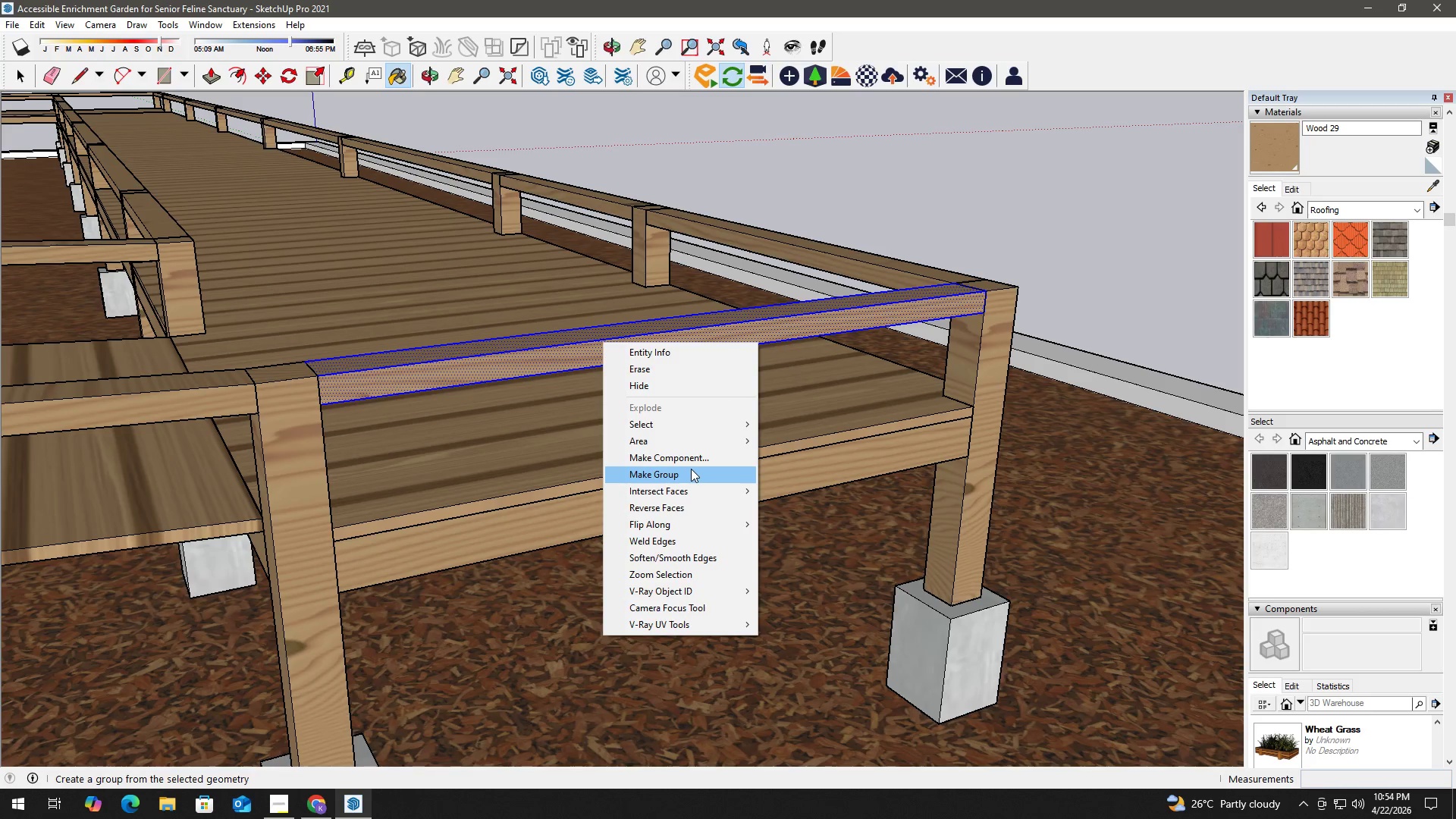 
left_click([691, 469])
 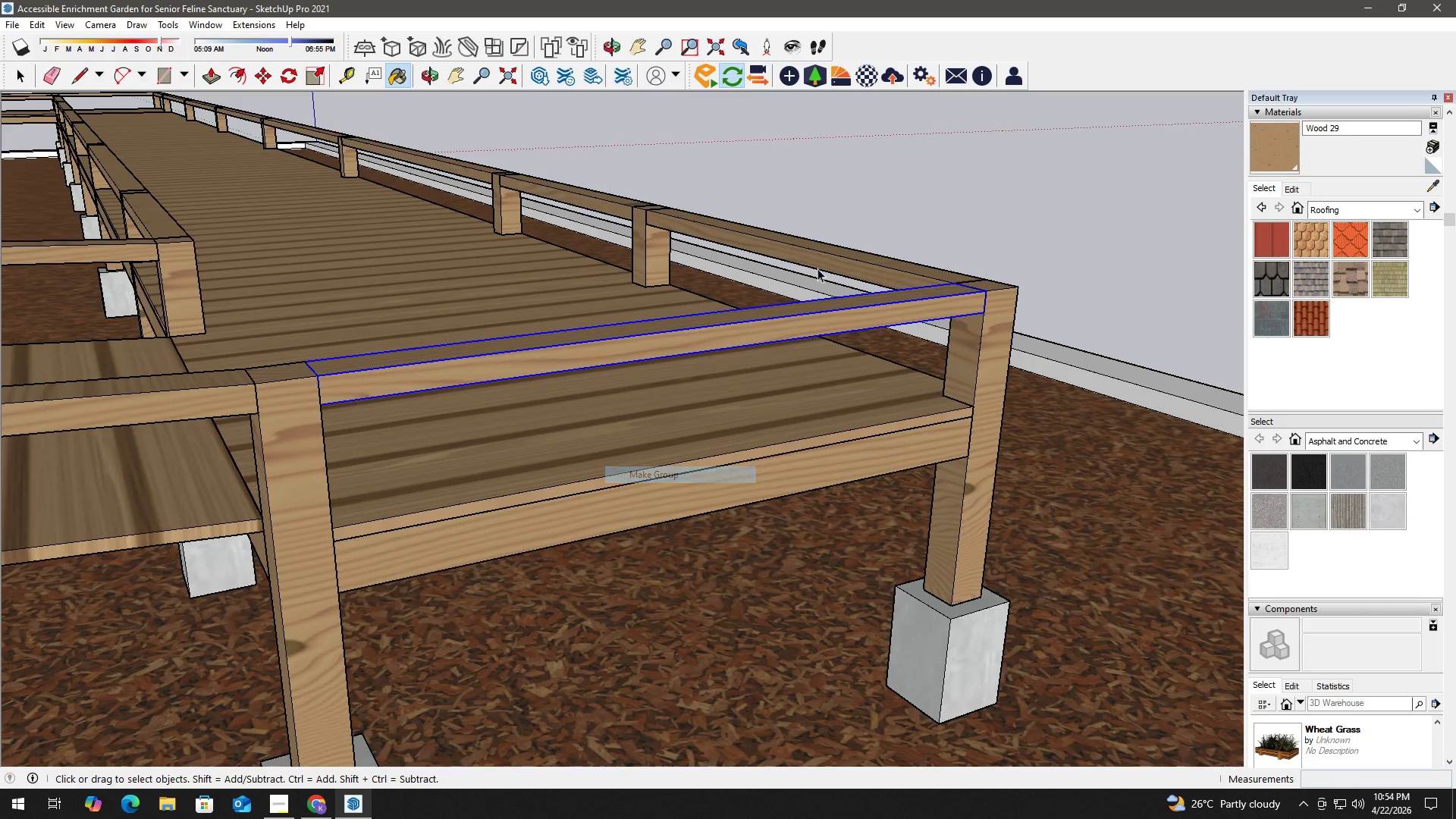 
key(Space)
 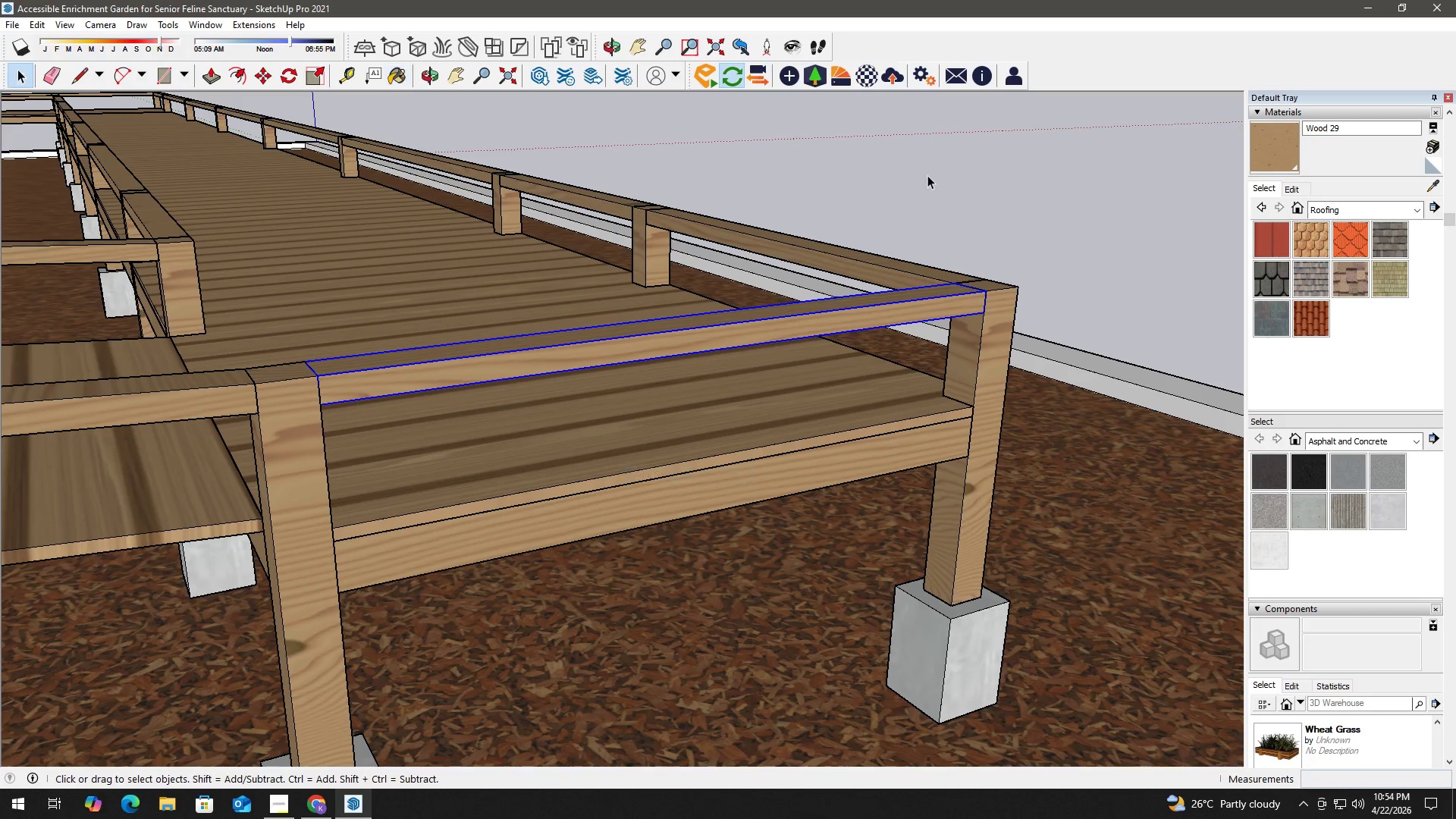 
double_click([927, 175])
 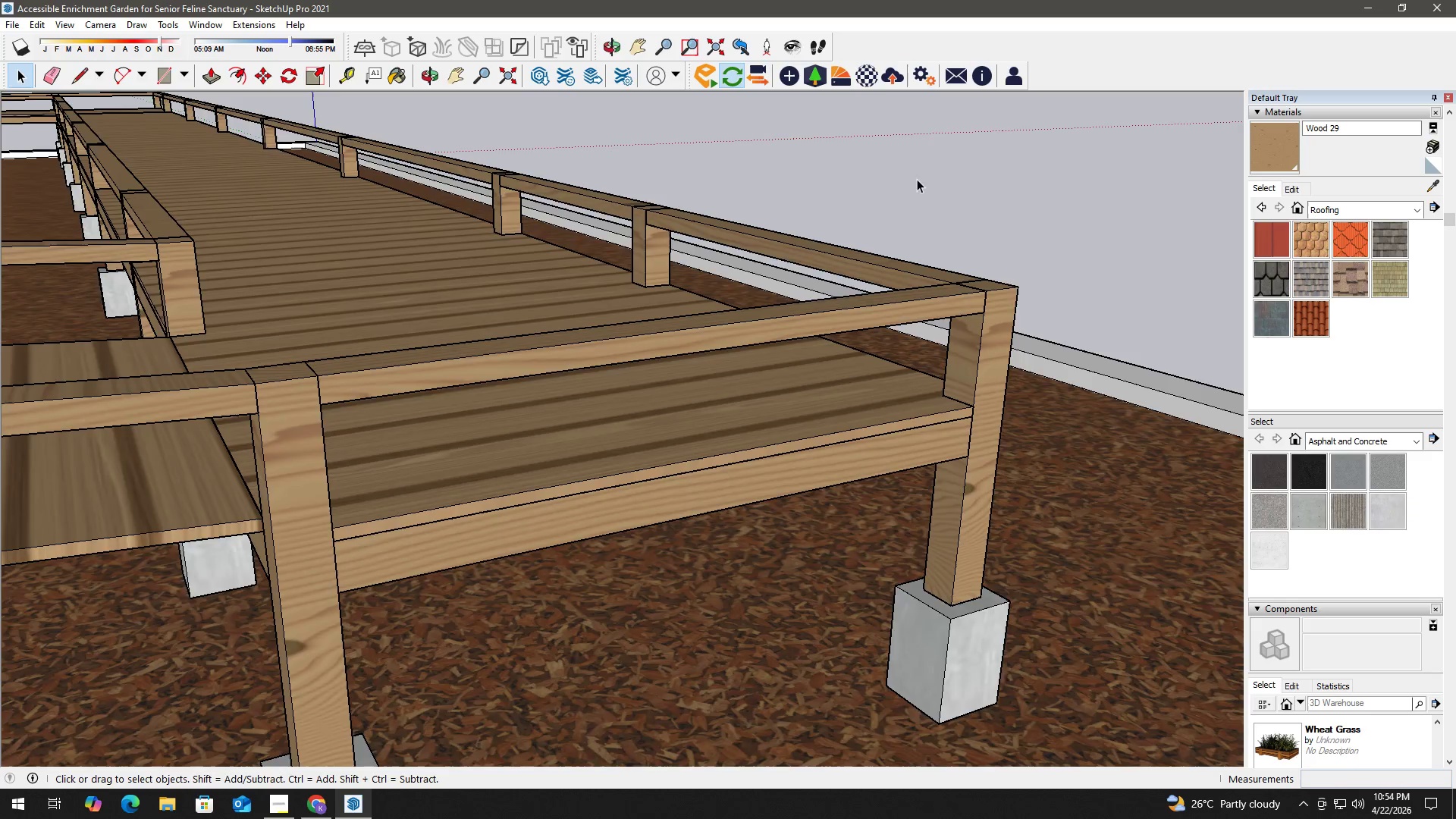 
scroll: coordinate [281, 303], scroll_direction: down, amount: 11.0
 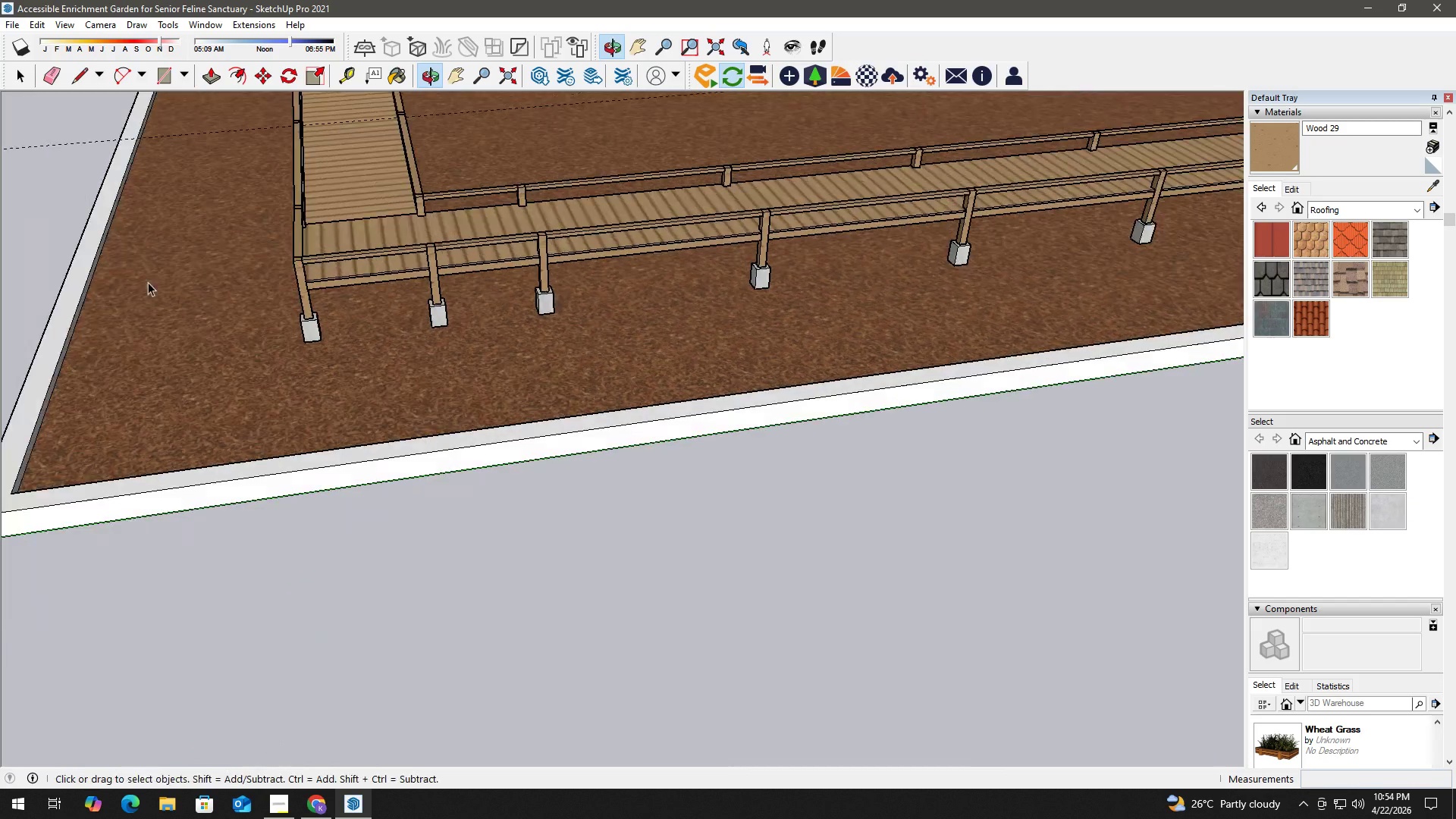 
key(H)
 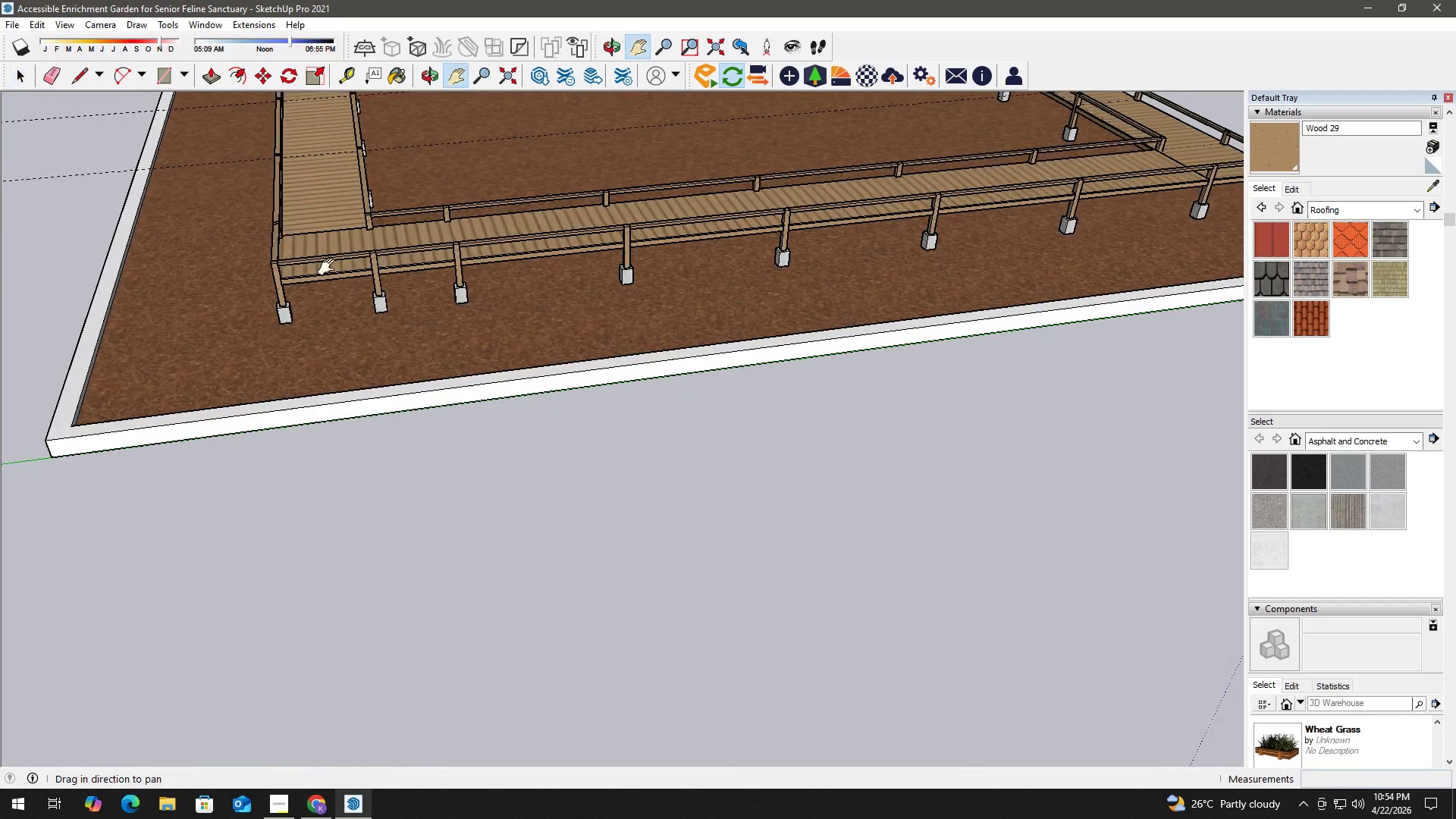 
left_click_drag(start_coordinate=[303, 224], to_coordinate=[403, 444])
 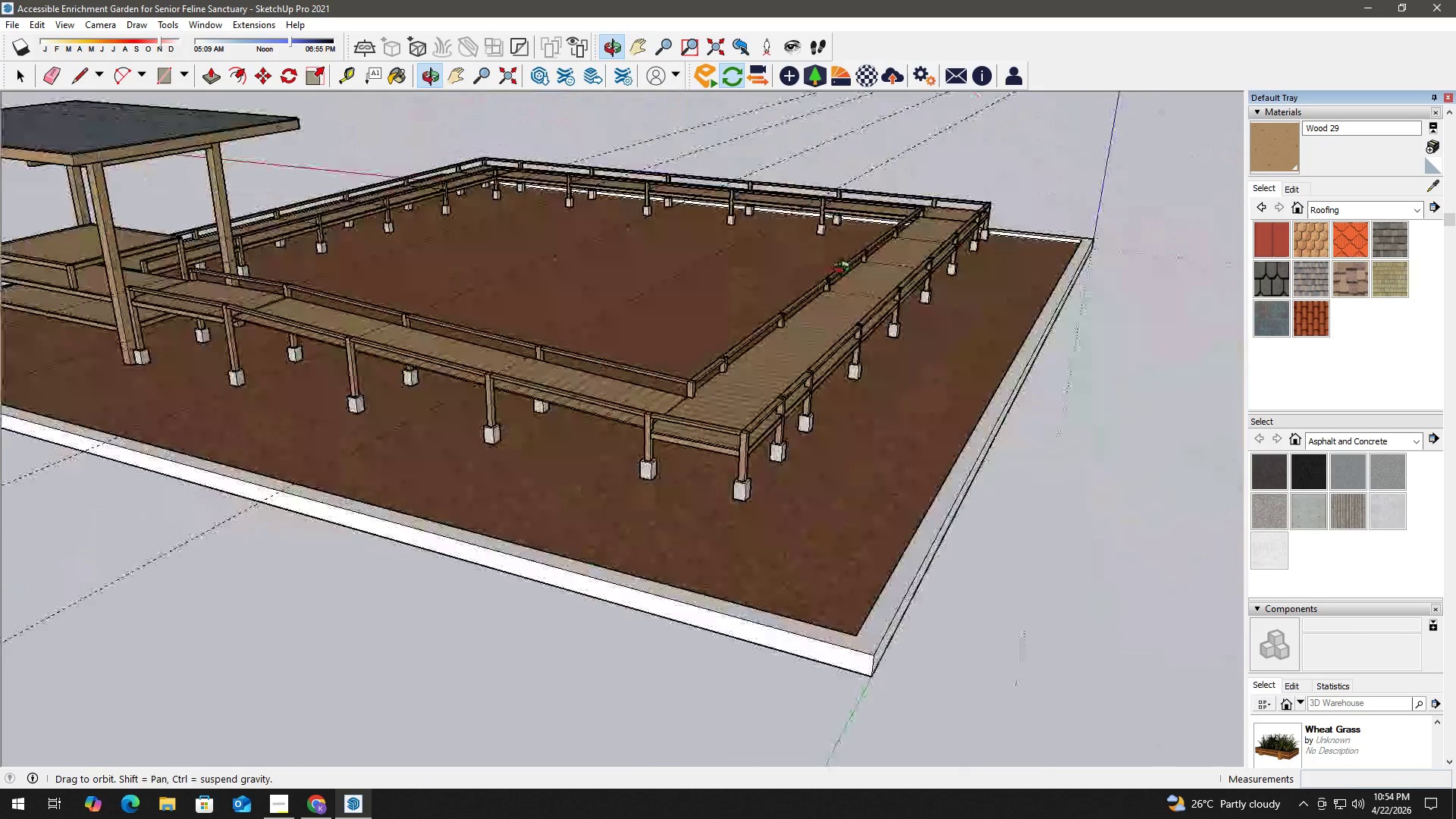 
scroll: coordinate [201, 252], scroll_direction: down, amount: 3.0
 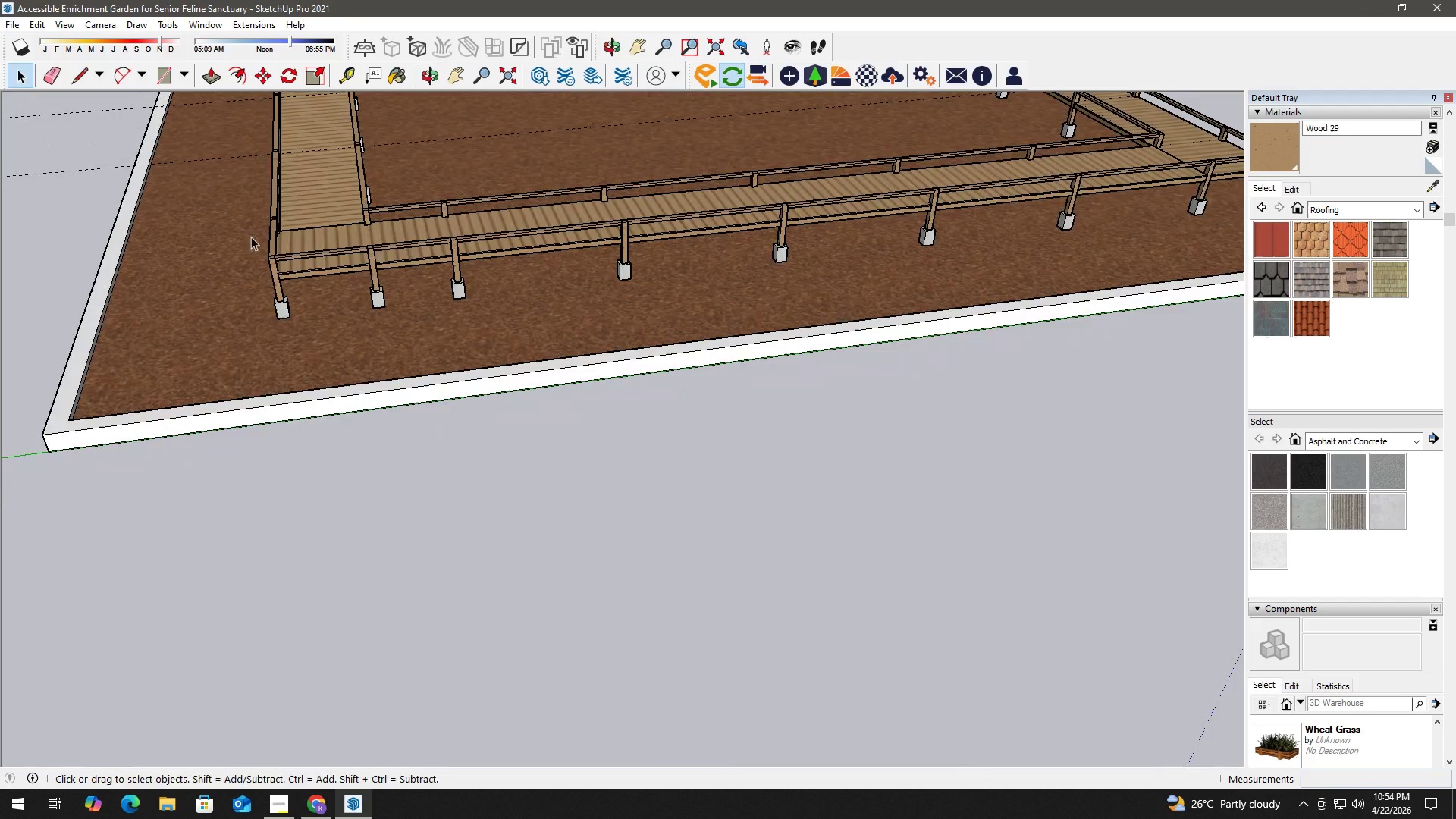 
scroll: coordinate [745, 394], scroll_direction: up, amount: 3.0
 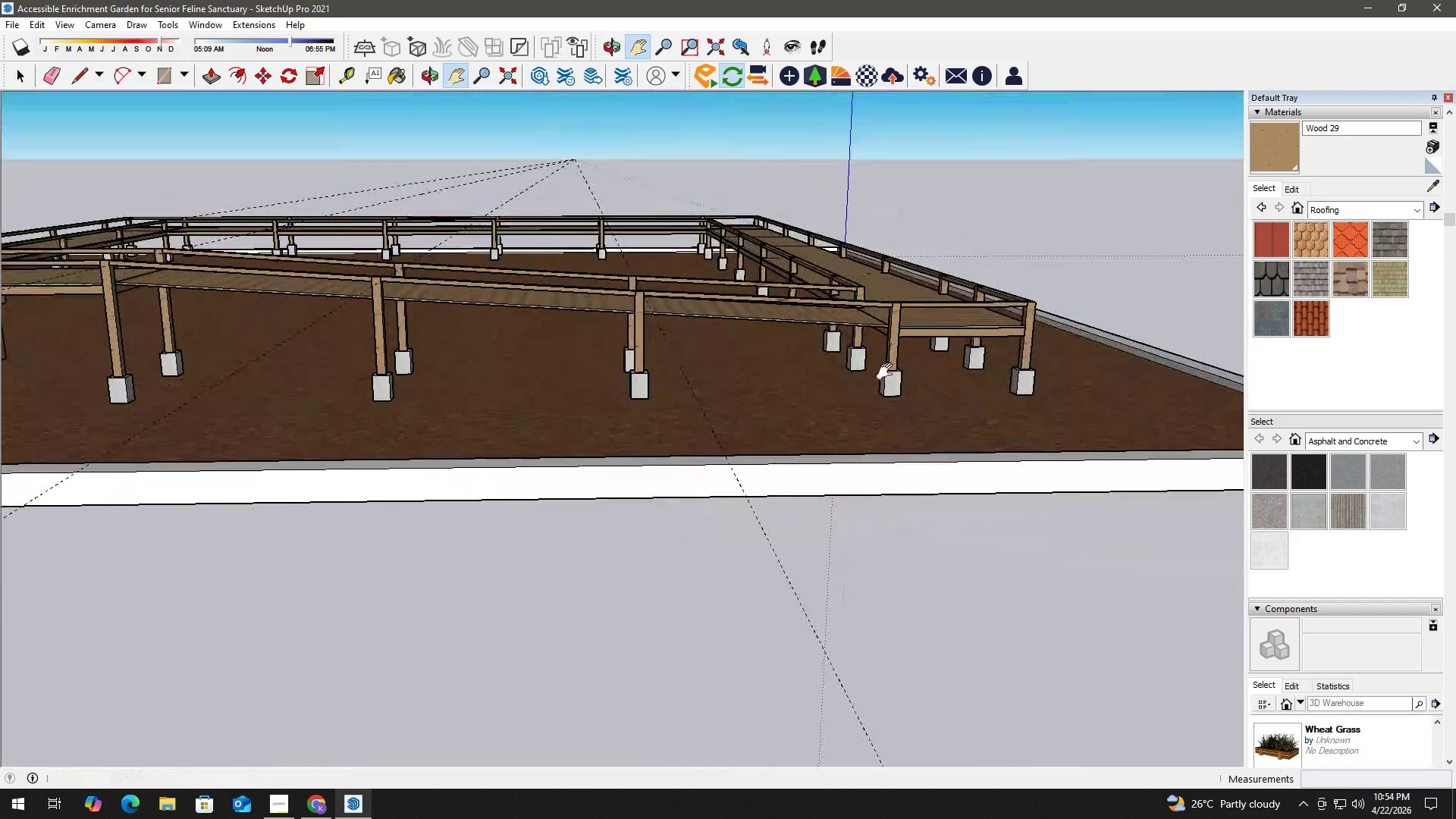 
key(Space)
 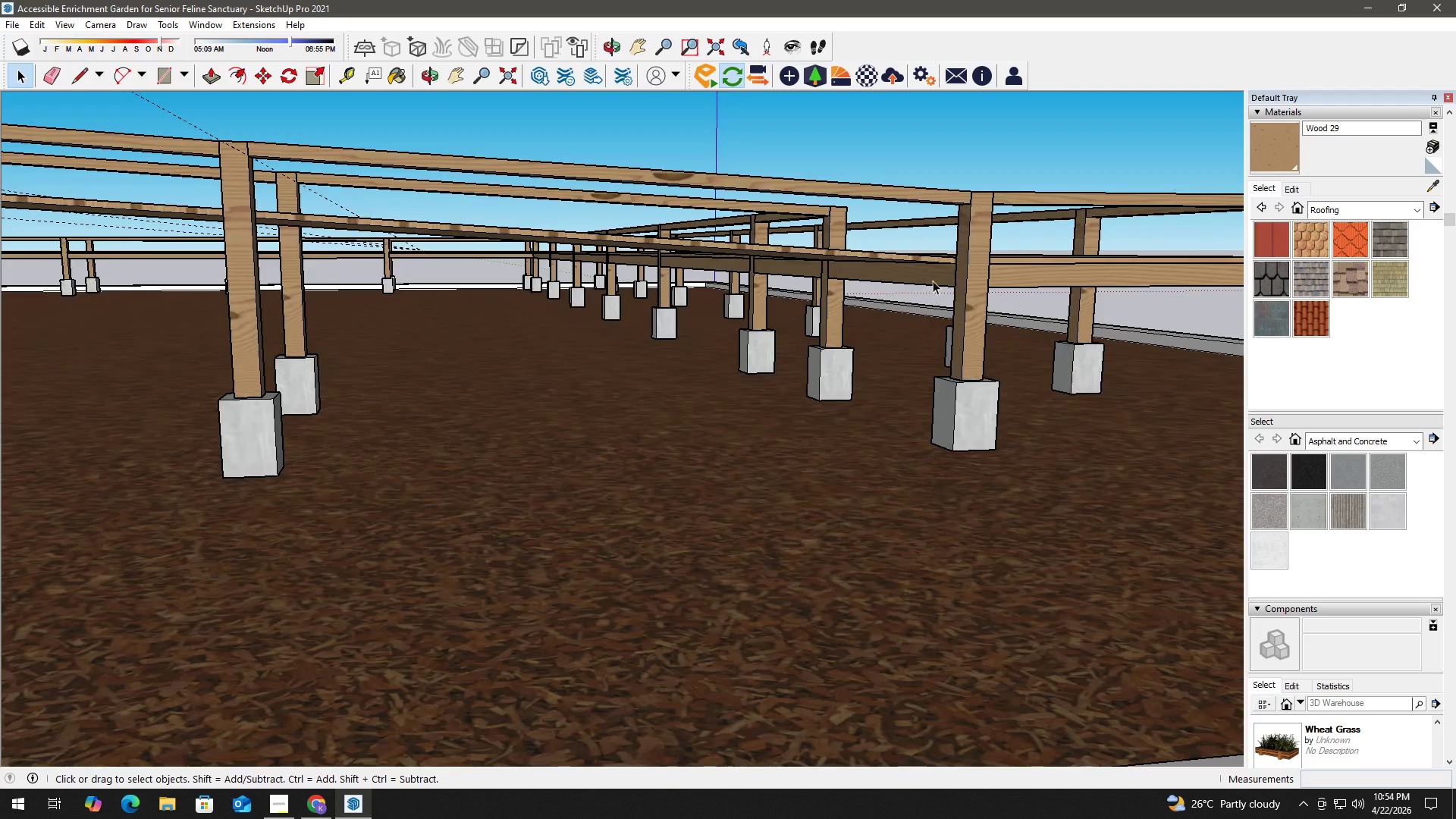 
left_click([934, 278])
 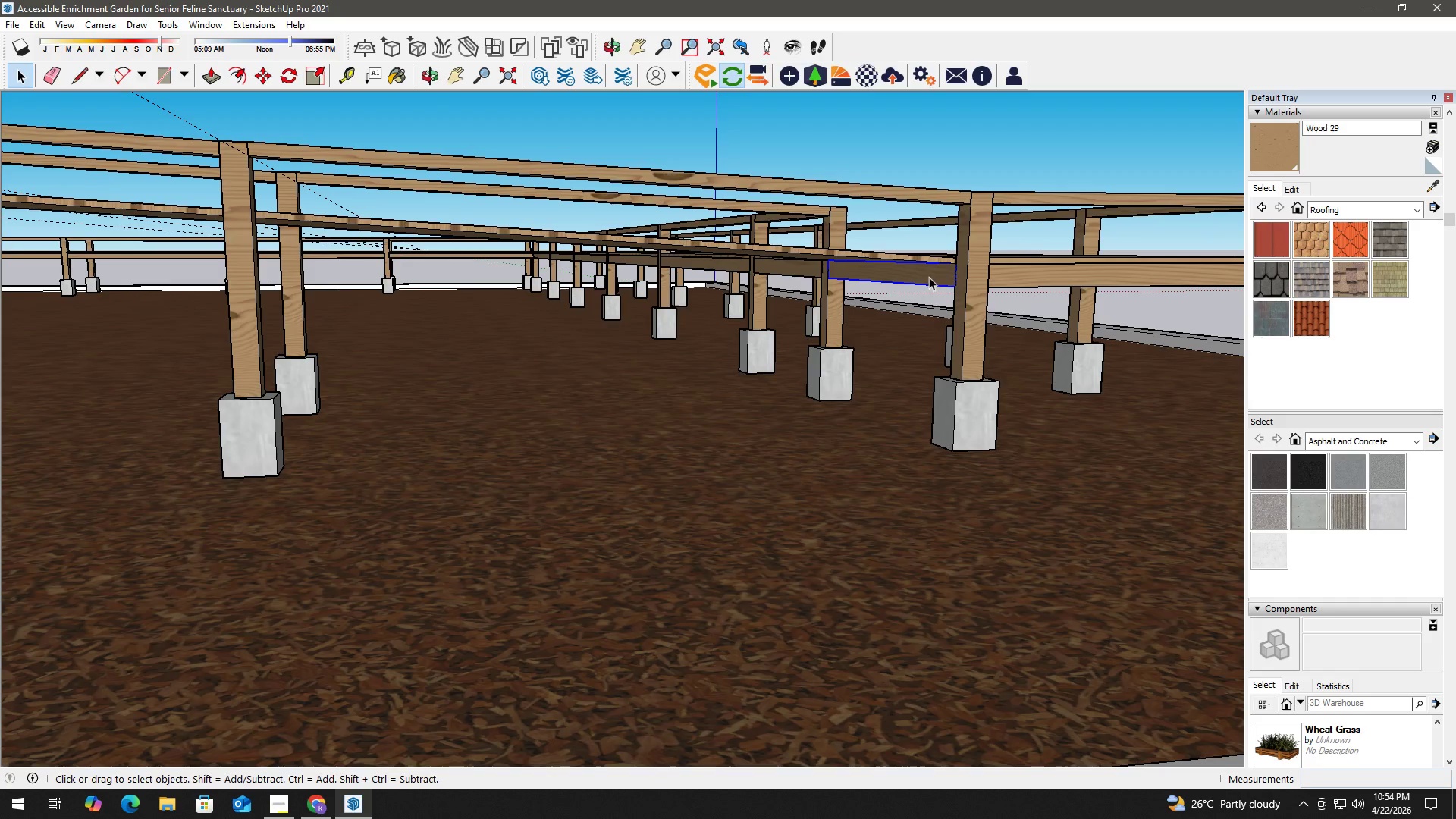 
scroll: coordinate [912, 295], scroll_direction: up, amount: 7.0
 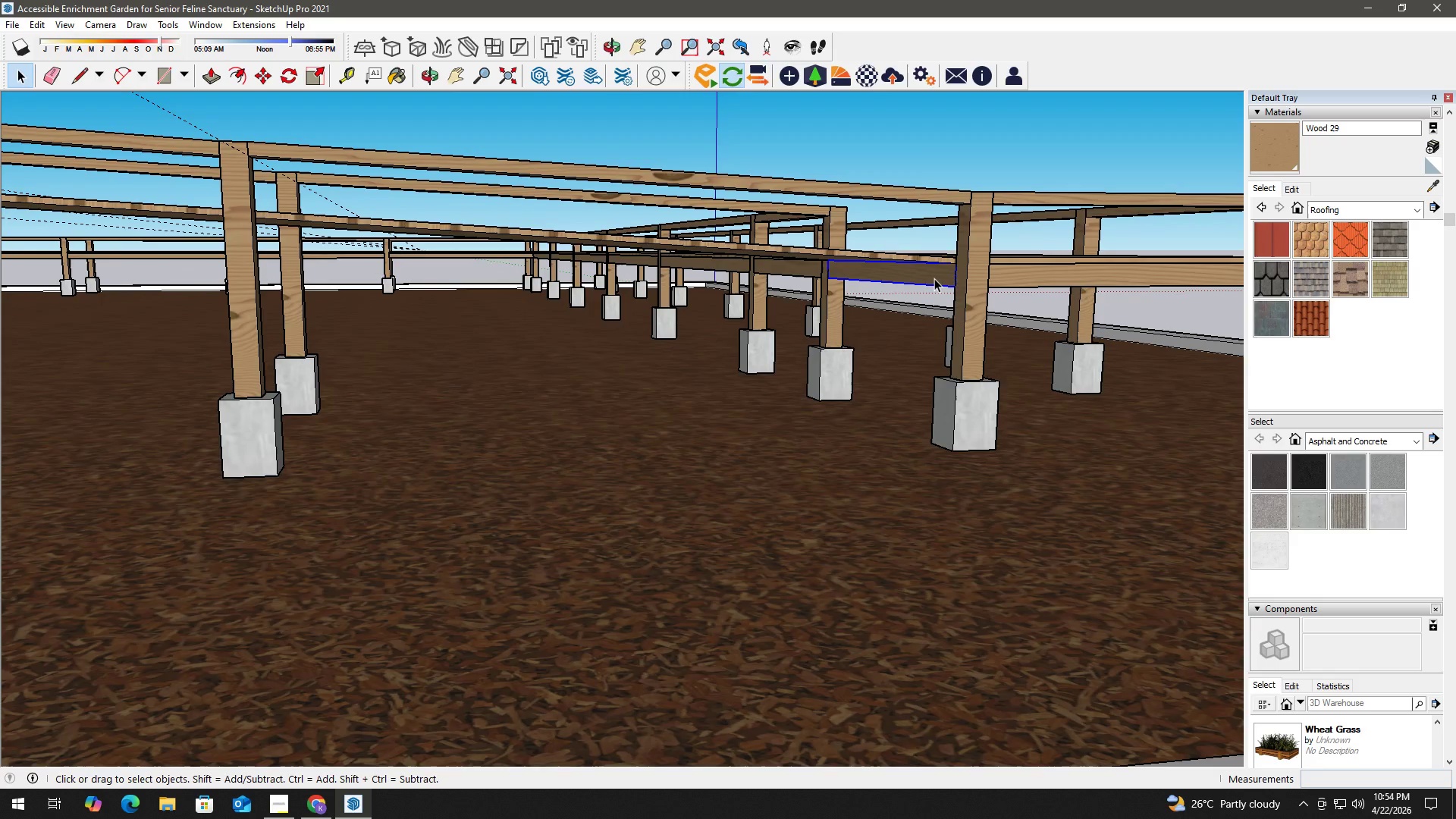 
key(M)
 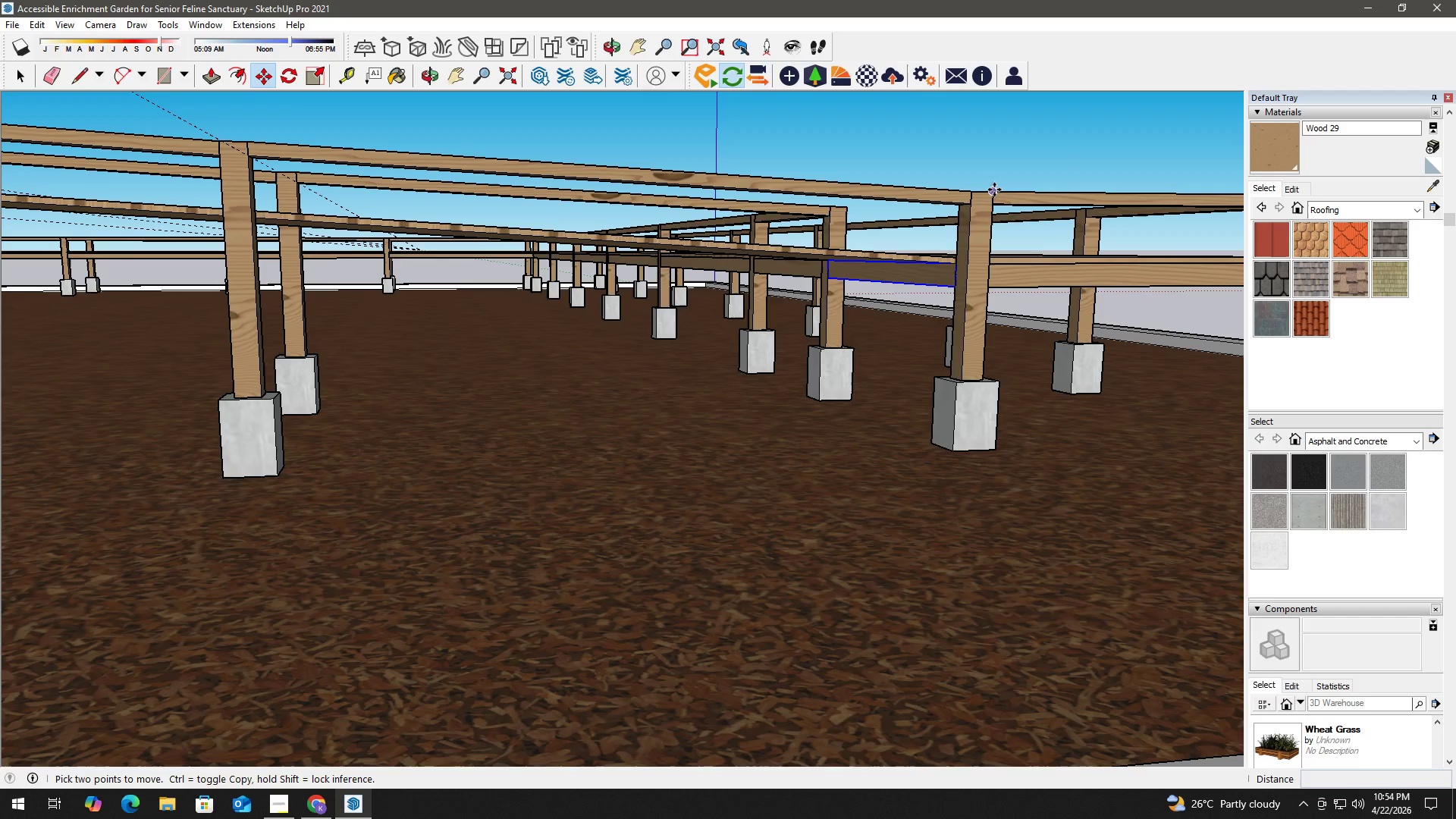 
left_click([994, 190])
 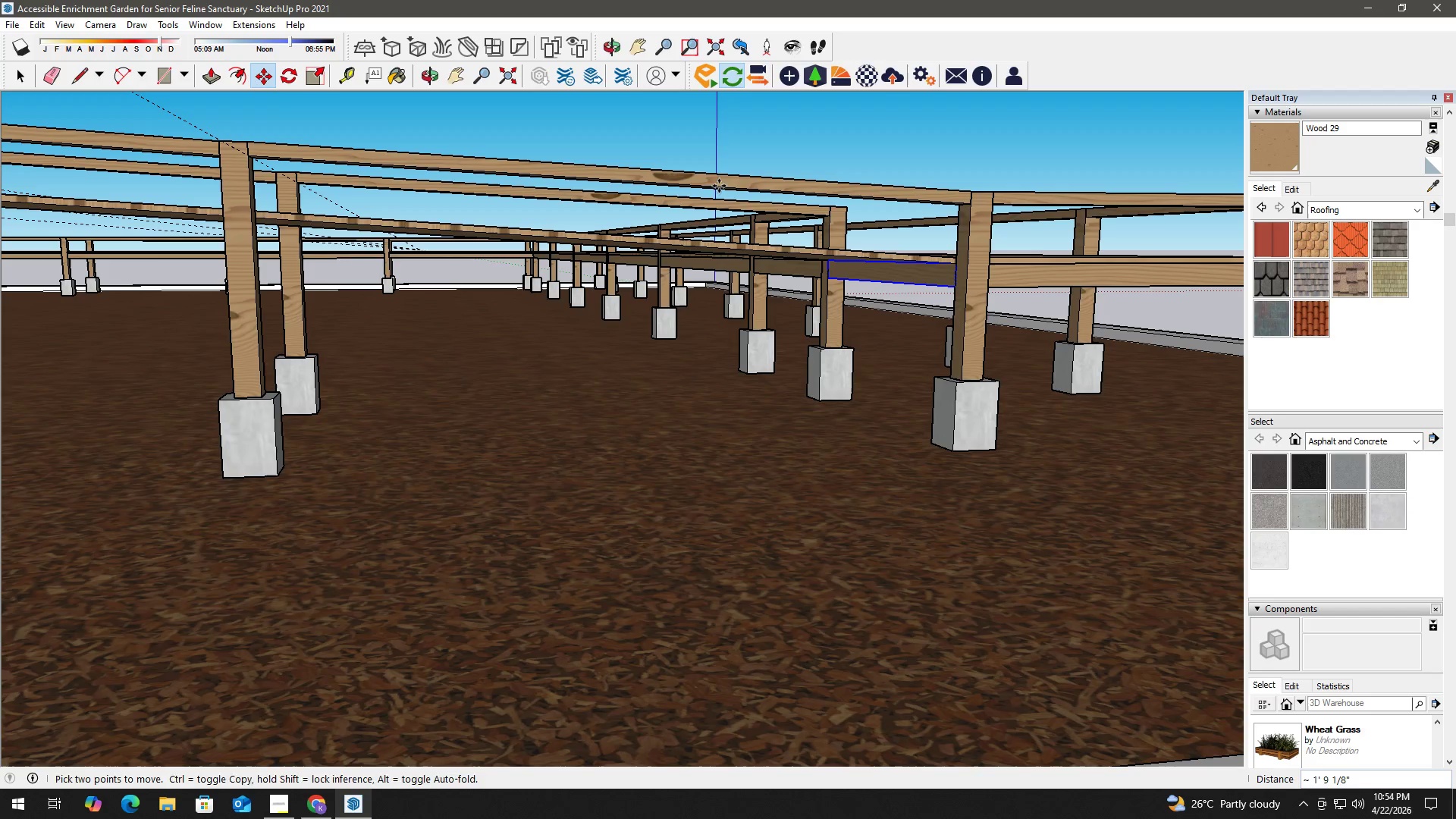 
key(Control+ControlLeft)
 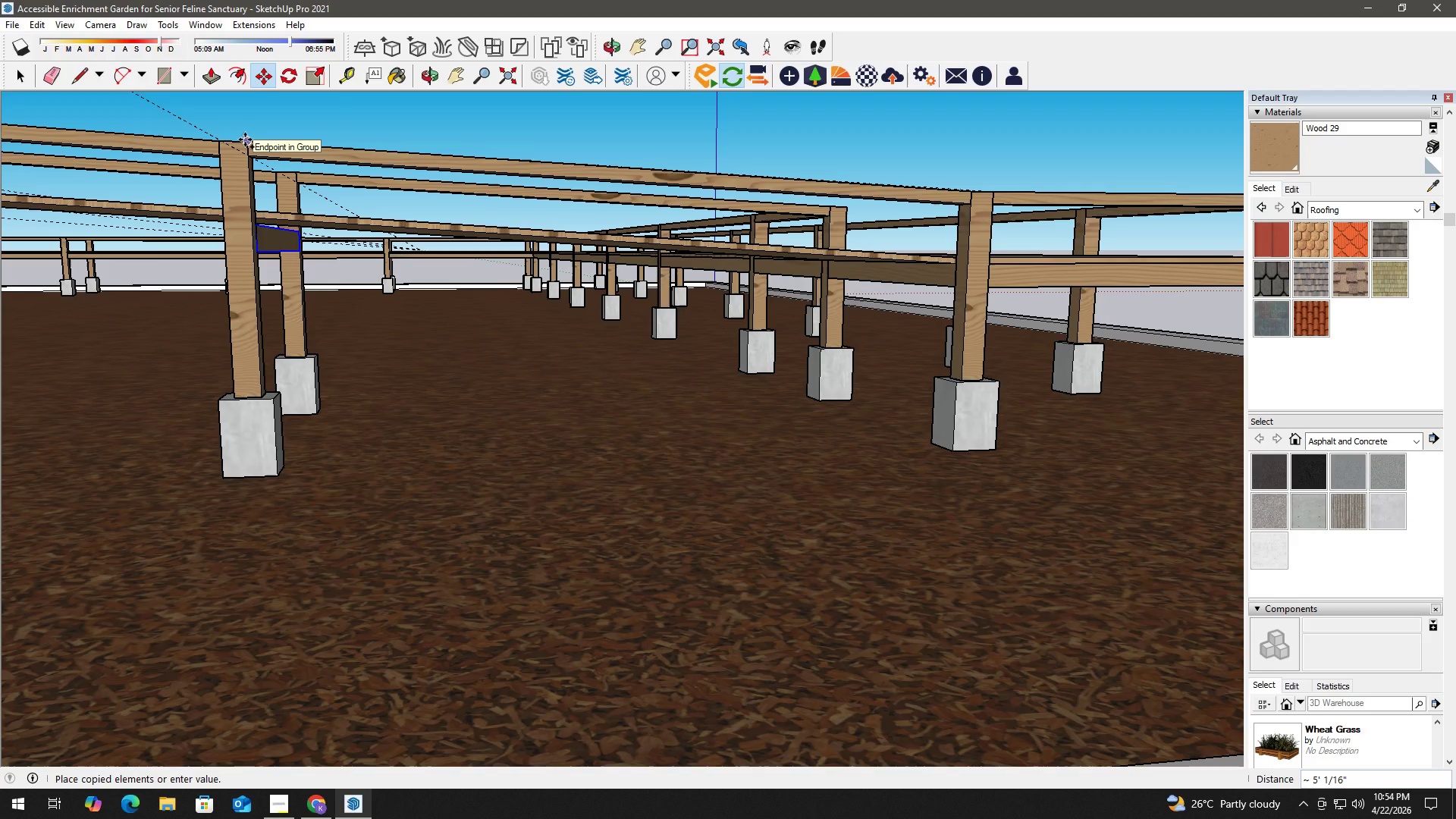 
left_click([245, 140])
 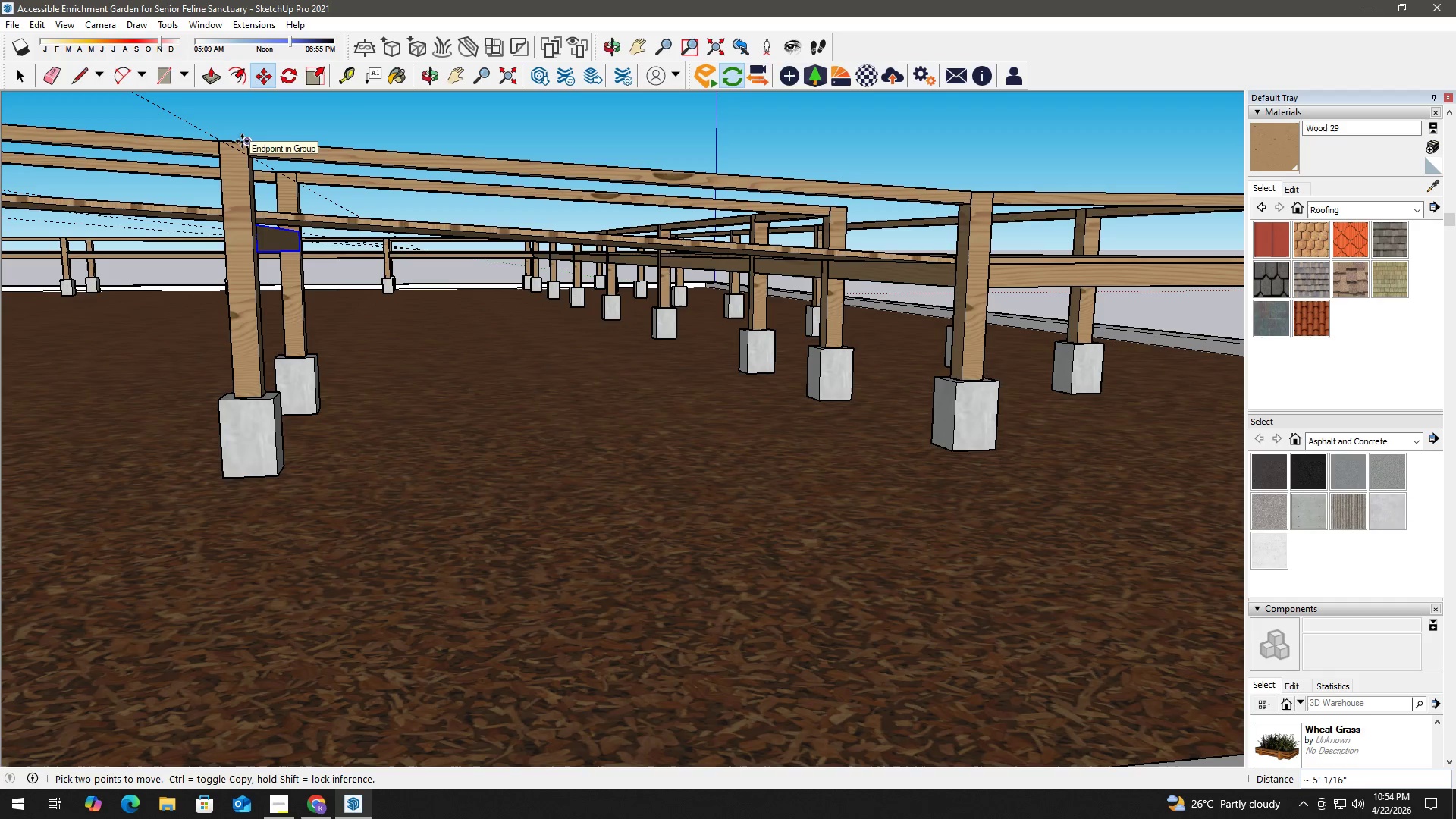 
scroll: coordinate [251, 219], scroll_direction: up, amount: 8.0
 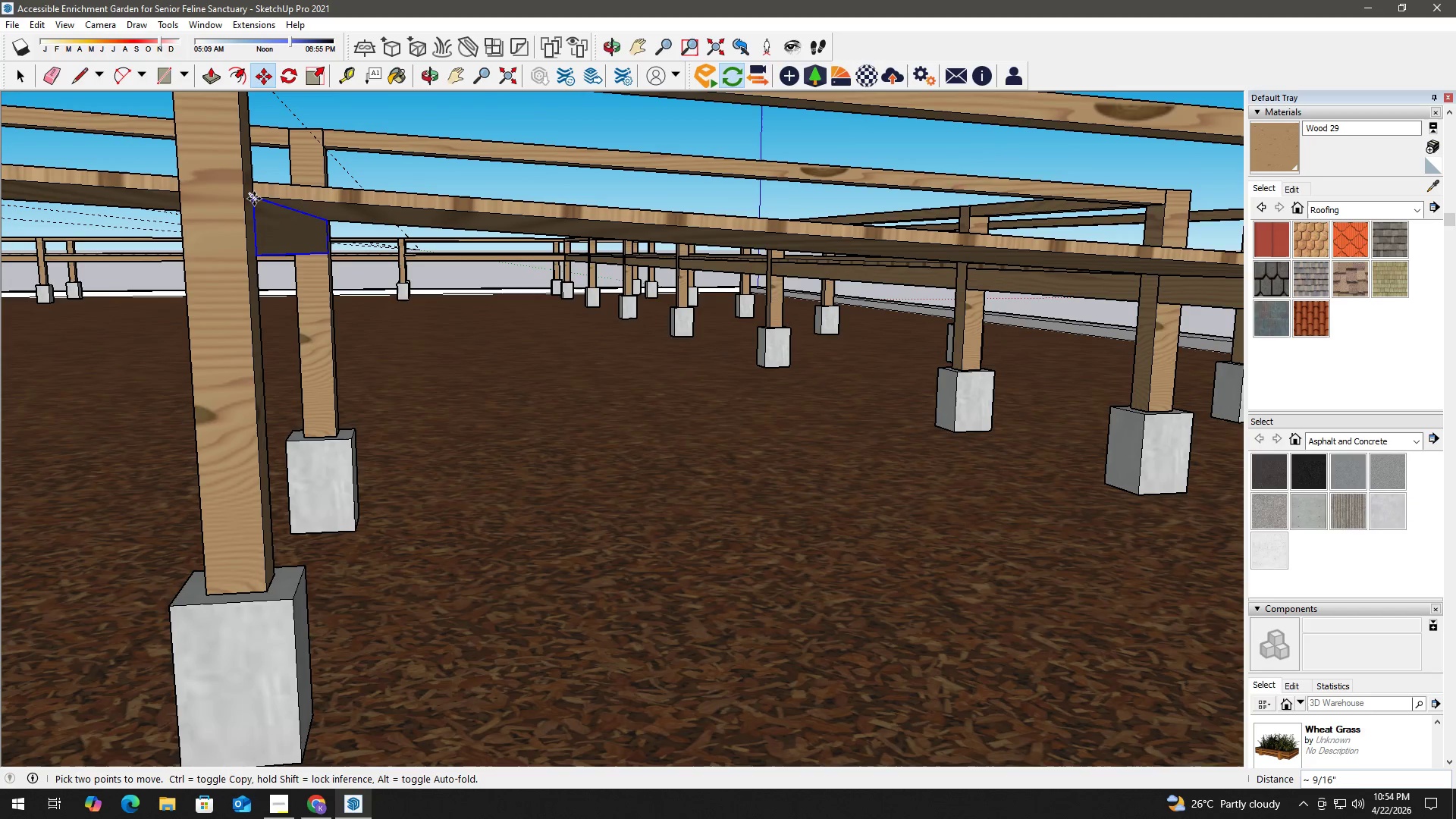 
left_click([254, 199])
 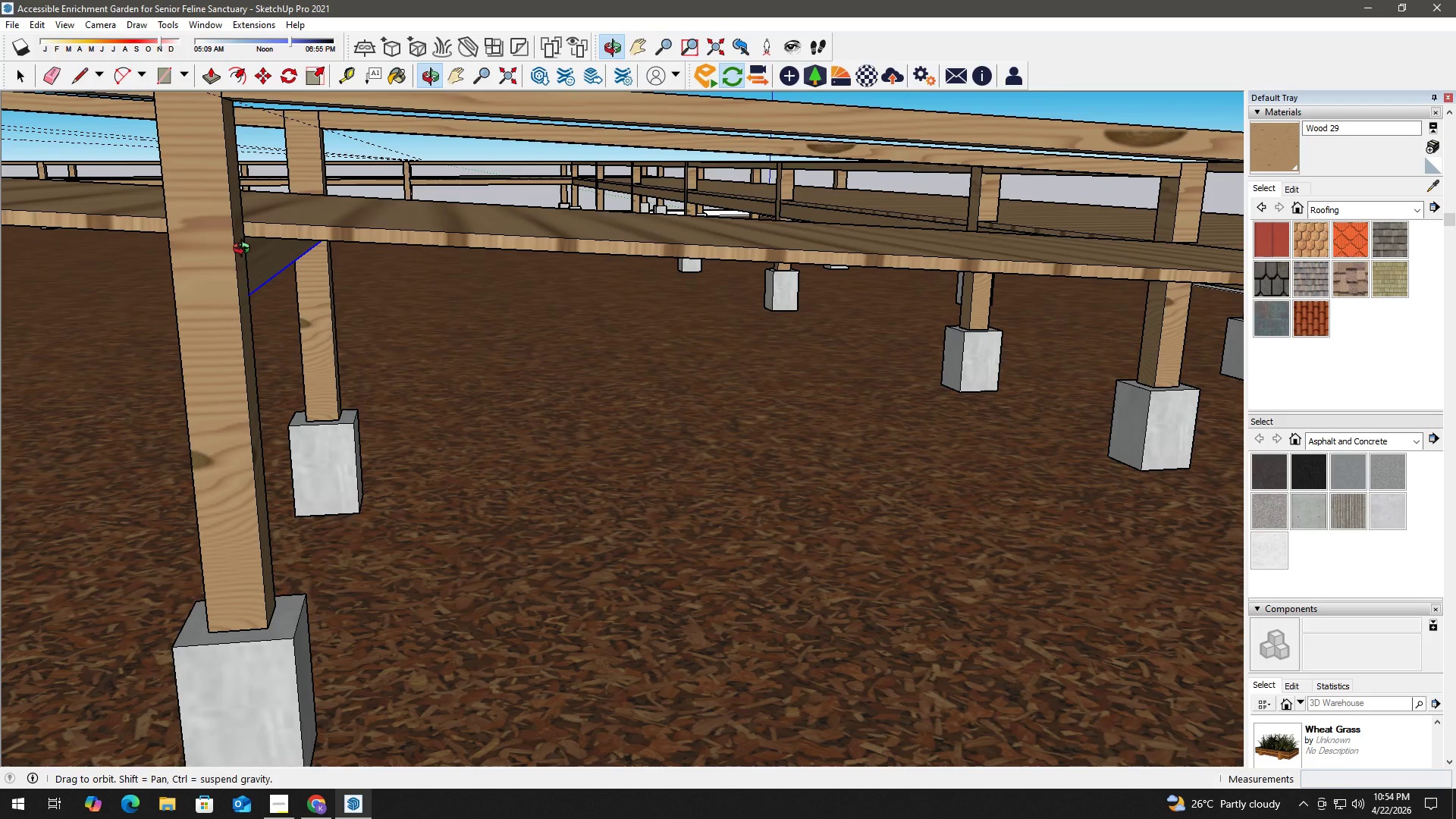 
scroll: coordinate [243, 248], scroll_direction: down, amount: 6.0
 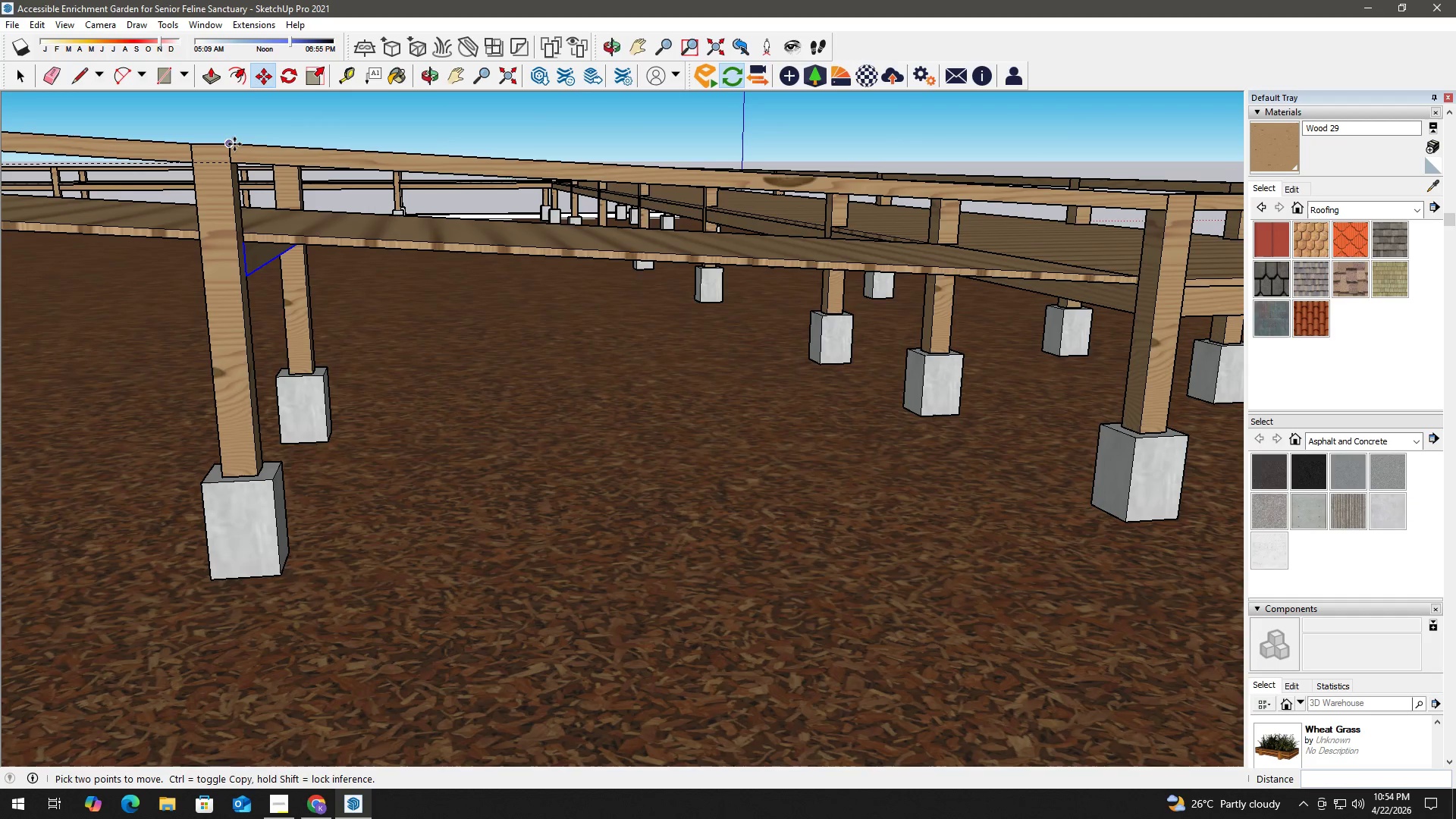 
left_click([234, 143])
 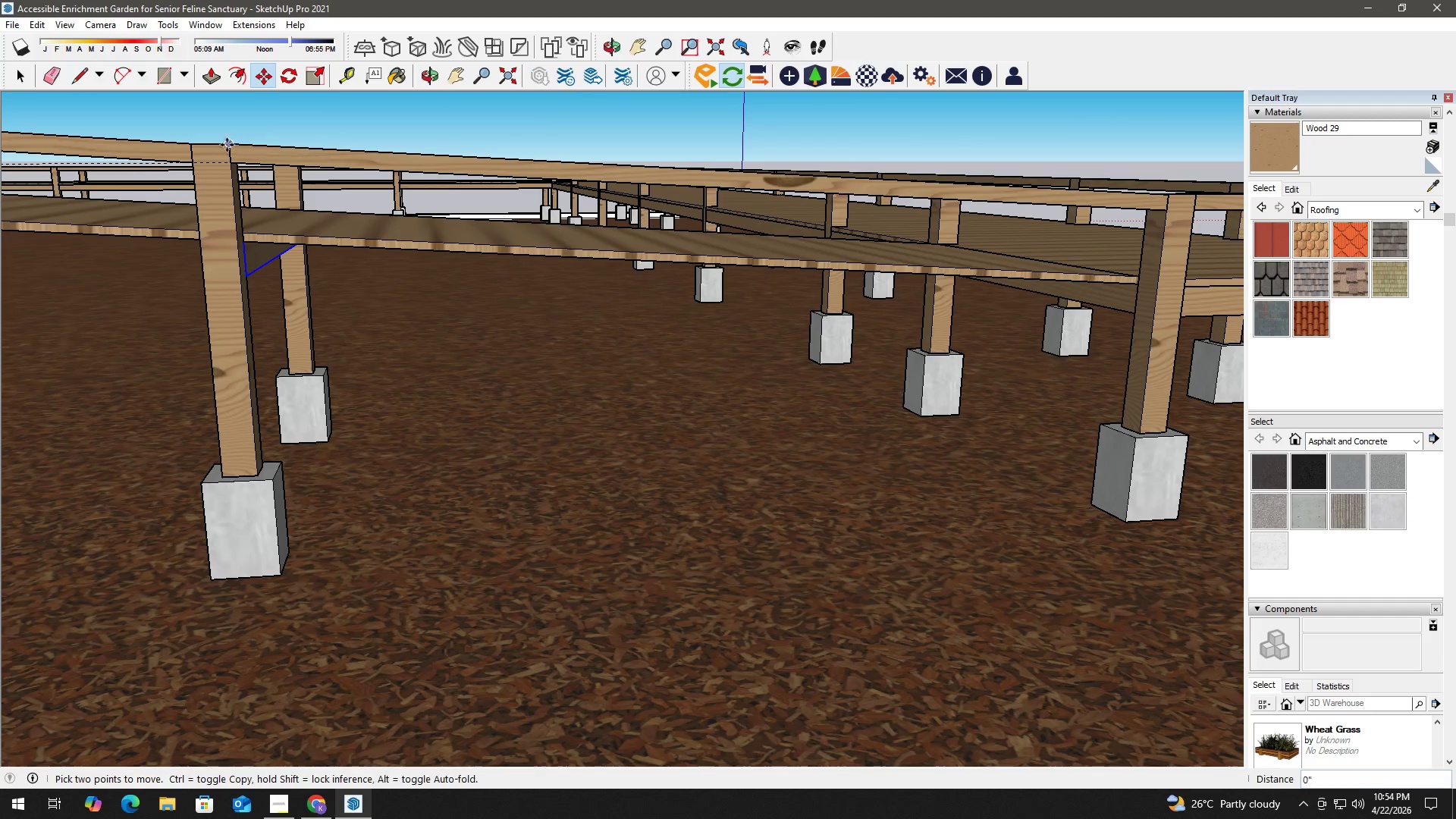 
key(Control+ControlLeft)
 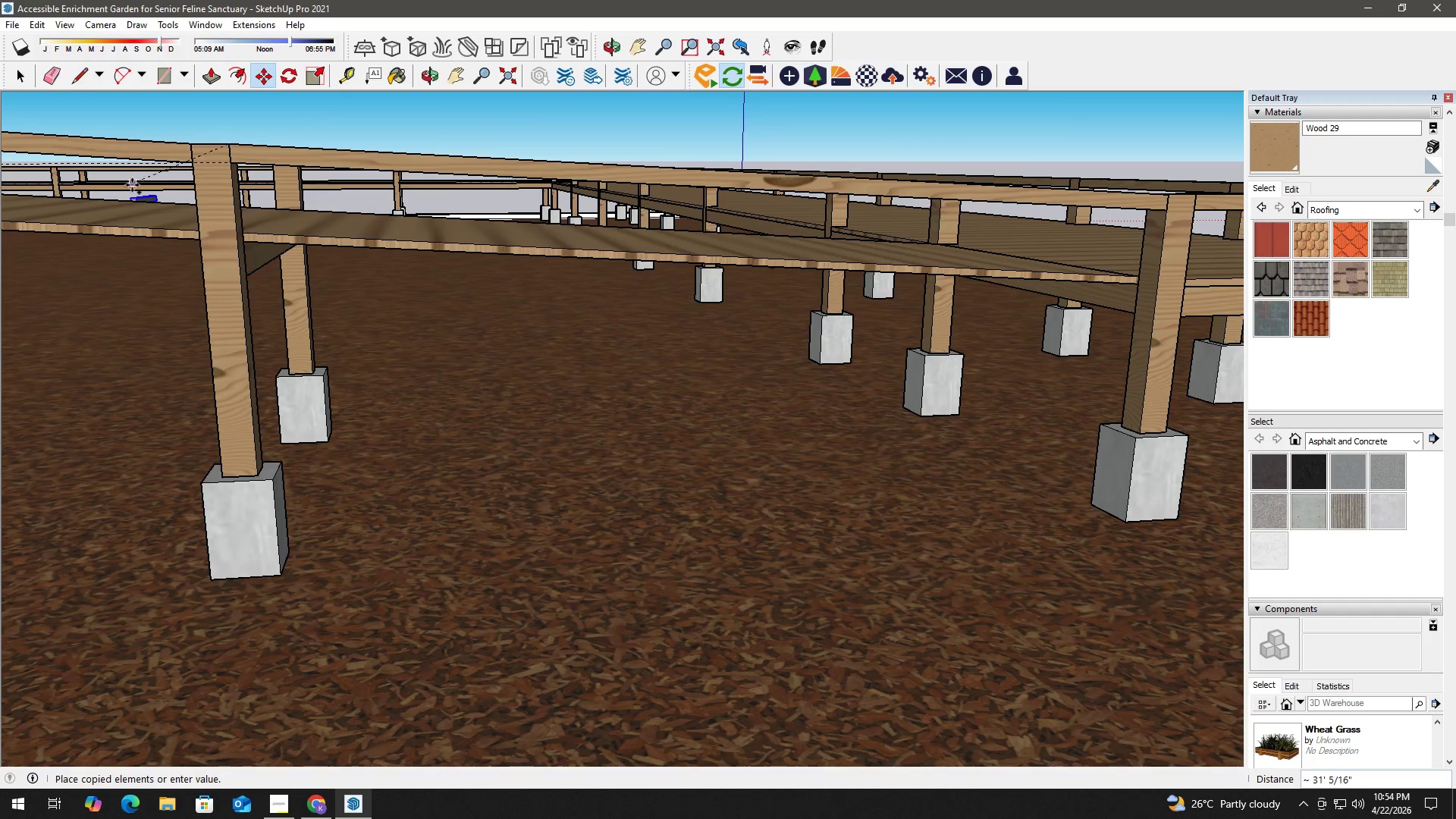 
hold_key(key=ShiftLeft, duration=0.66)
 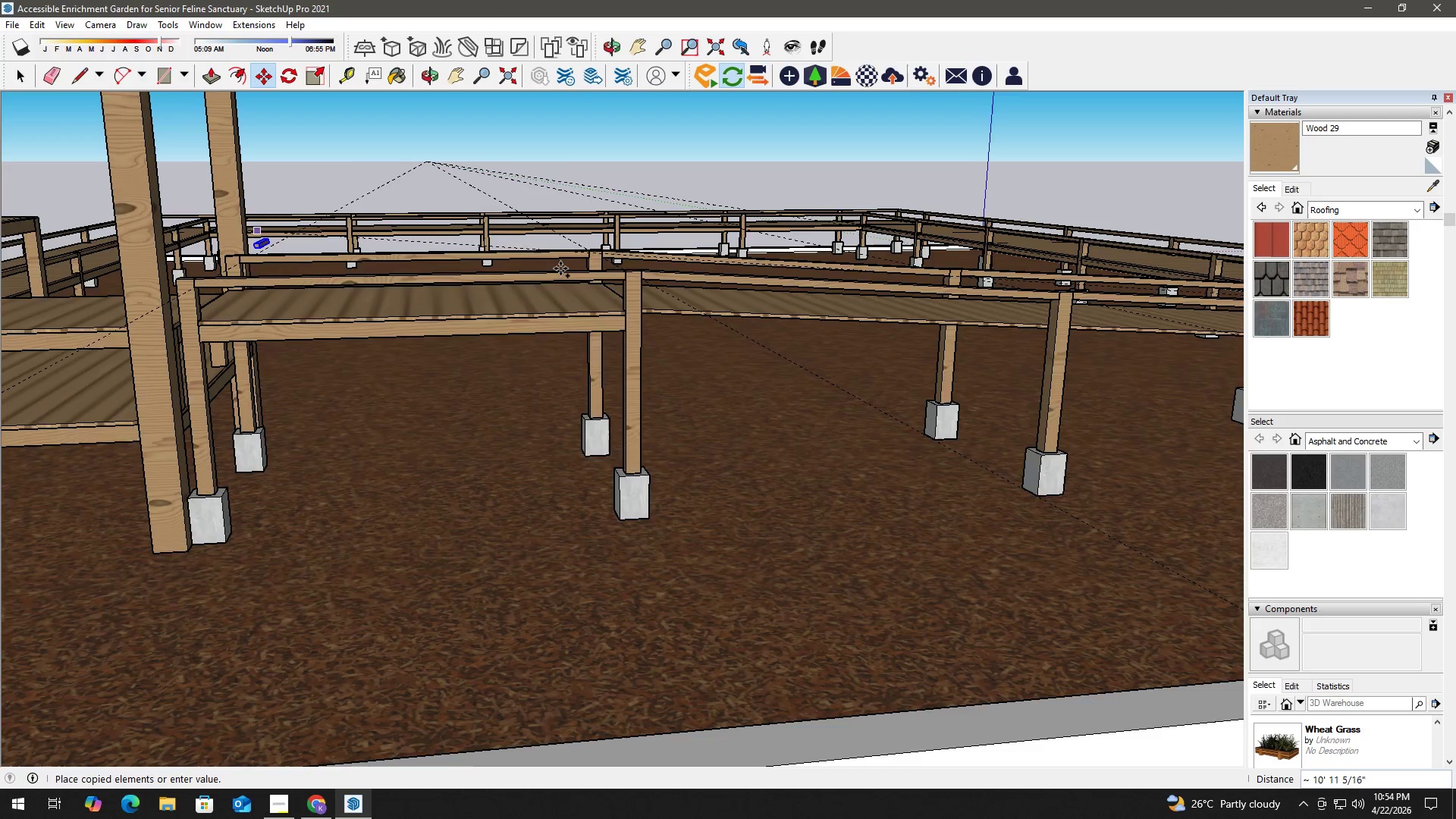 
scroll: coordinate [124, 199], scroll_direction: down, amount: 4.0
 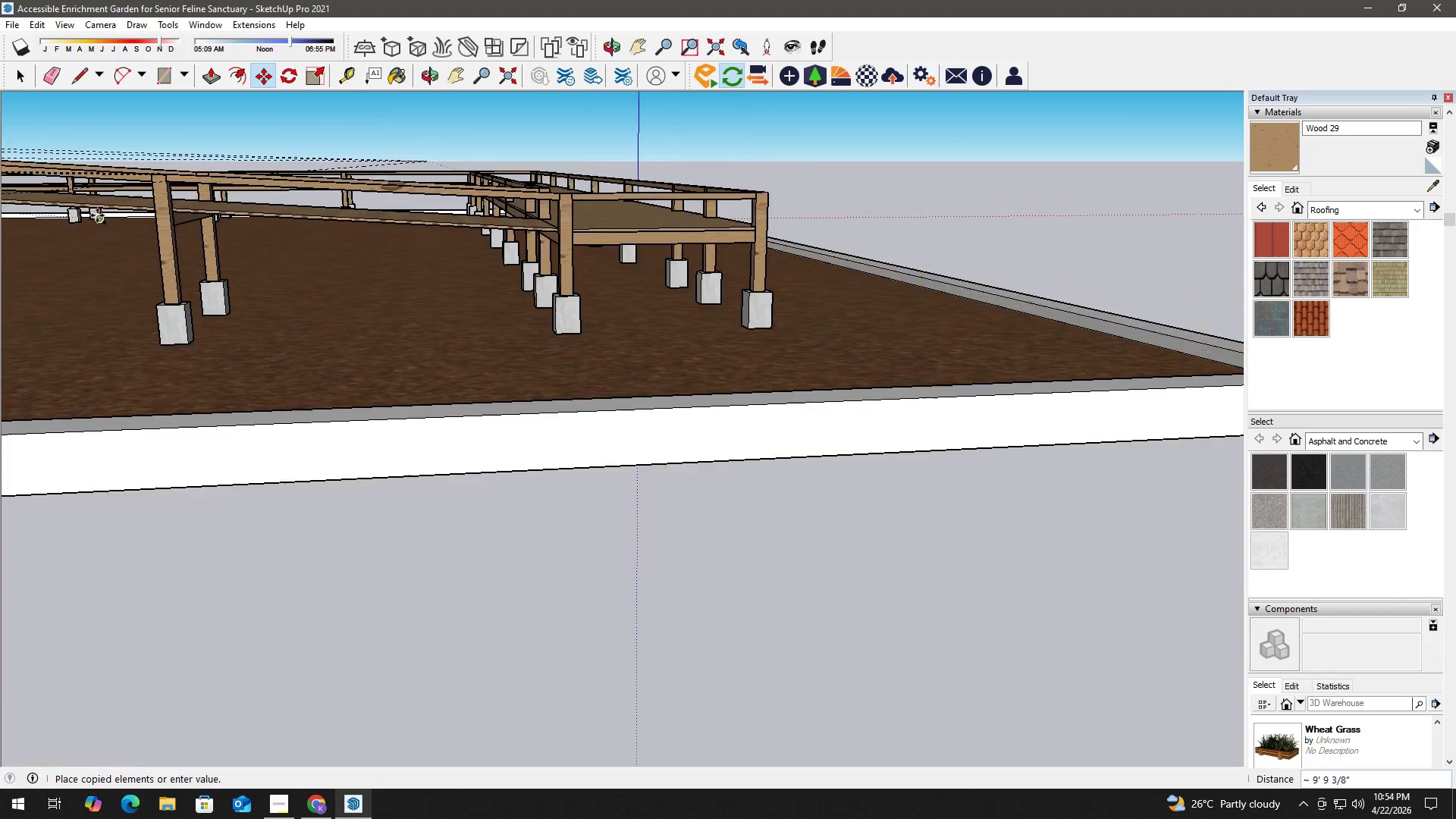 
scroll: coordinate [573, 271], scroll_direction: up, amount: 2.0
 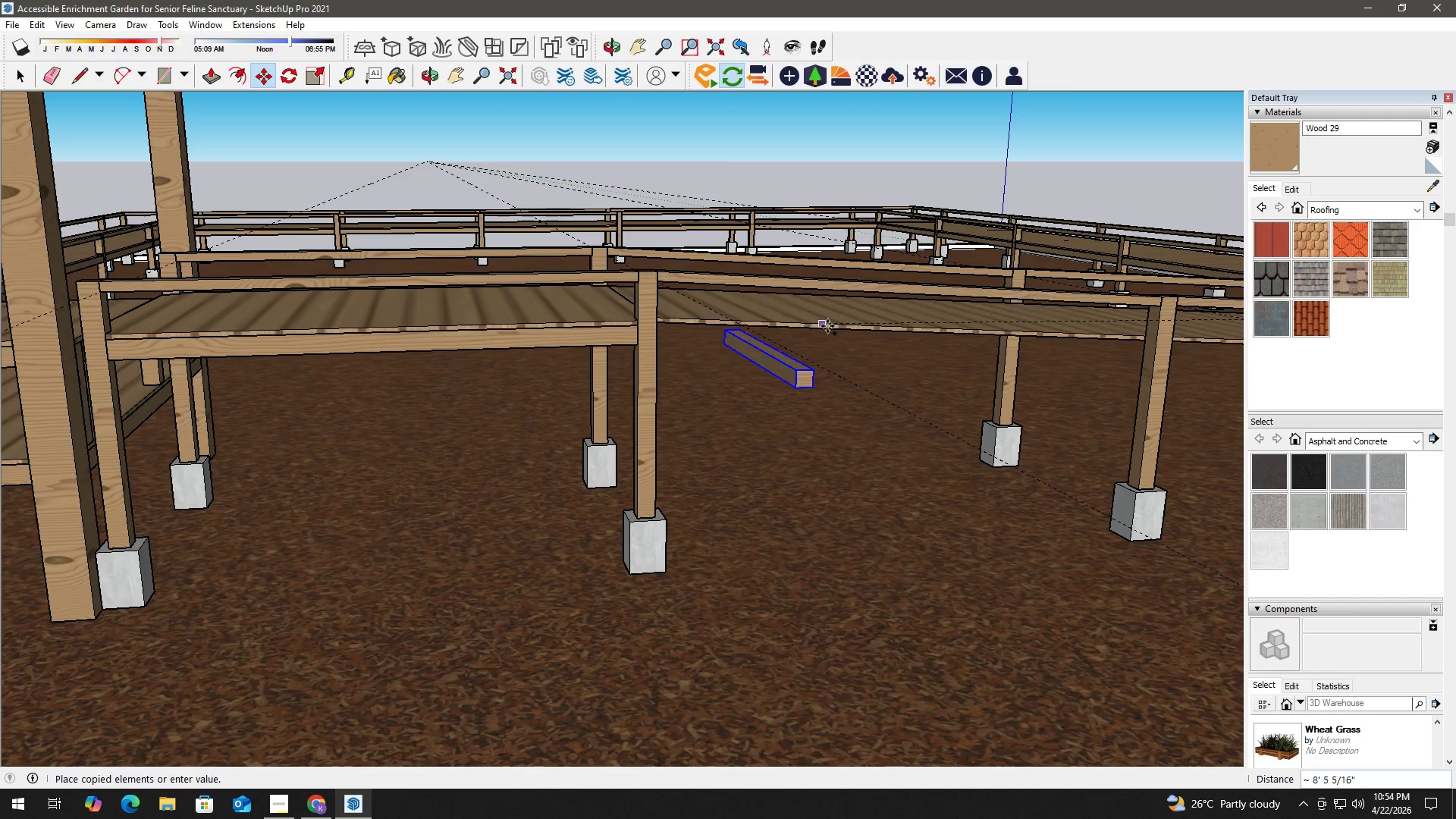 
hold_key(key=ShiftLeft, duration=0.39)
 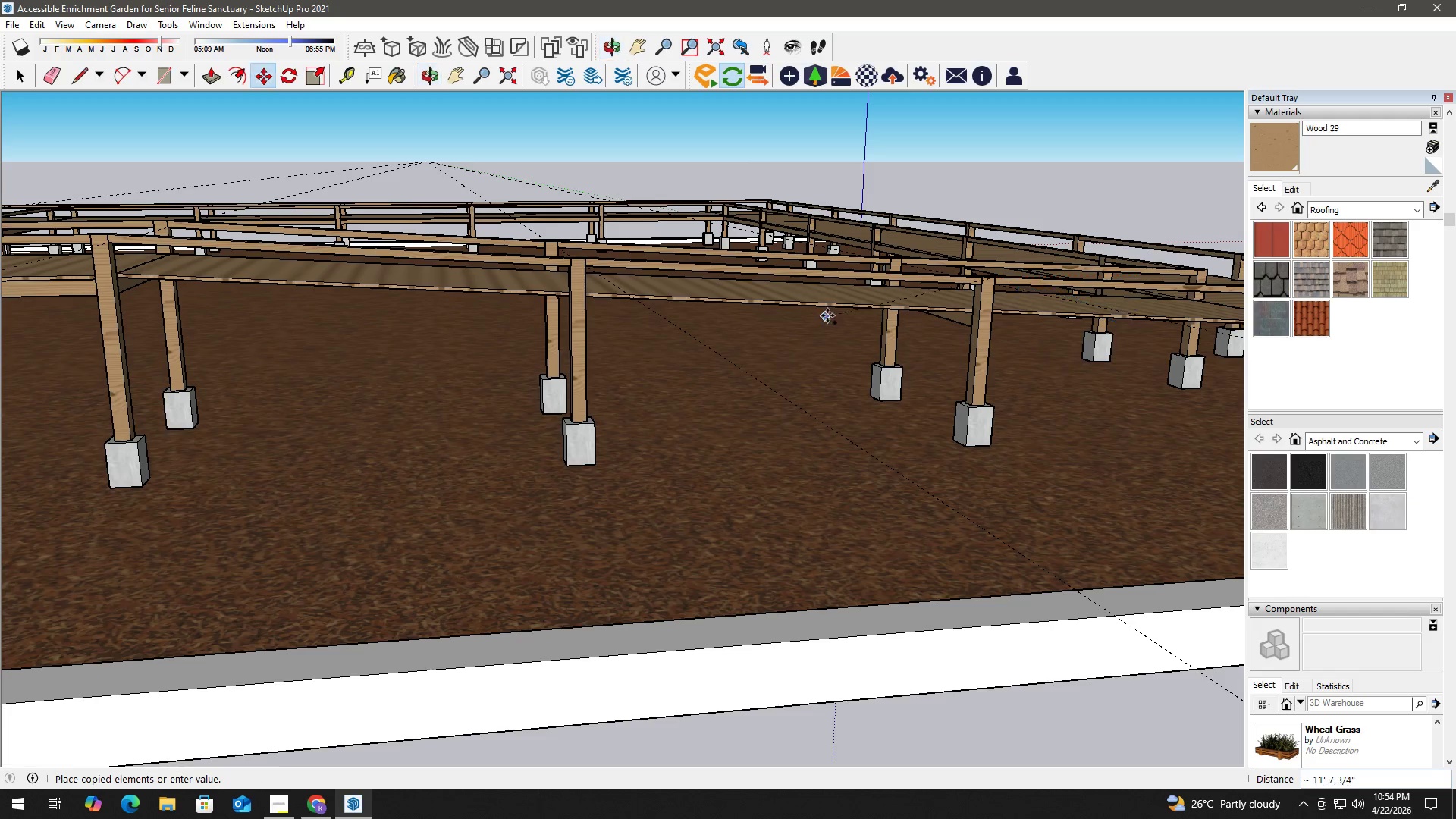 
scroll: coordinate [828, 326], scroll_direction: down, amount: 2.0
 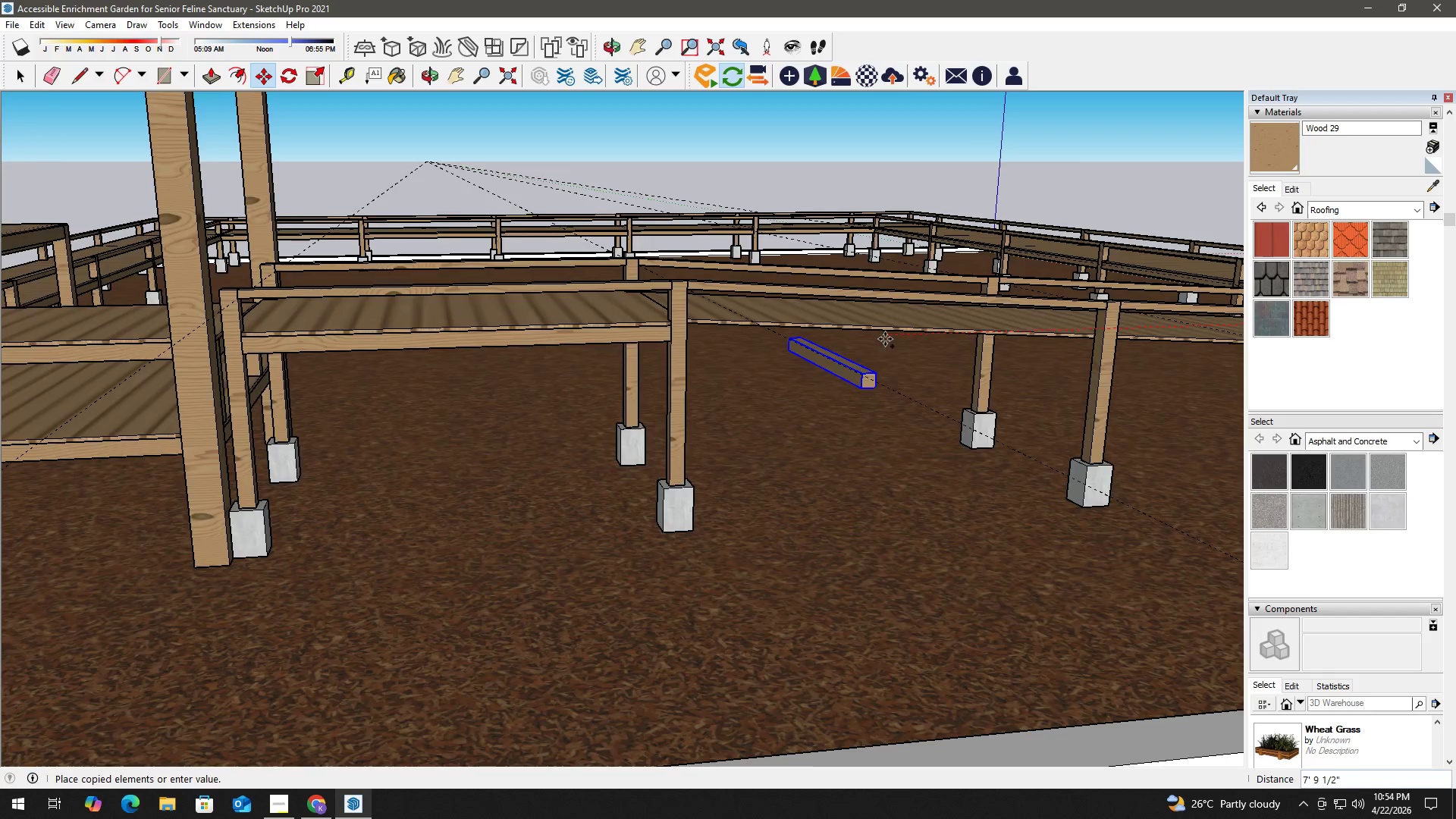 
scroll: coordinate [827, 316], scroll_direction: up, amount: 1.0
 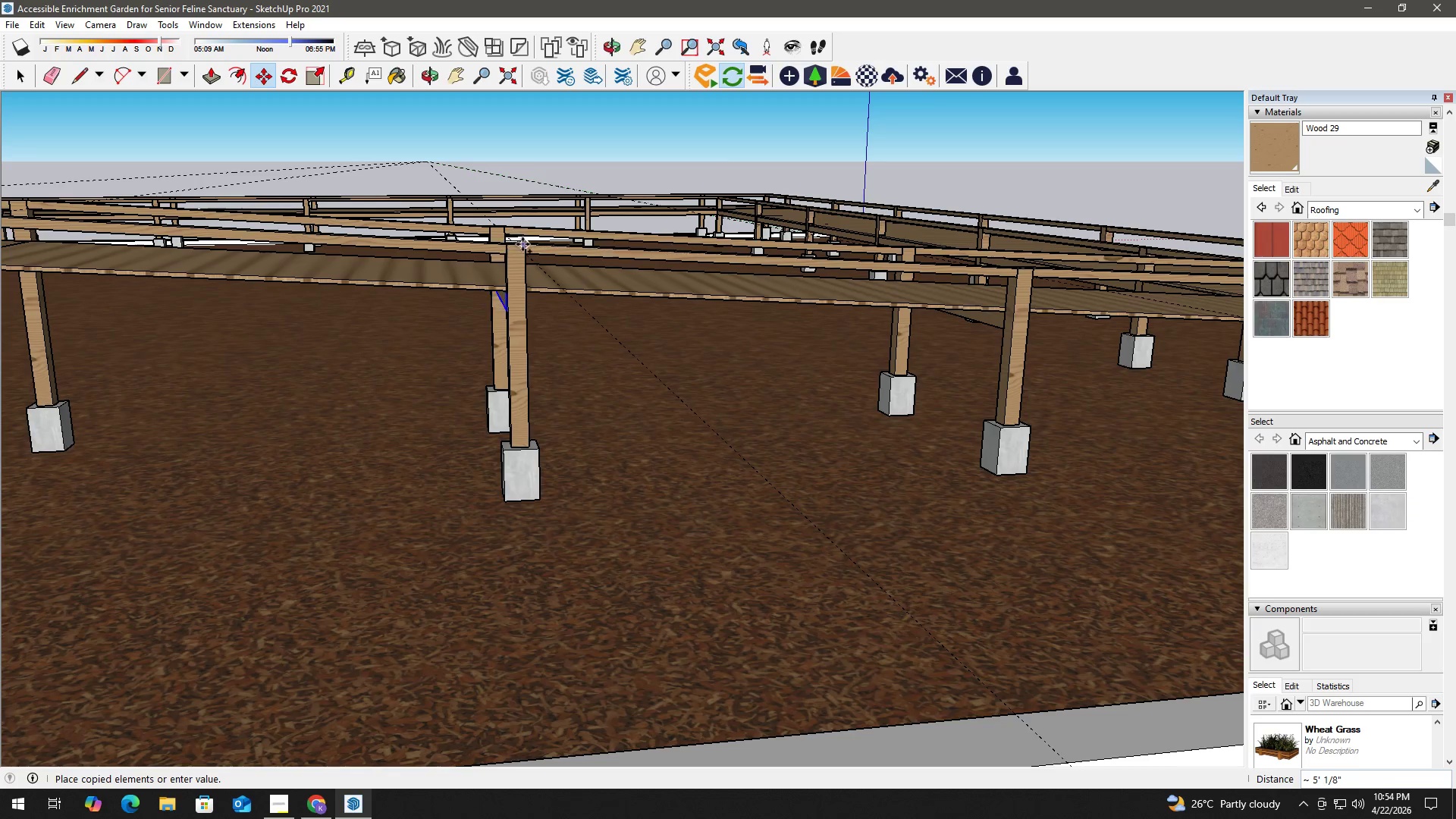 
left_click([522, 244])
 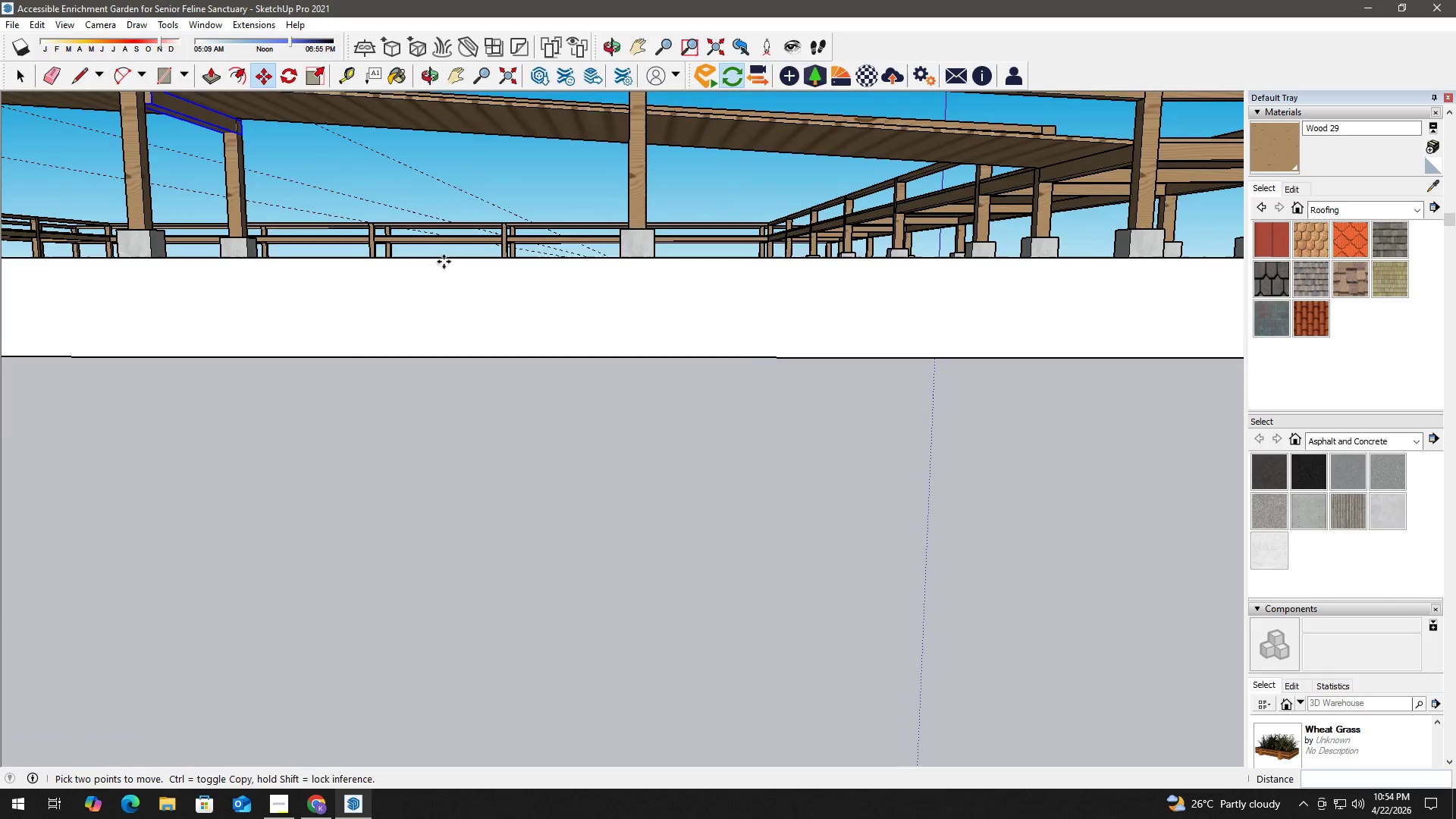 
key(H)
 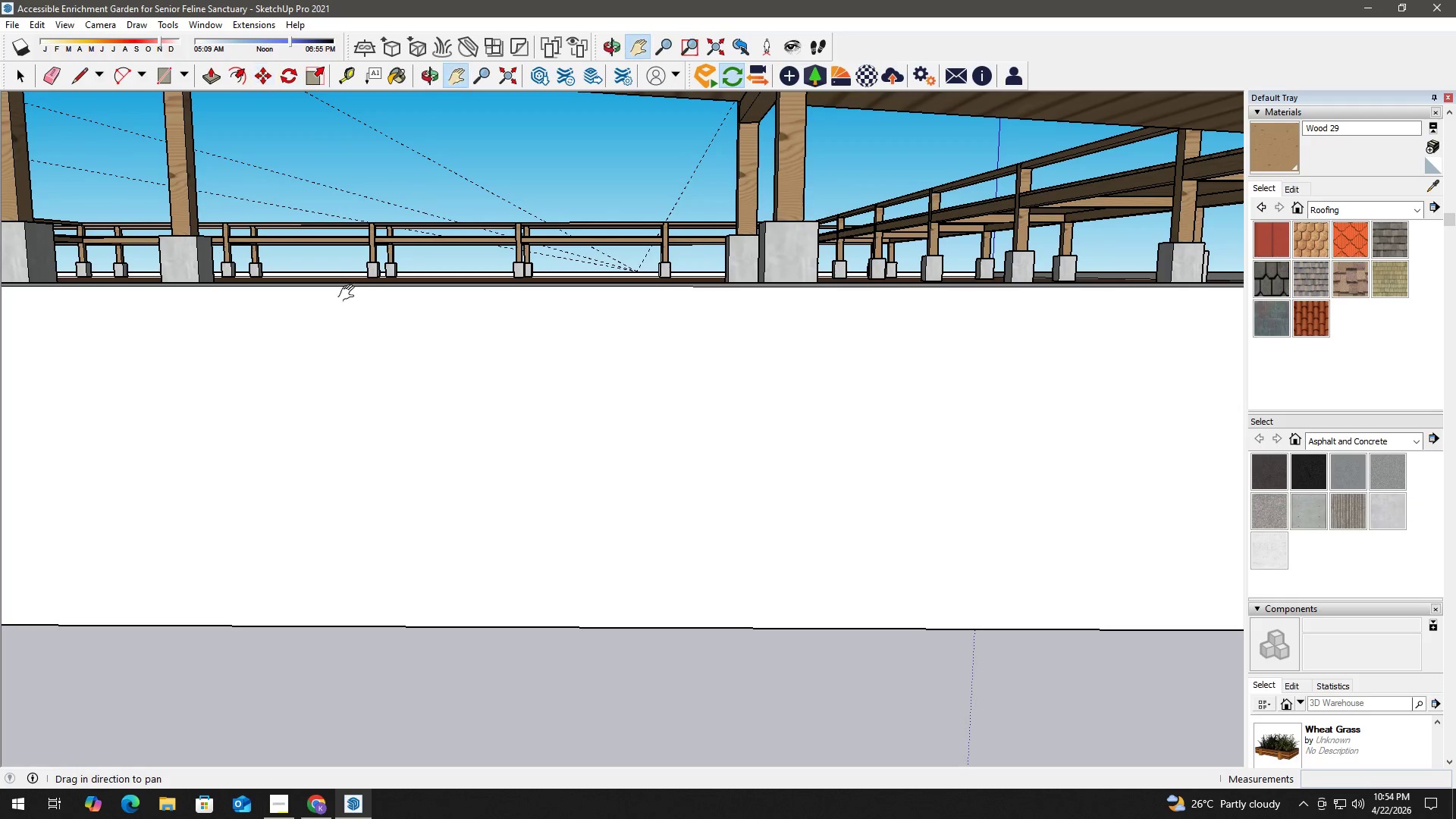 
scroll: coordinate [369, 234], scroll_direction: up, amount: 1.0
 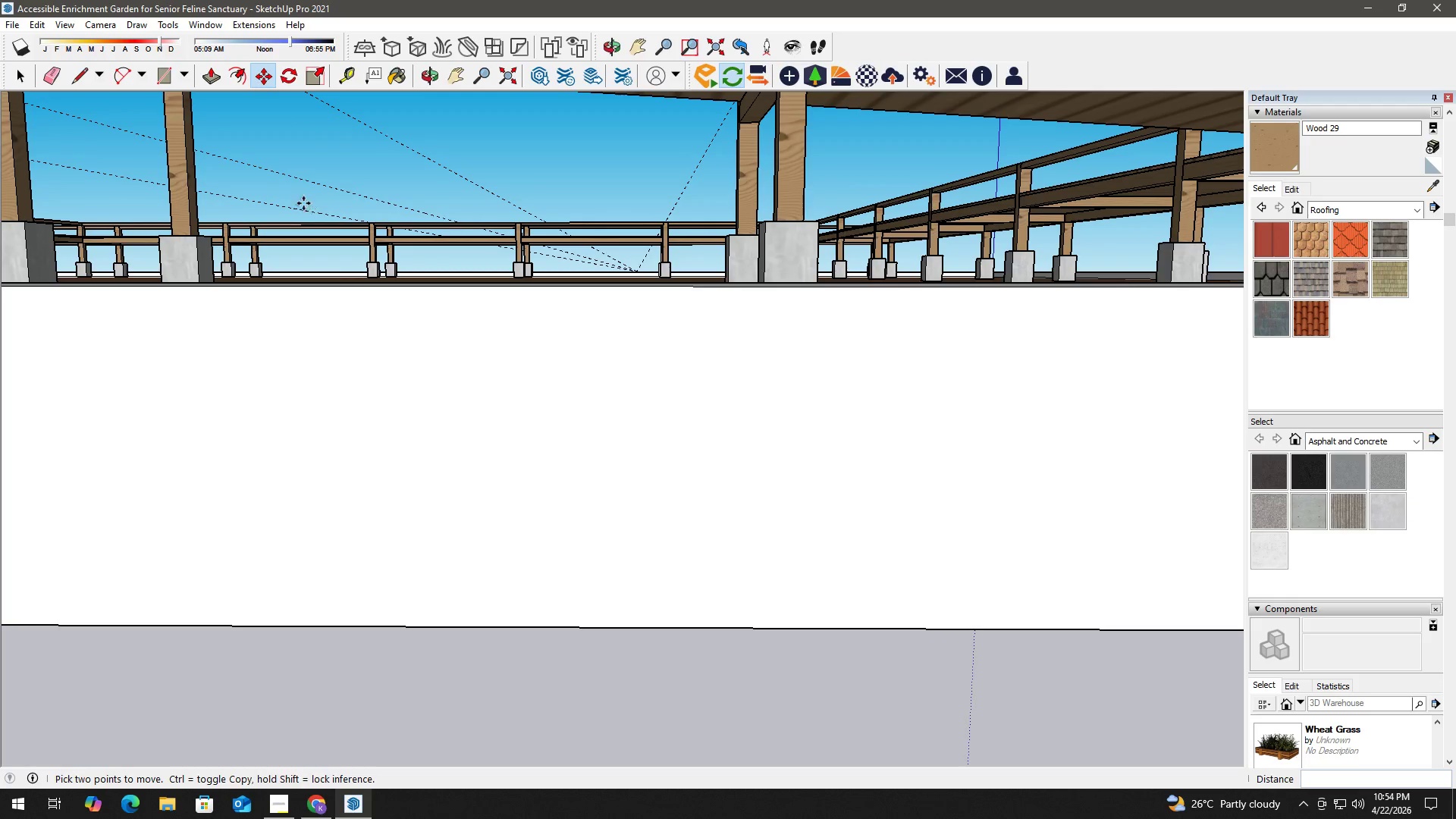 
left_click_drag(start_coordinate=[276, 211], to_coordinate=[450, 388])
 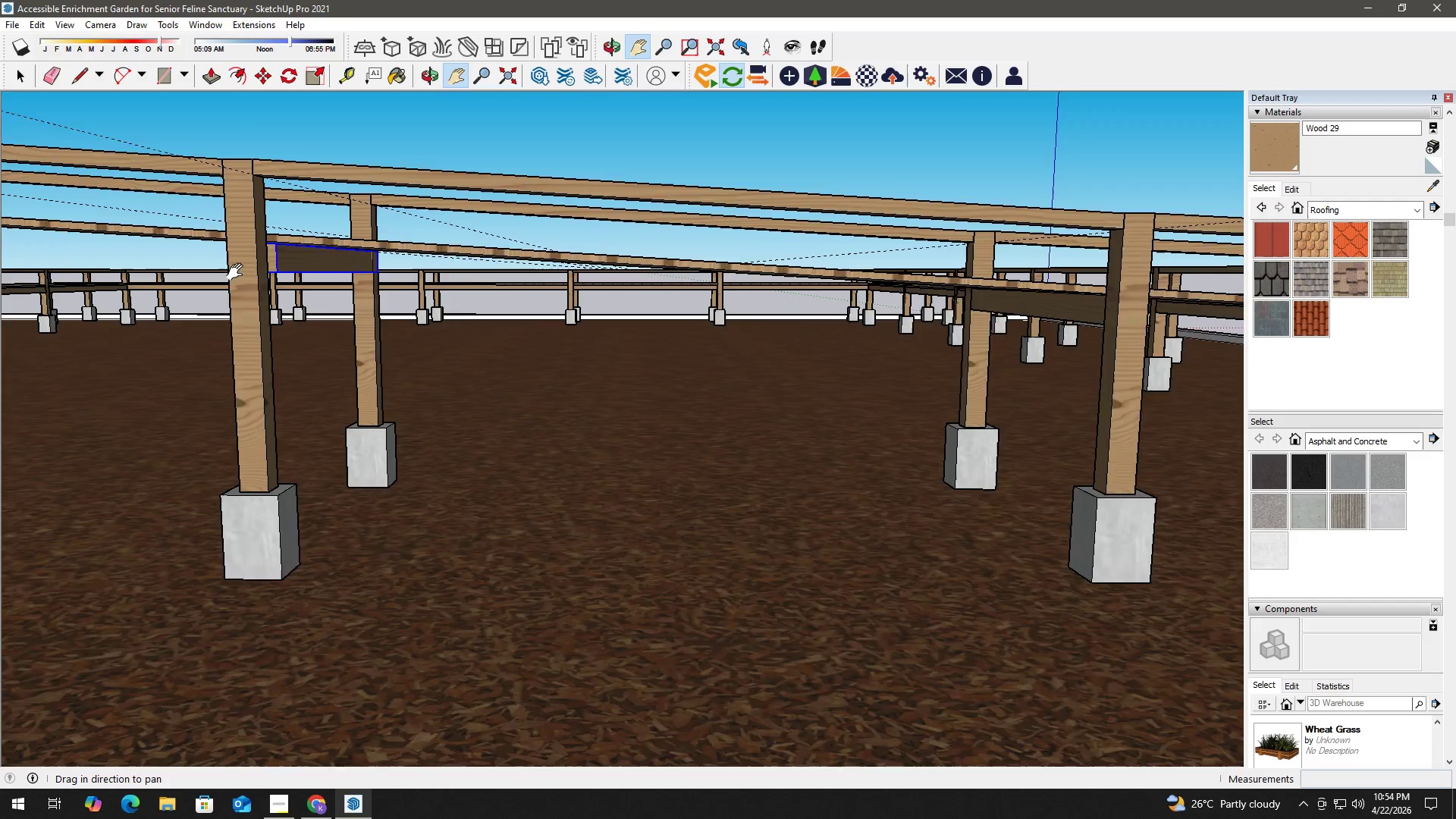 
scroll: coordinate [311, 275], scroll_direction: up, amount: 18.0
 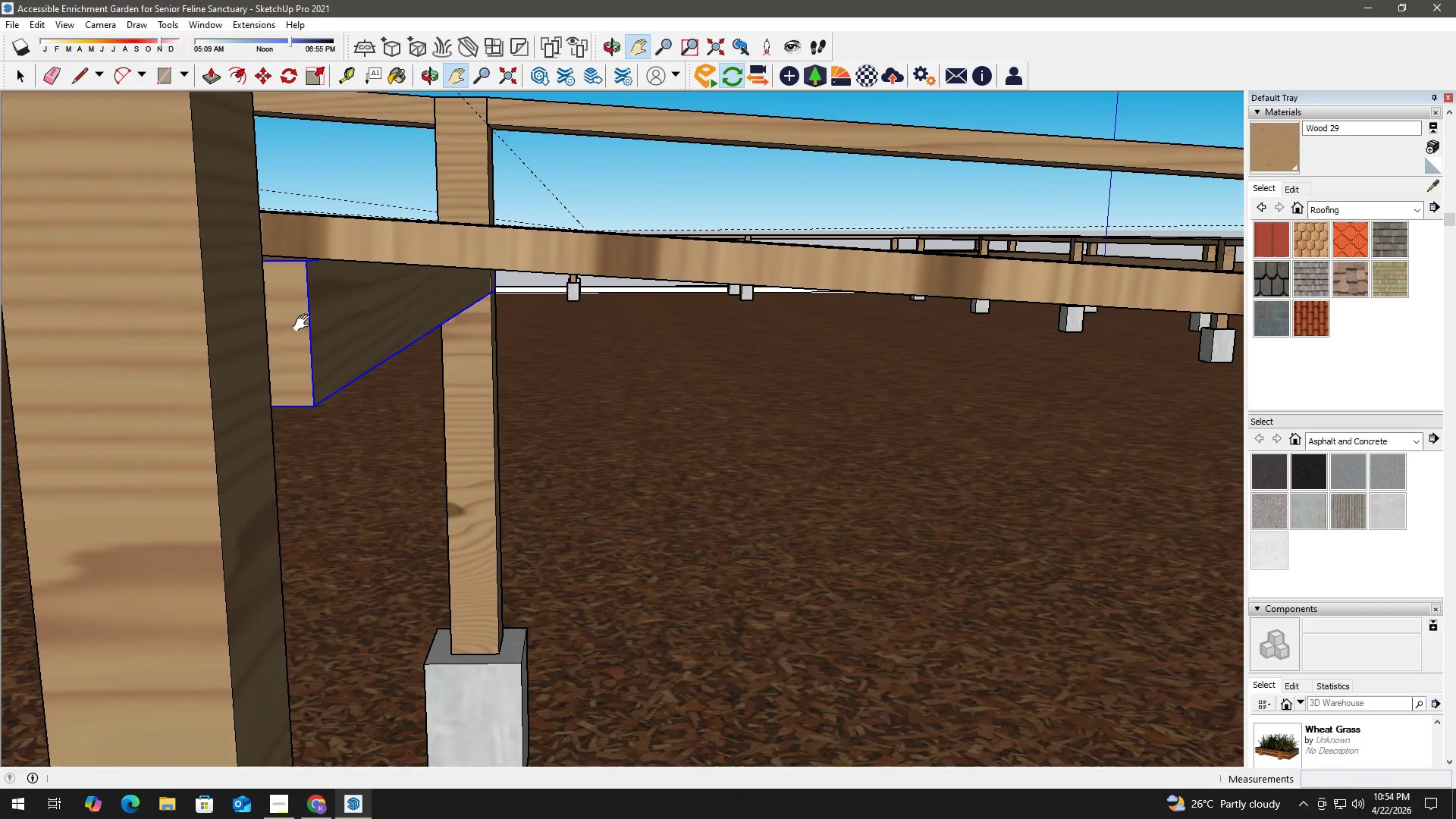 
scroll: coordinate [752, 390], scroll_direction: down, amount: 10.0
 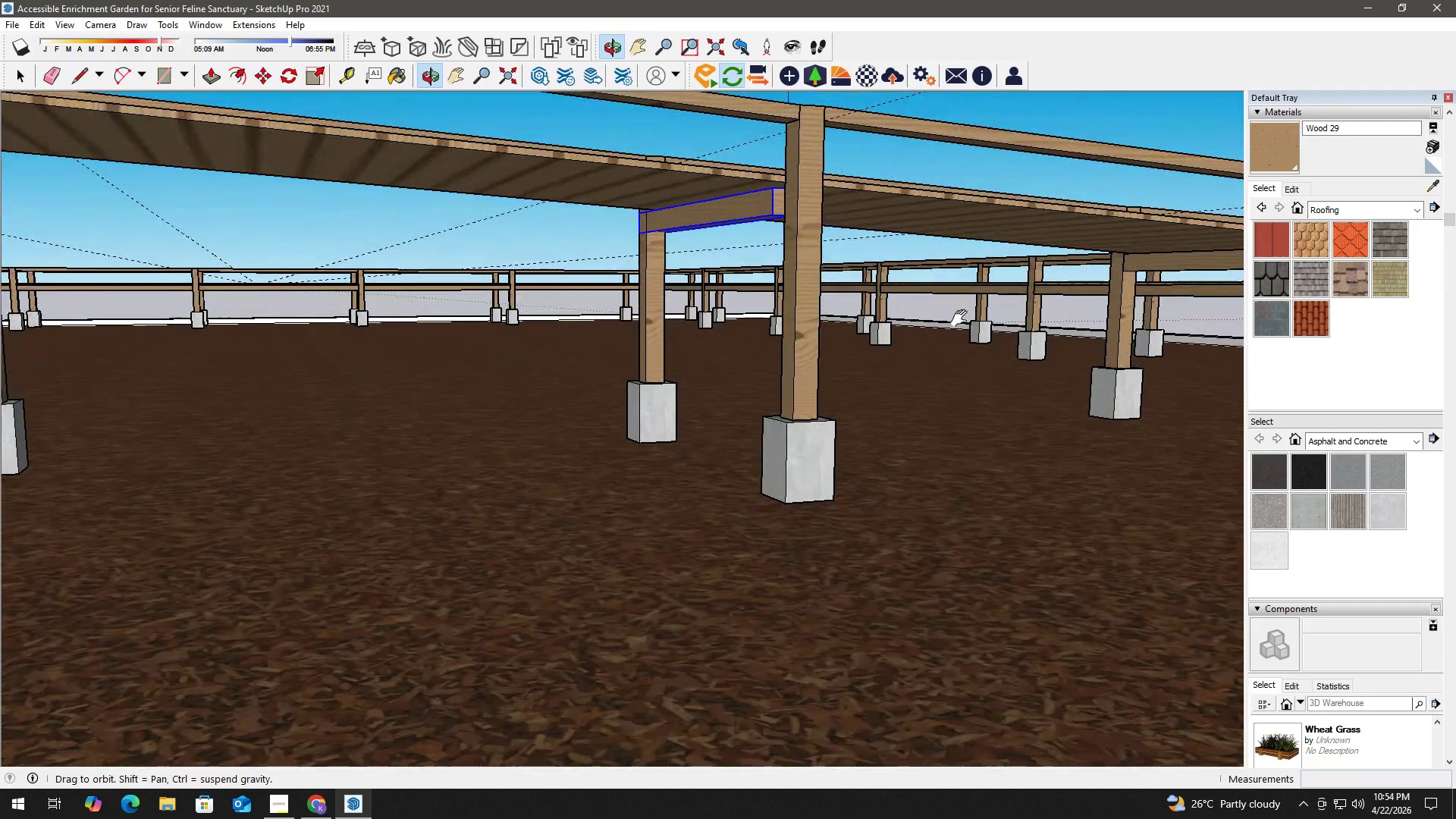 
scroll: coordinate [740, 230], scroll_direction: up, amount: 2.0
 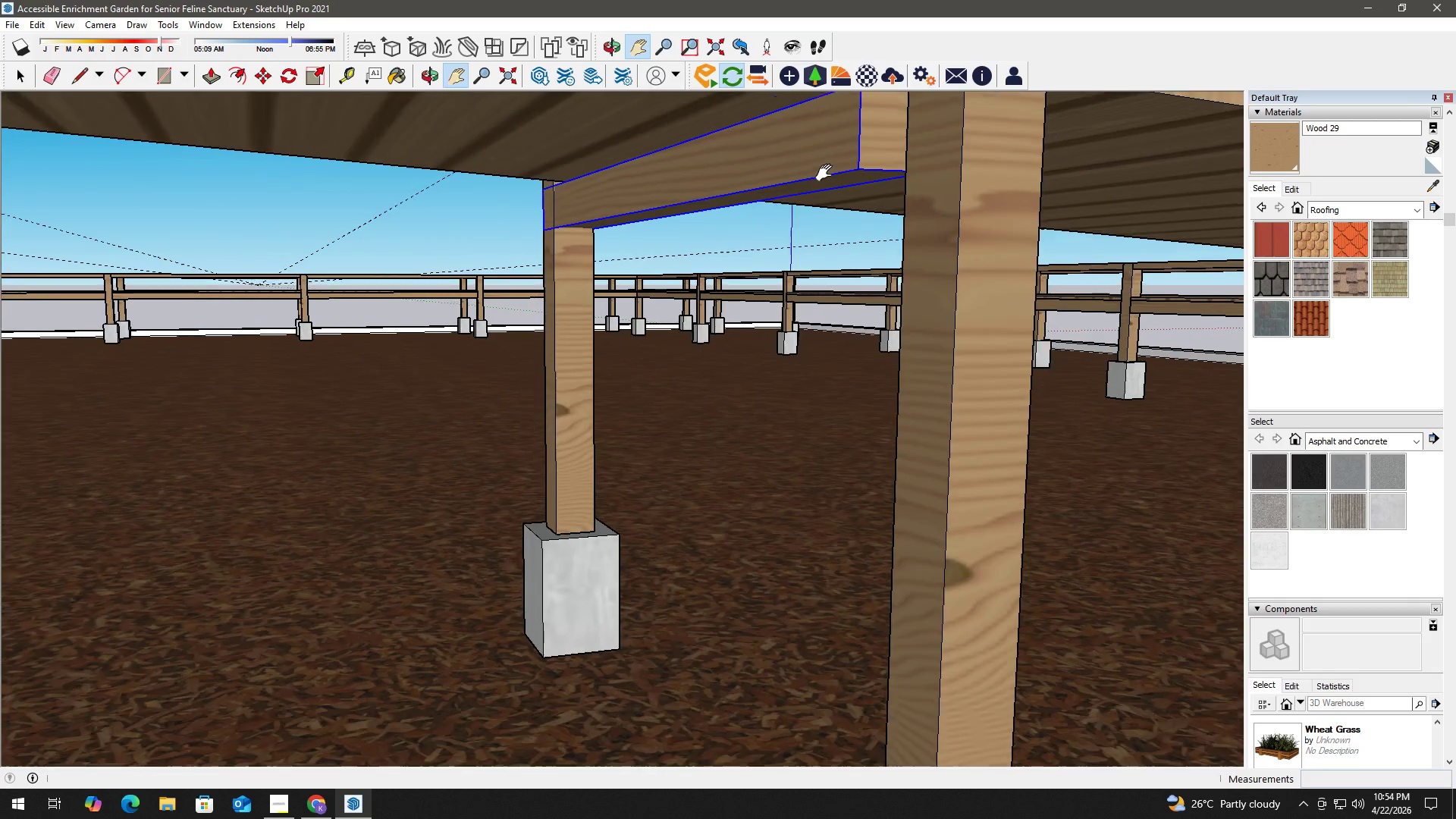 
scroll: coordinate [827, 173], scroll_direction: down, amount: 2.0
 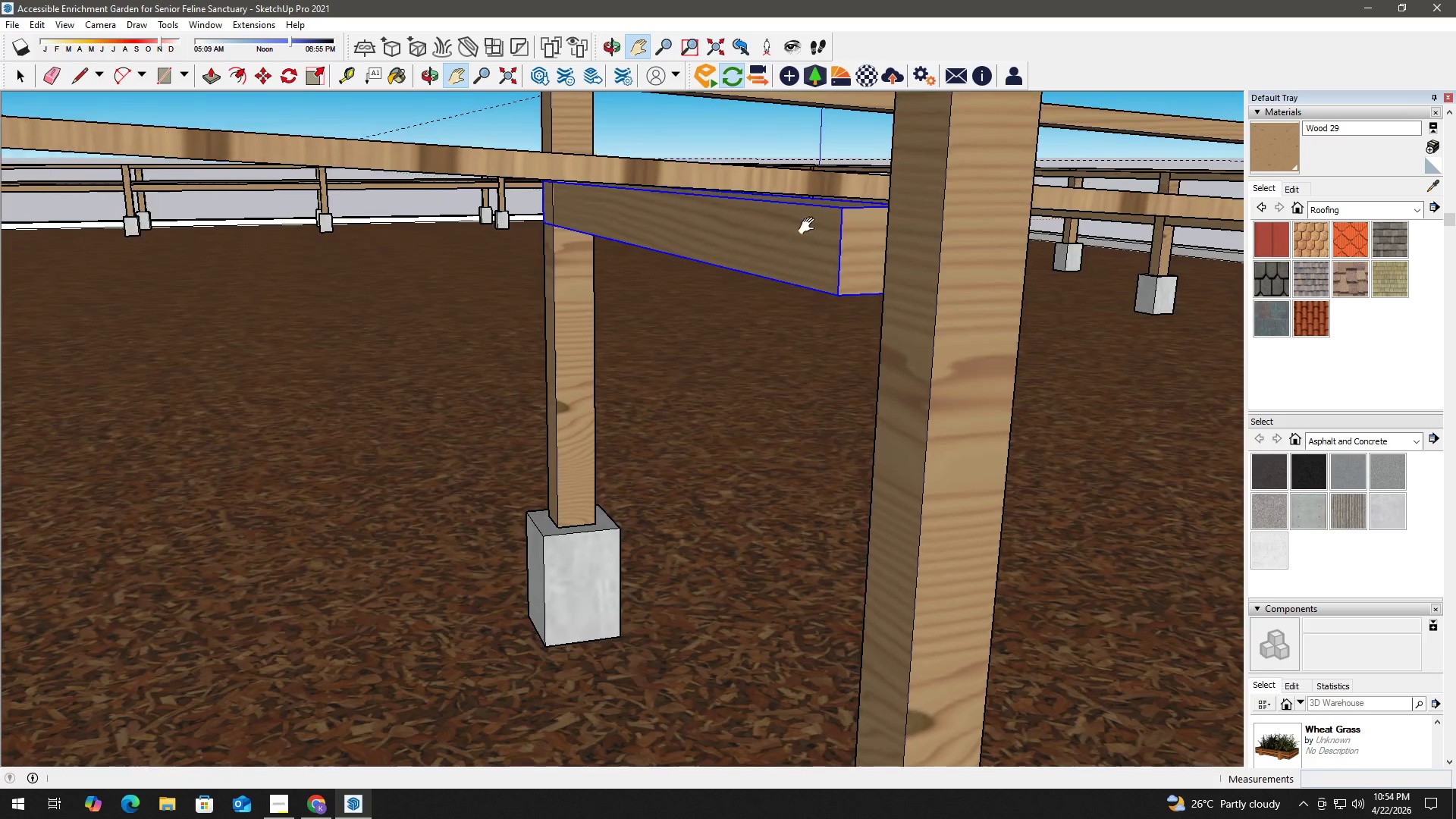 
scroll: coordinate [819, 200], scroll_direction: up, amount: 2.0
 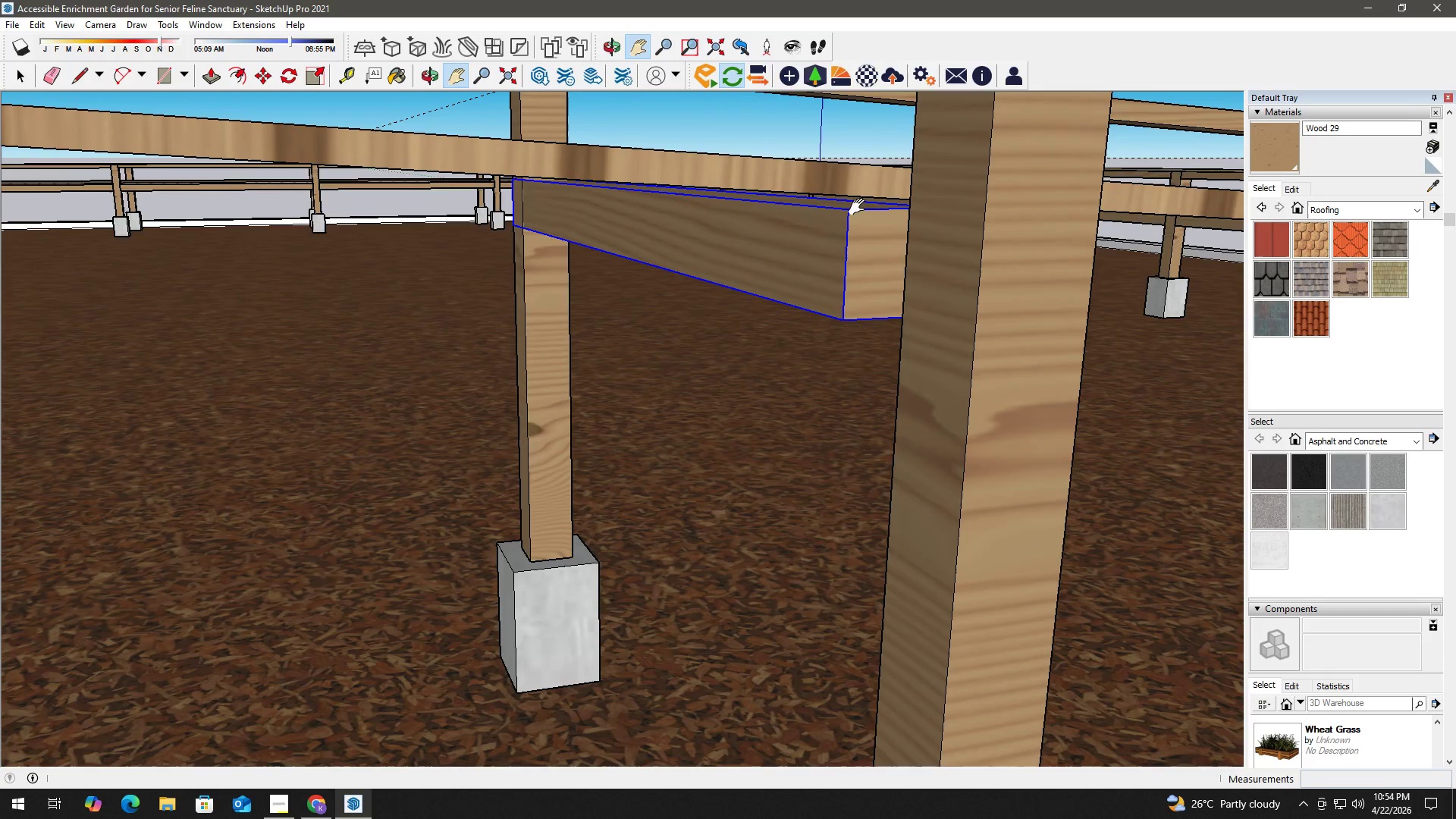 
key(M)
 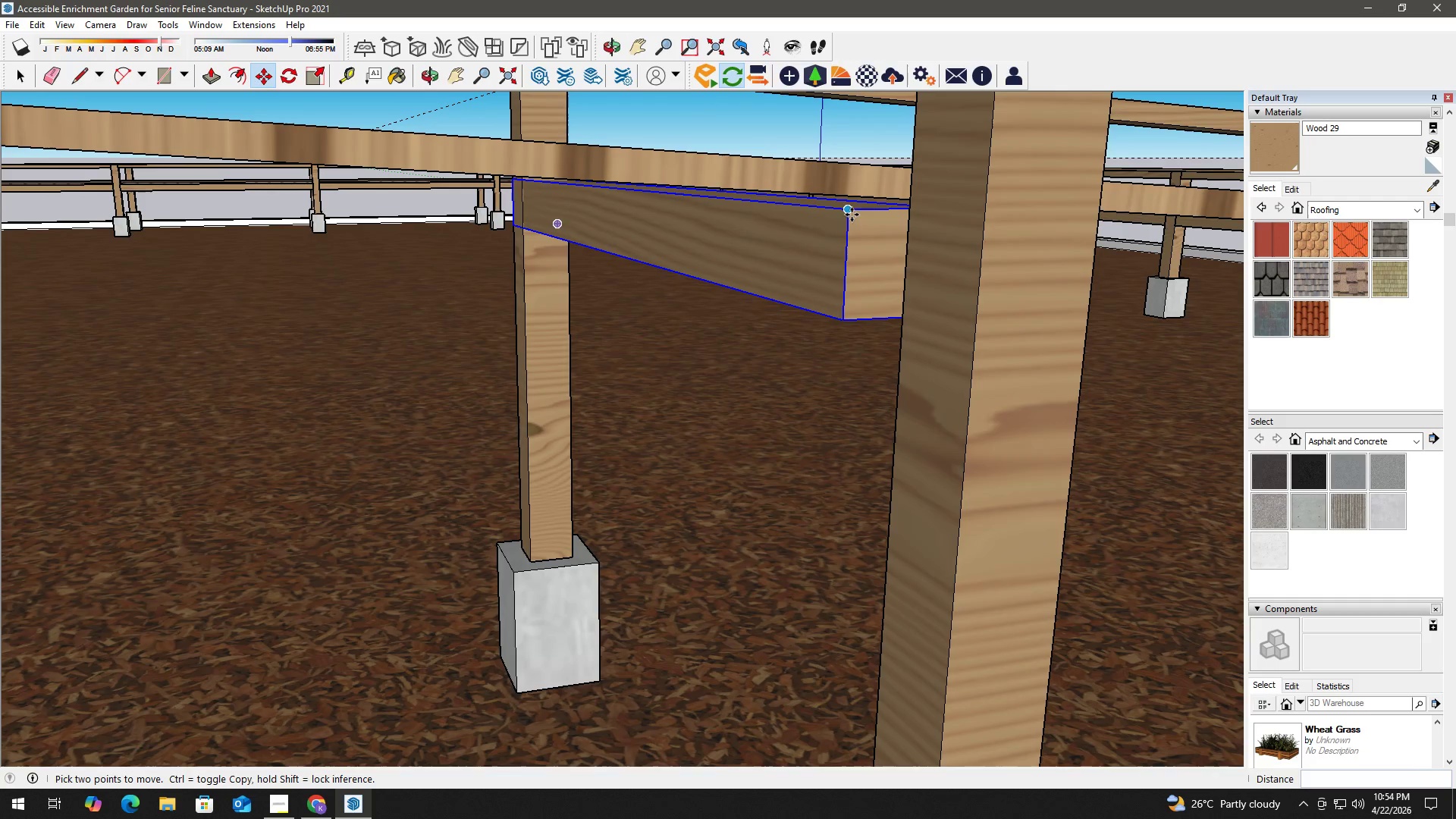 
left_click([852, 215])
 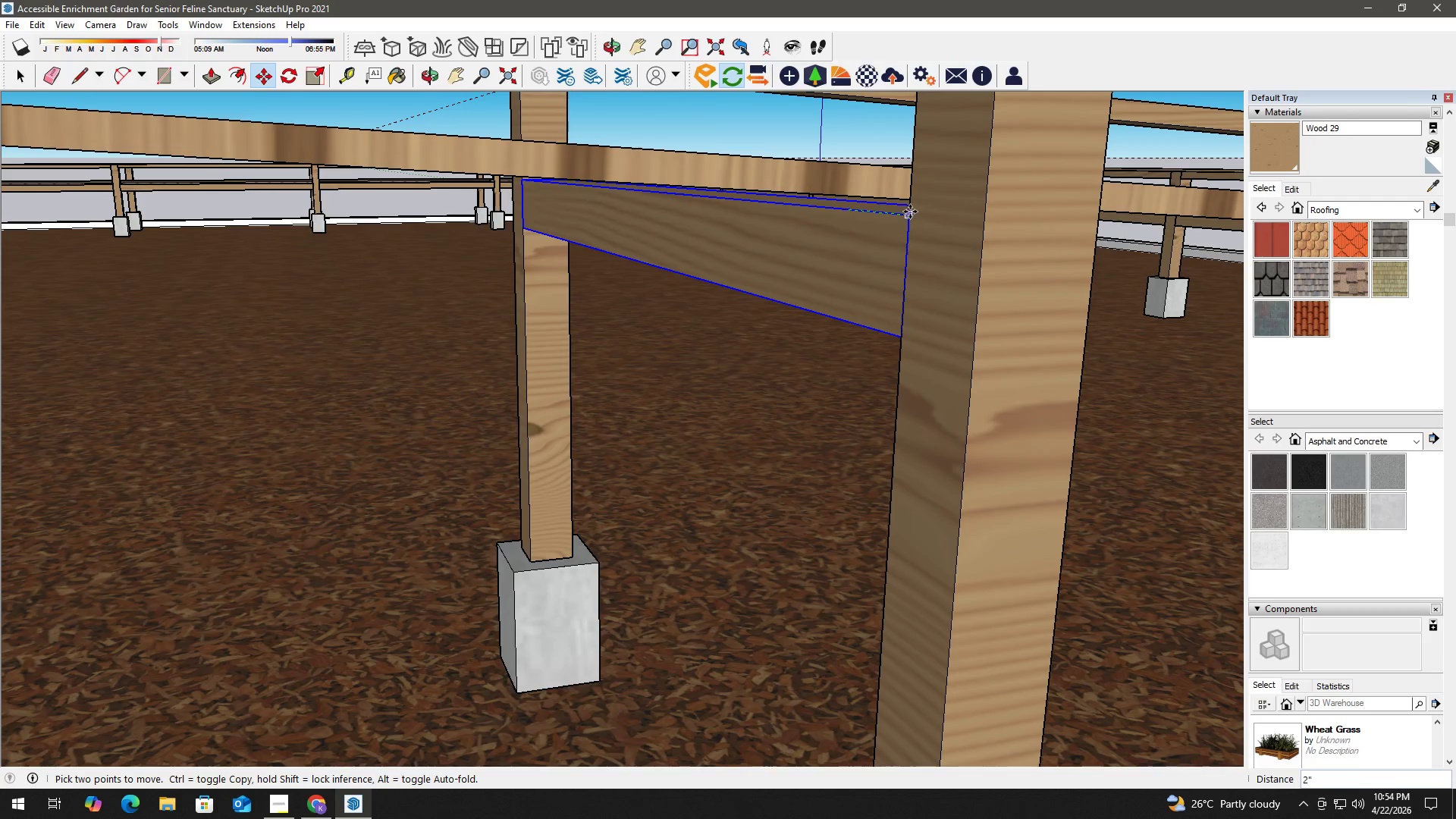 
left_click([912, 211])
 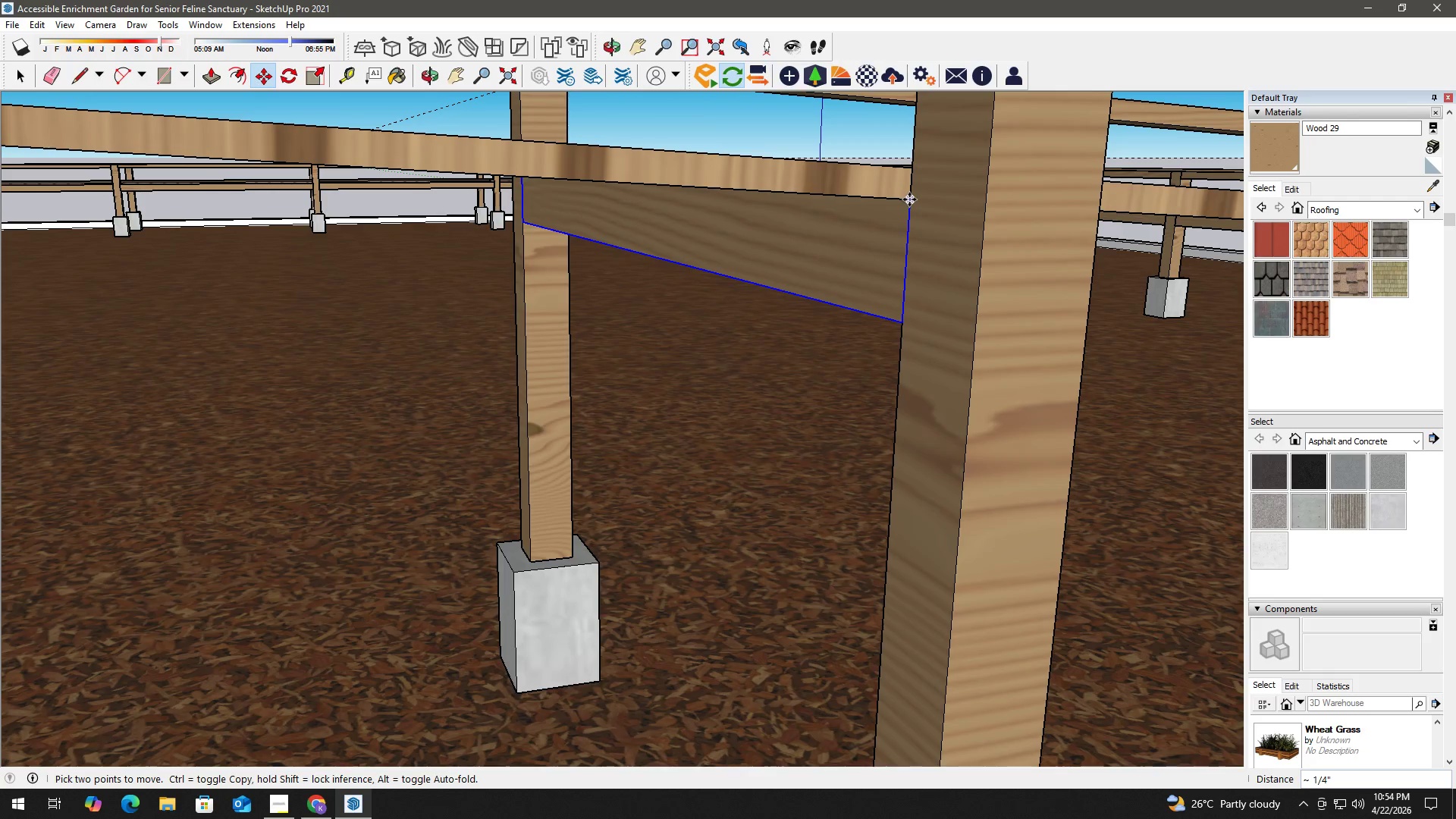 
left_click([909, 199])
 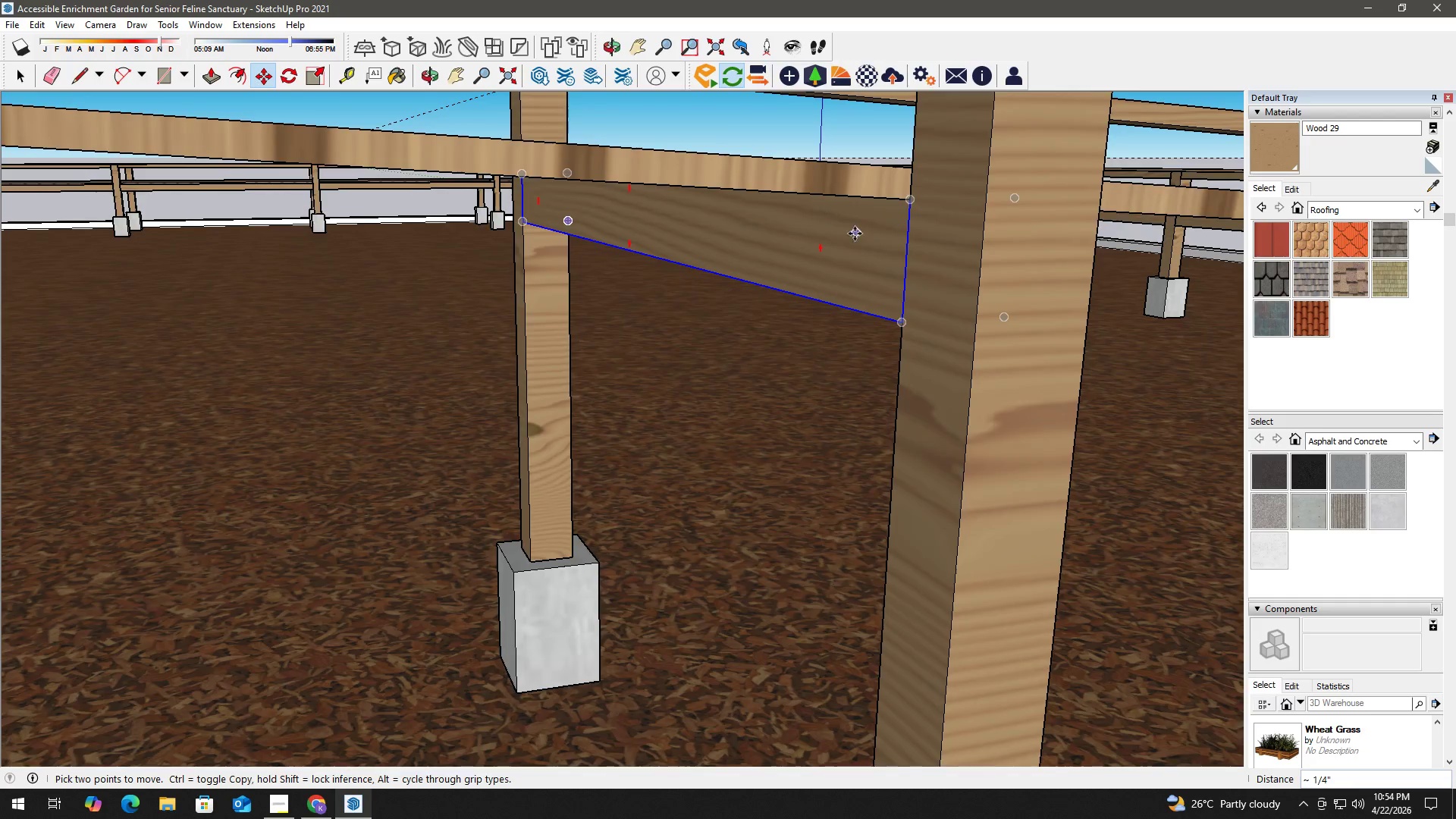 
scroll: coordinate [834, 262], scroll_direction: down, amount: 8.0
 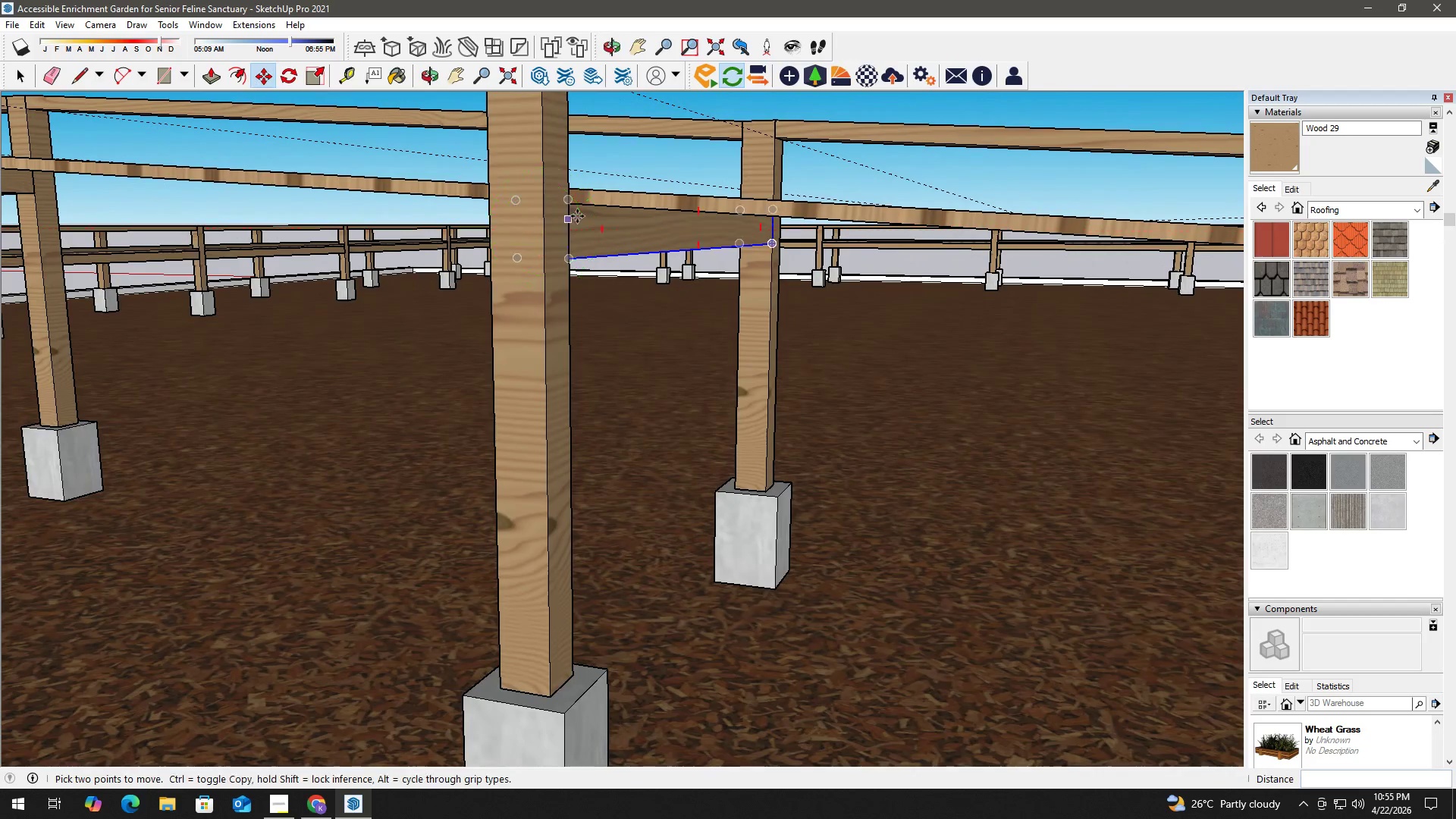 
scroll: coordinate [505, 176], scroll_direction: up, amount: 9.0
 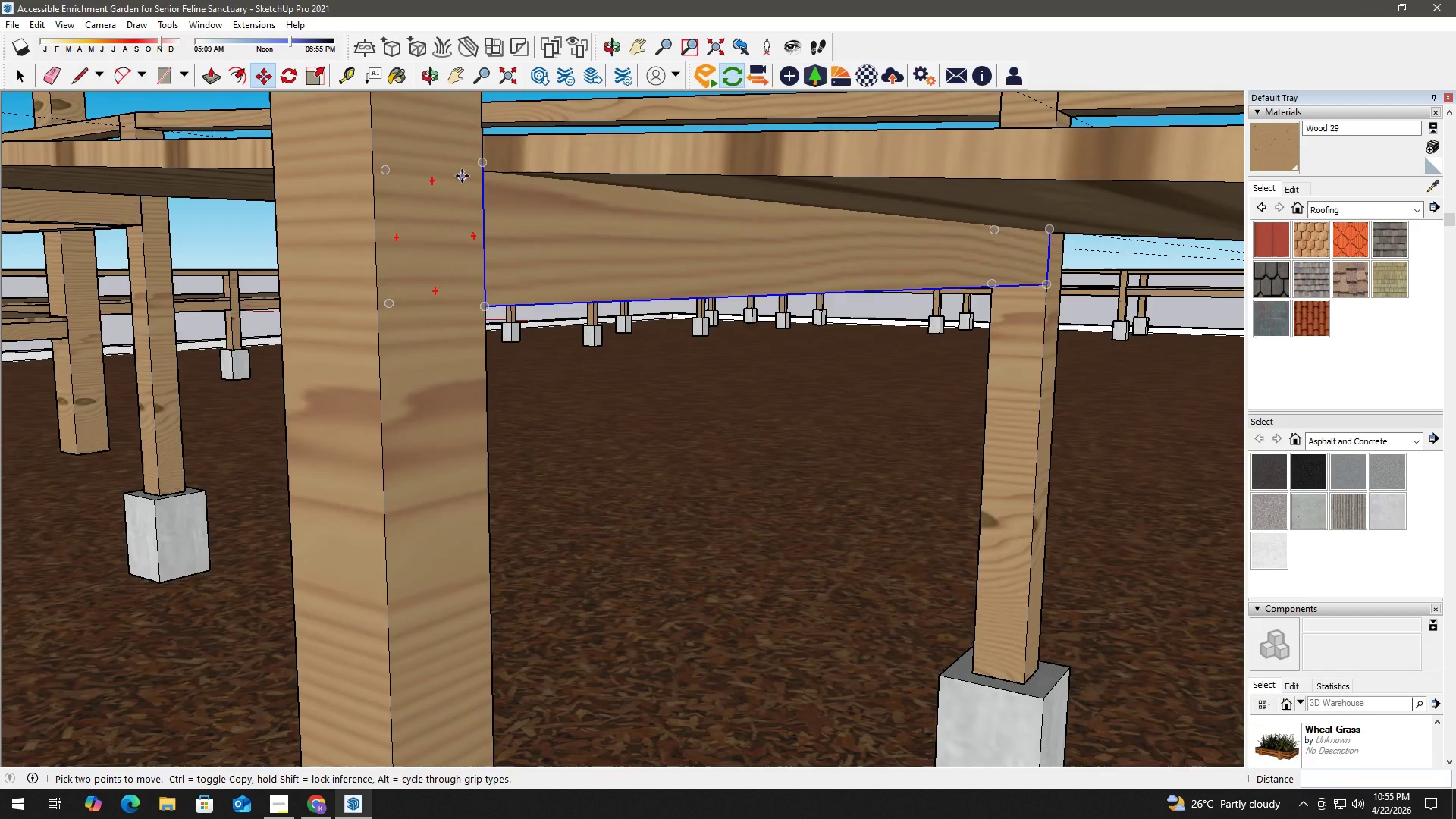 
left_click([485, 162])
 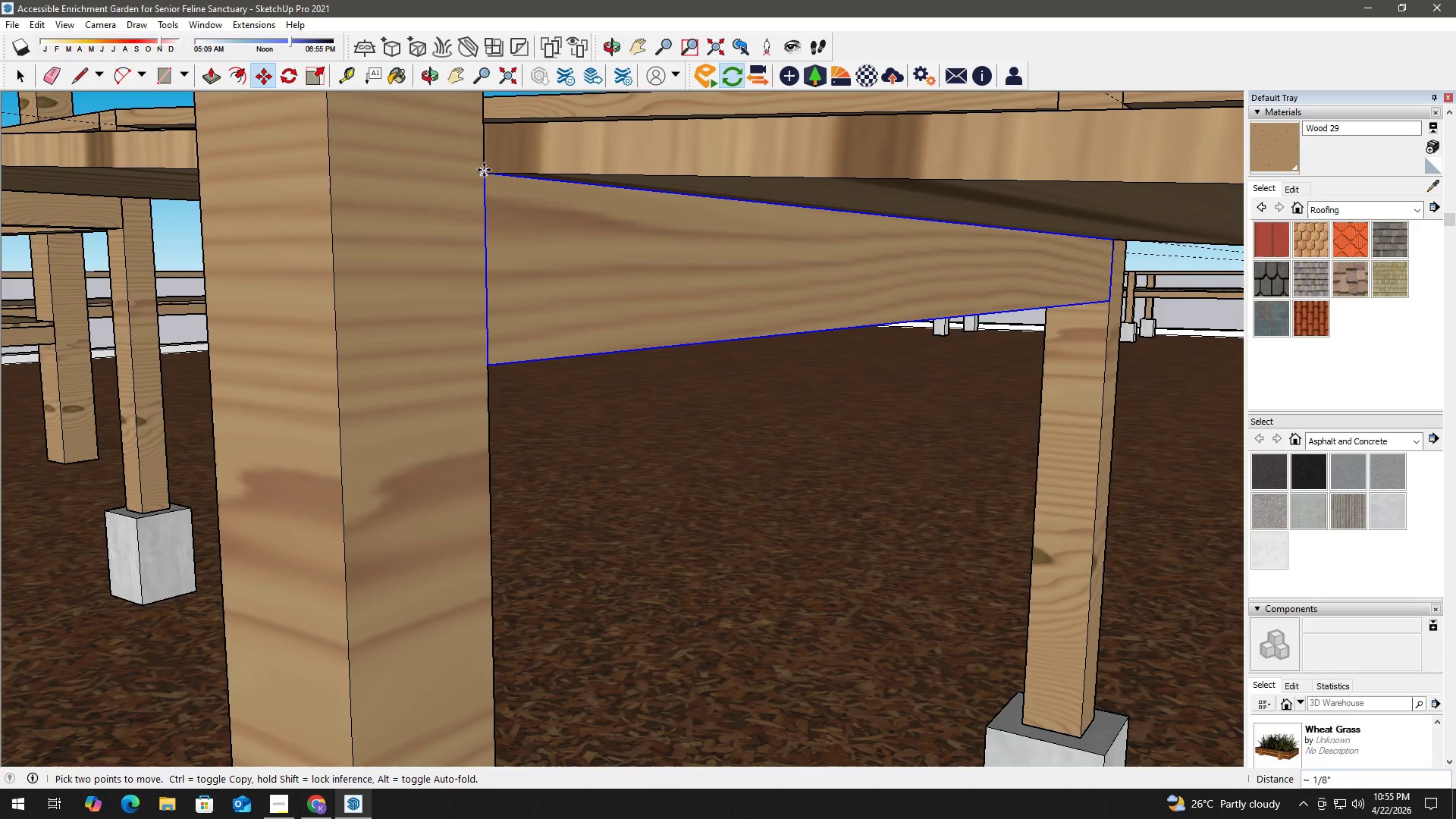 
scroll: coordinate [482, 168], scroll_direction: up, amount: 3.0
 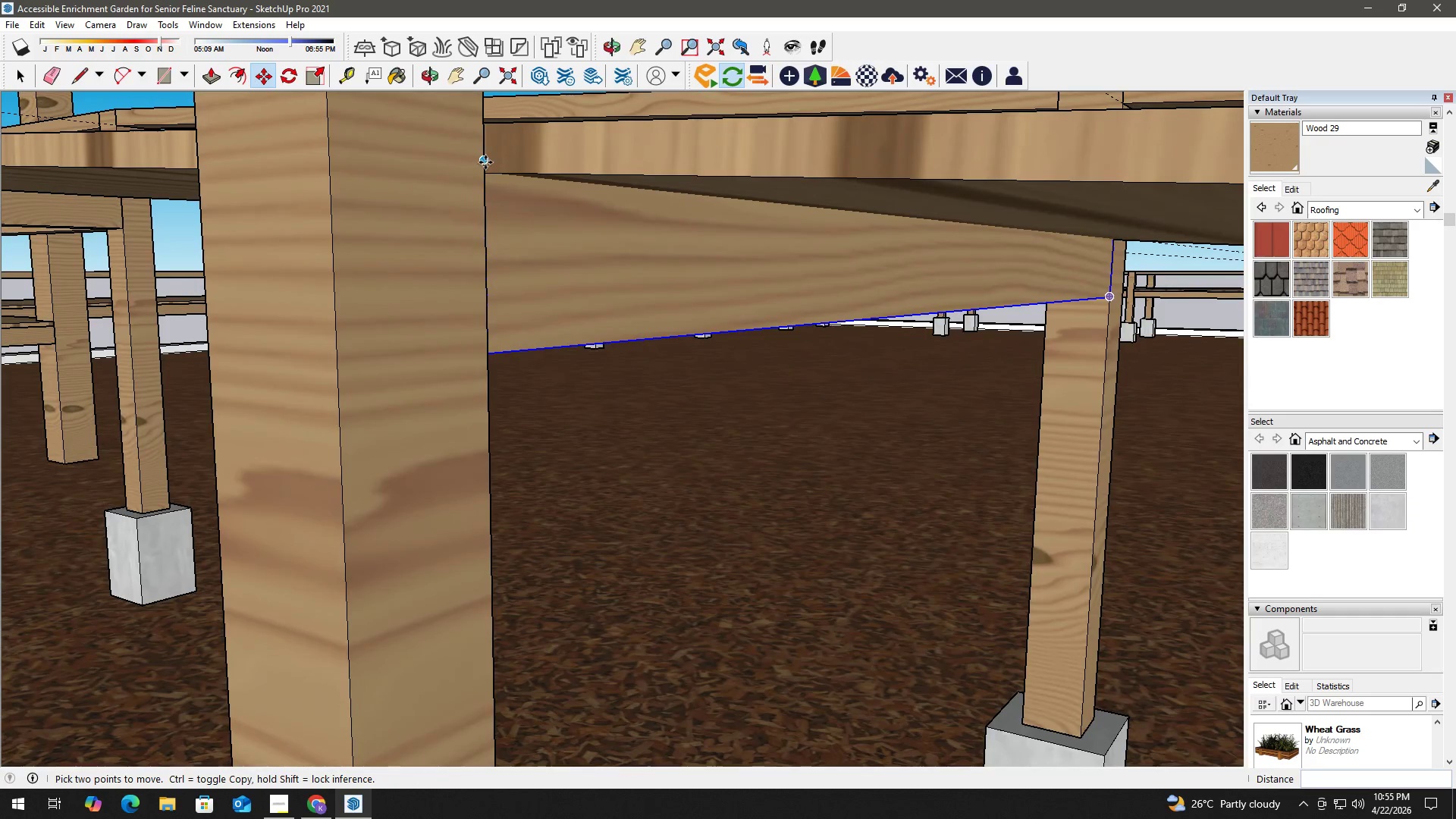 
left_click([484, 170])
 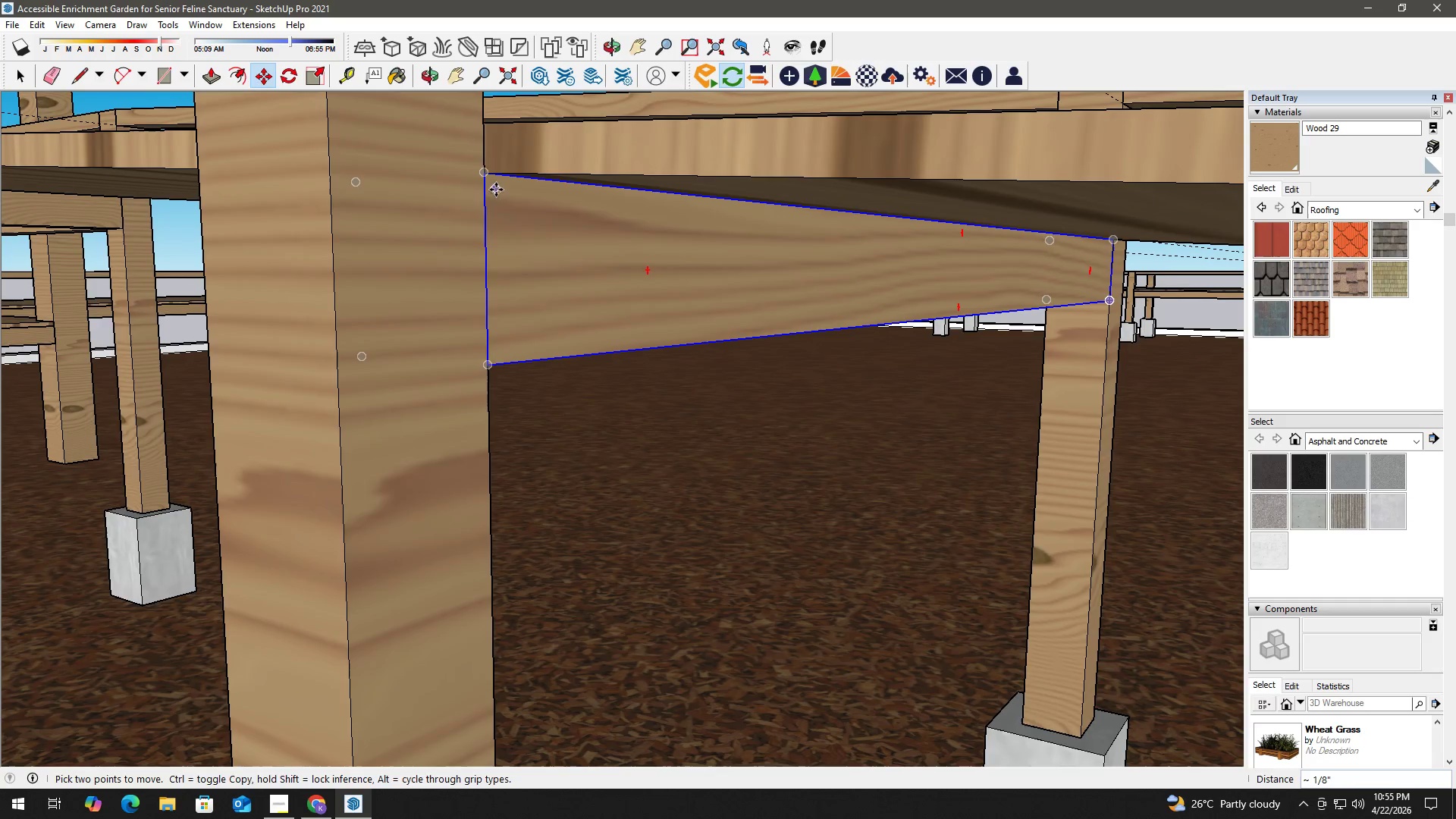 
key(Space)
 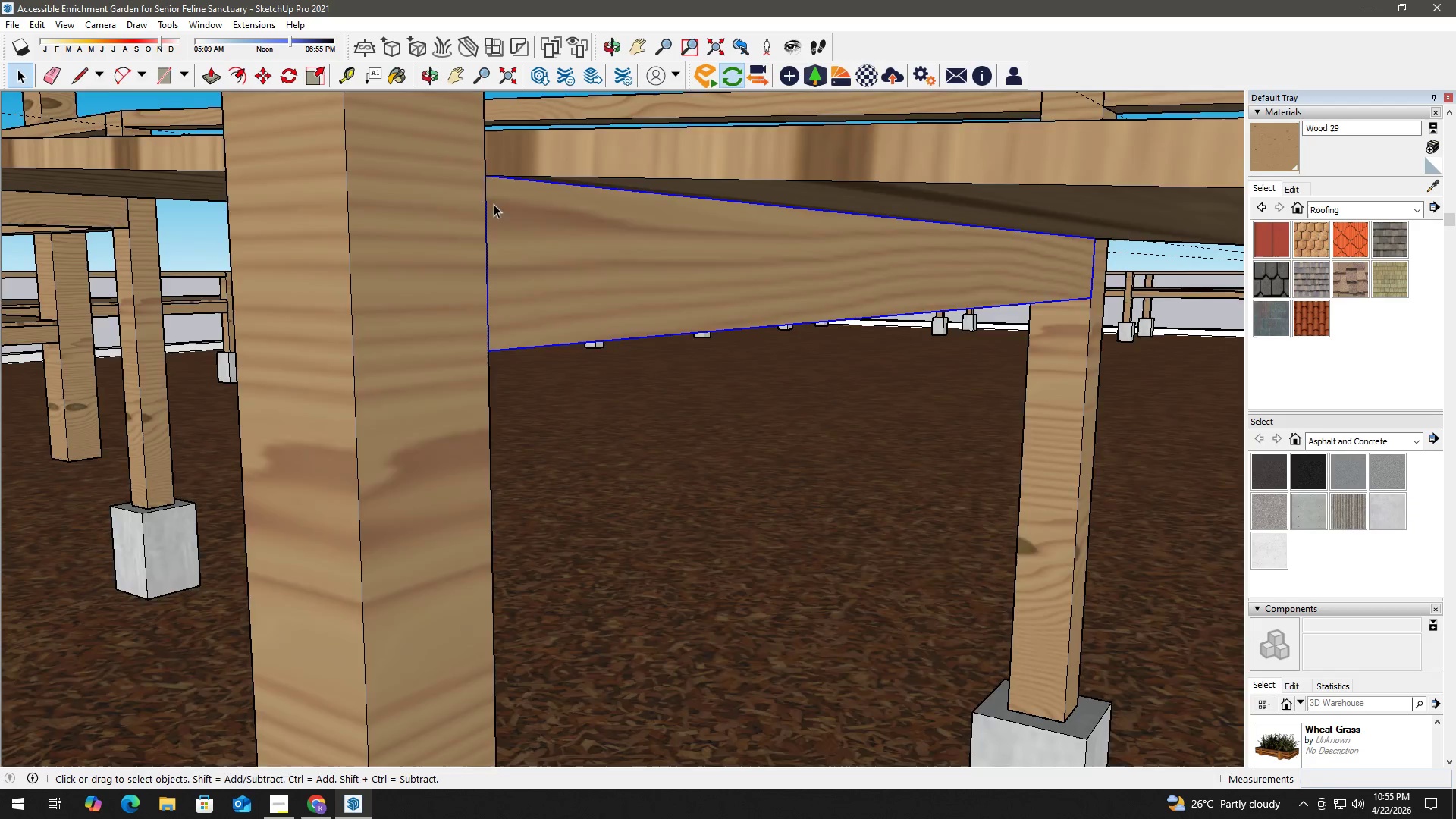 
scroll: coordinate [489, 248], scroll_direction: down, amount: 21.0
 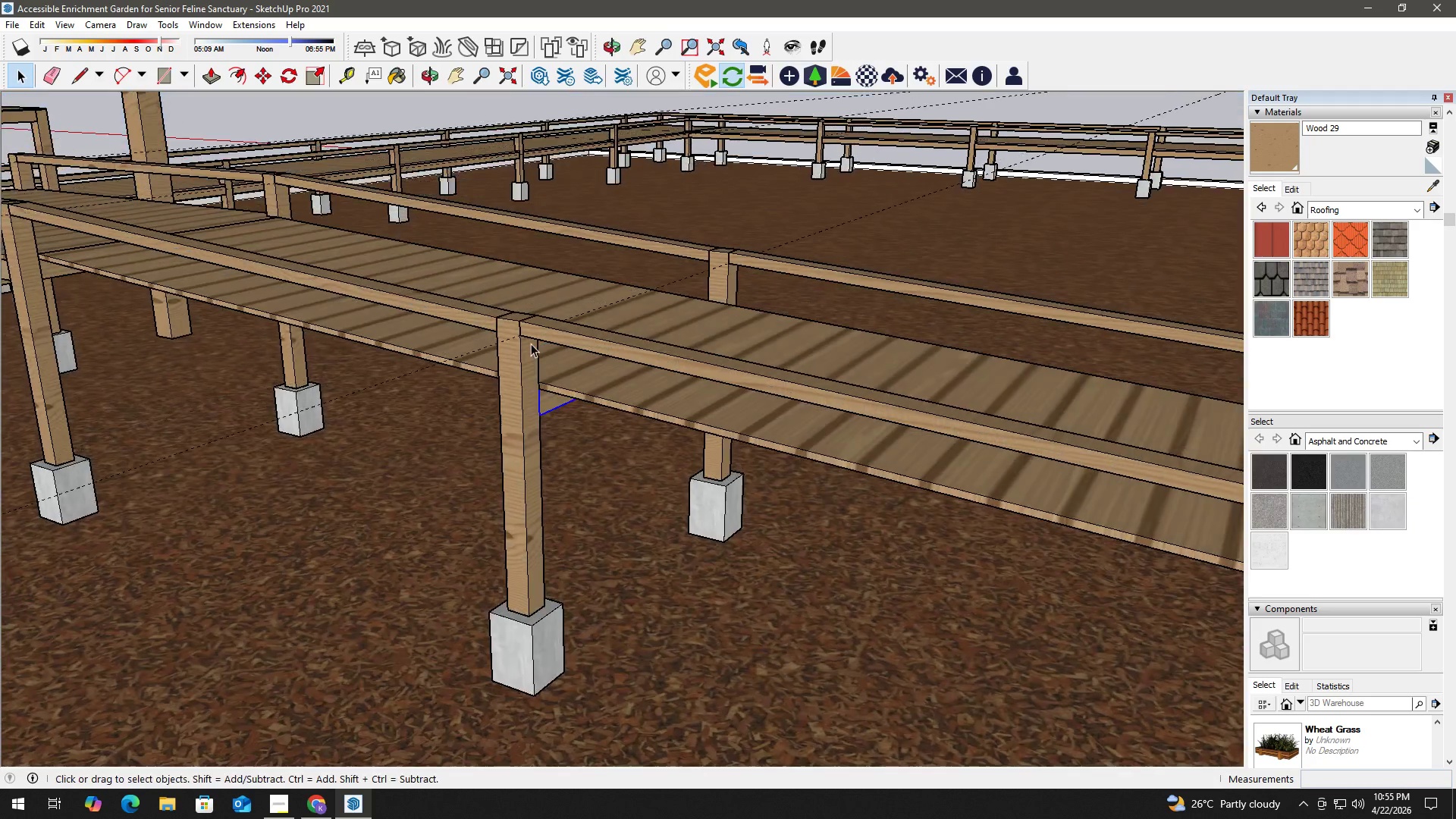 
key(H)
 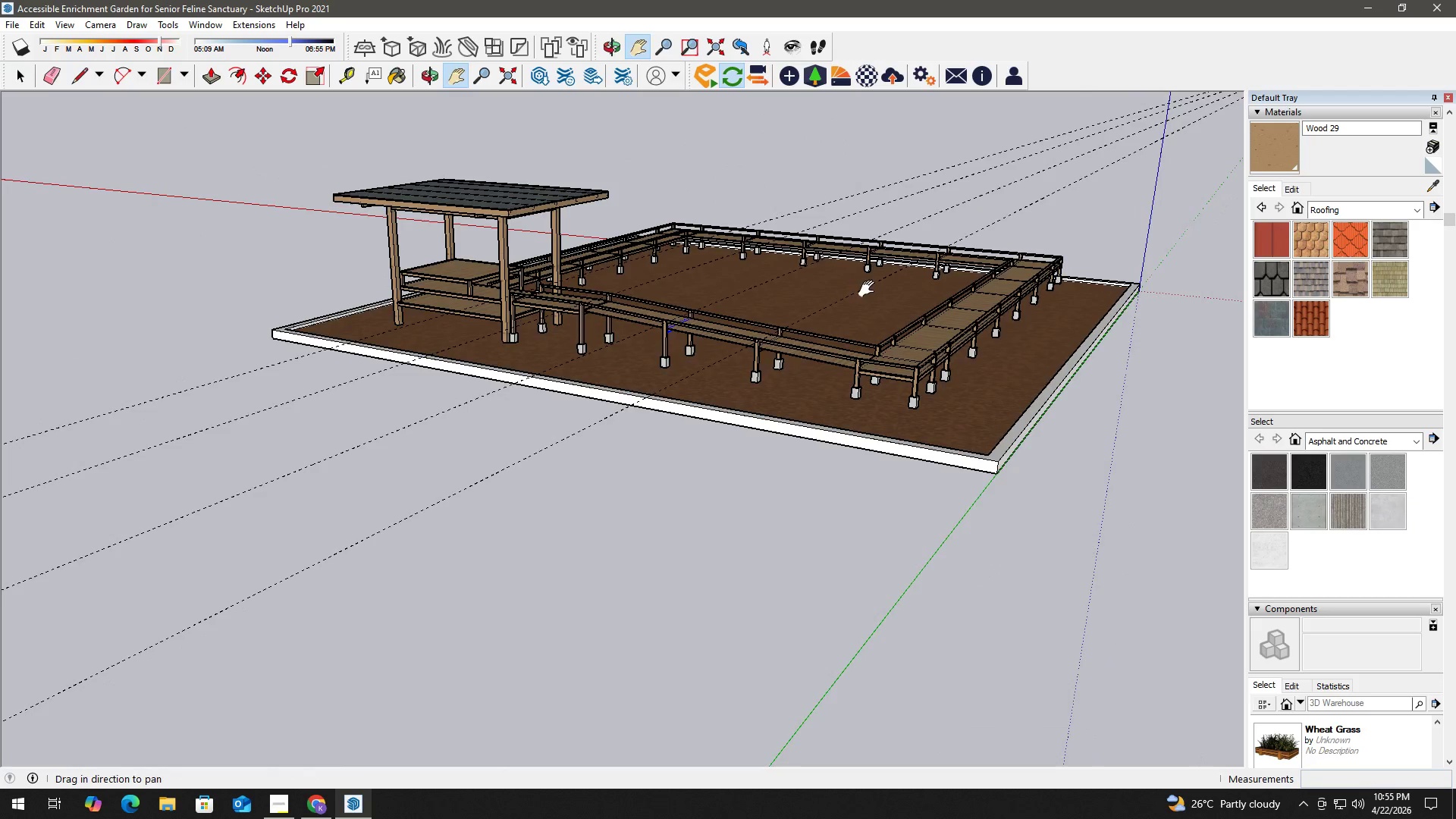 
left_click_drag(start_coordinate=[868, 289], to_coordinate=[654, 421])
 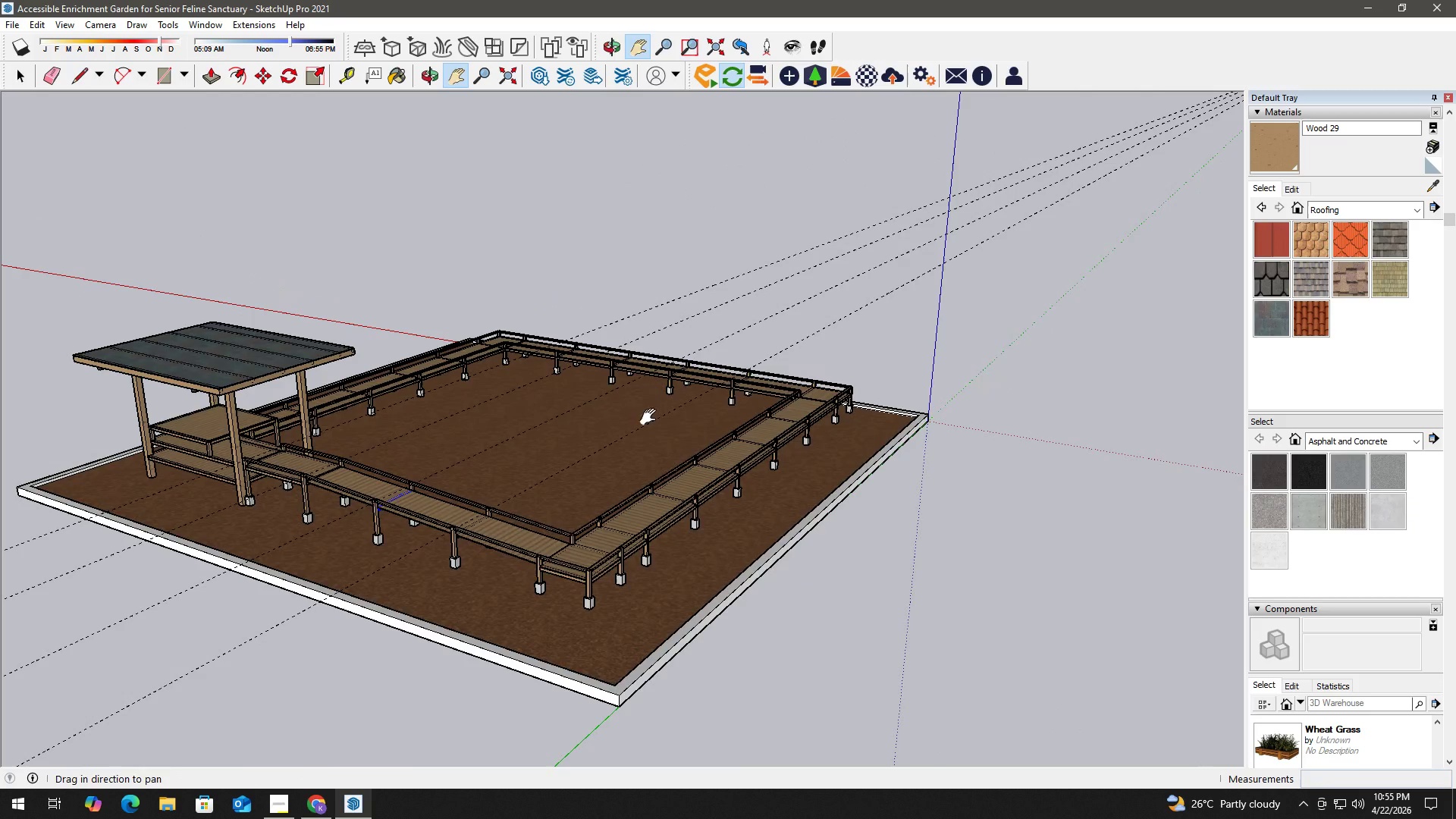 
scroll: coordinate [773, 293], scroll_direction: down, amount: 20.0
 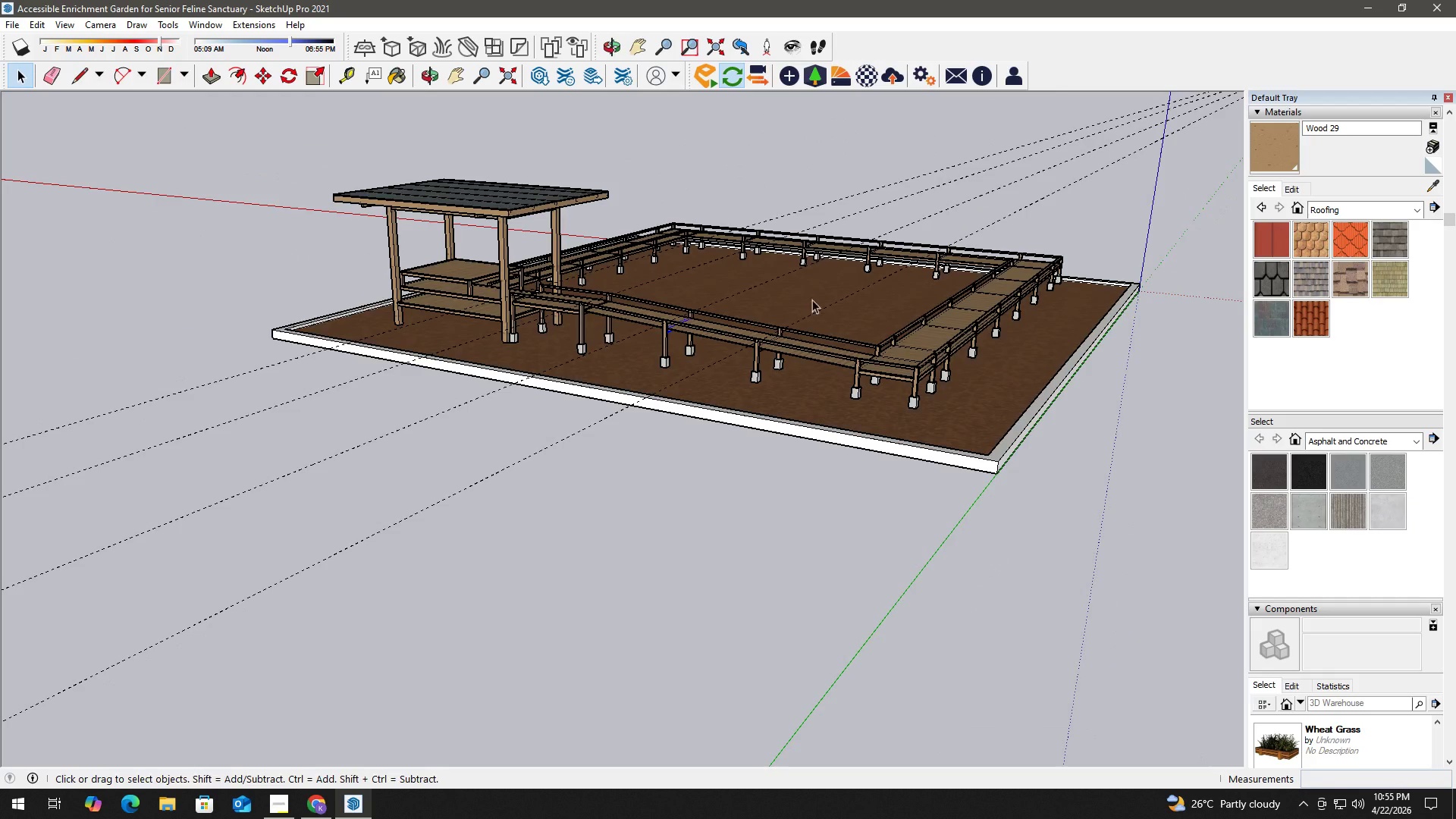 
key(Space)
 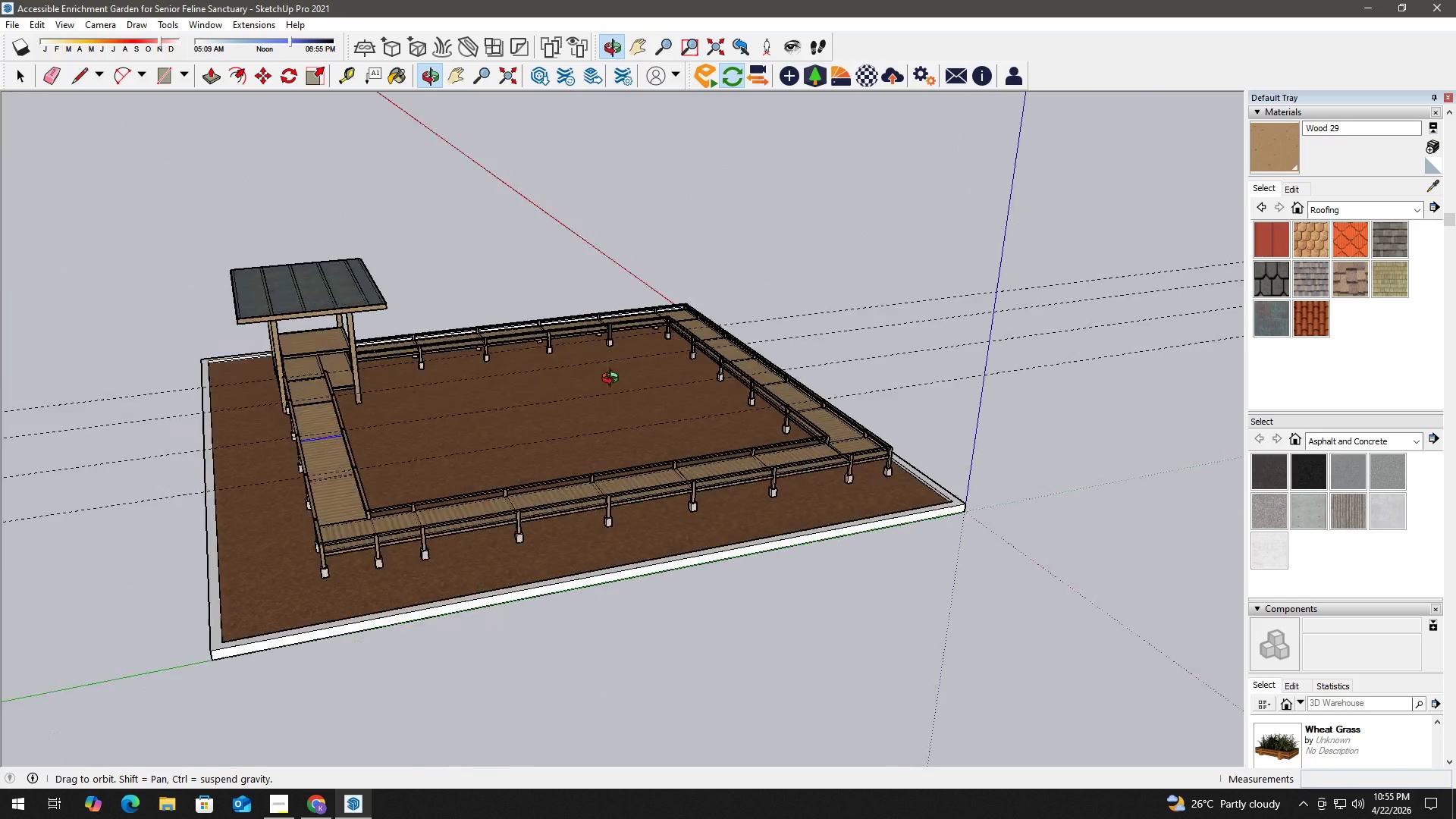 
key(E)
 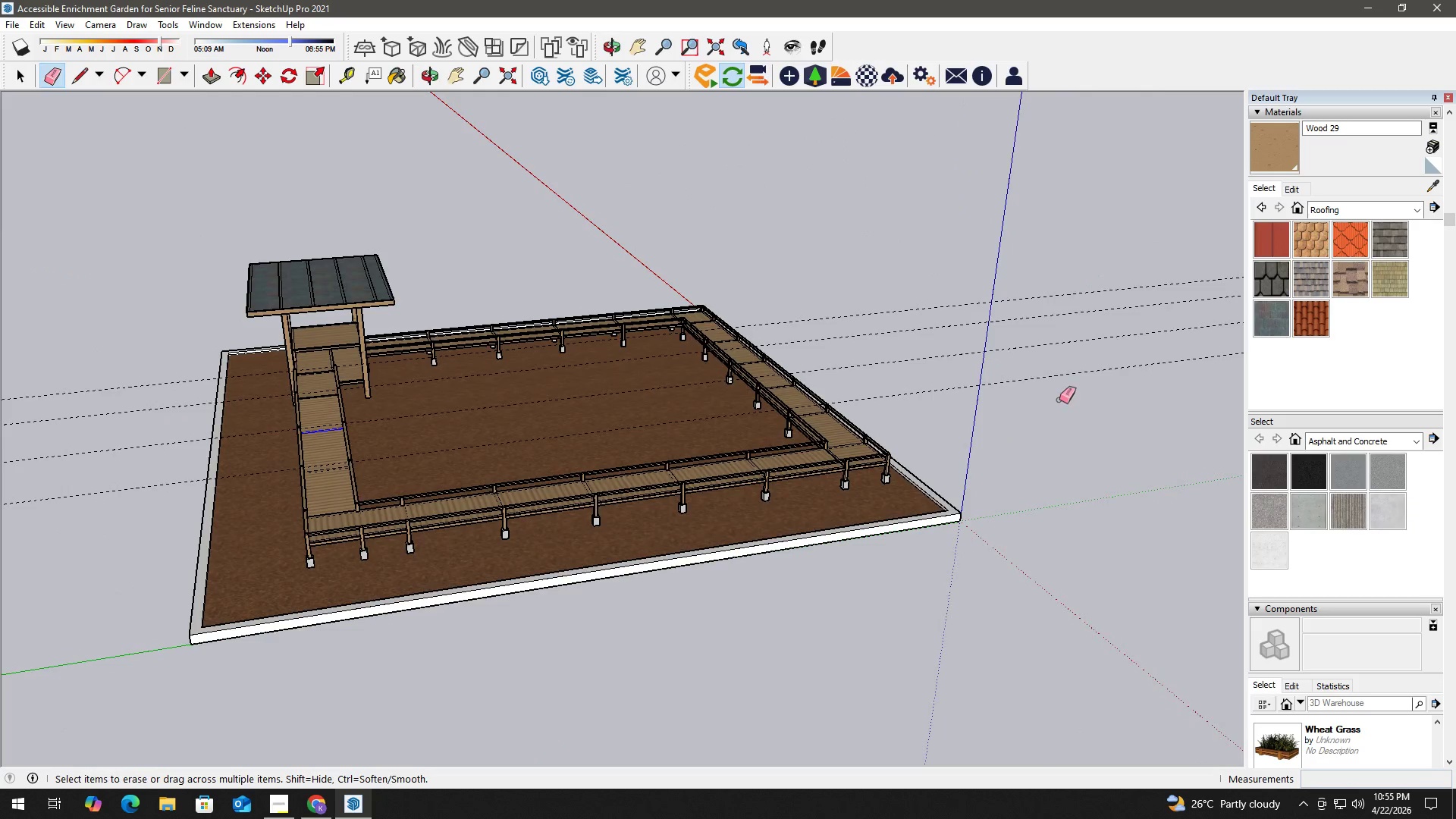 
left_click_drag(start_coordinate=[1059, 405], to_coordinate=[1011, 273])
 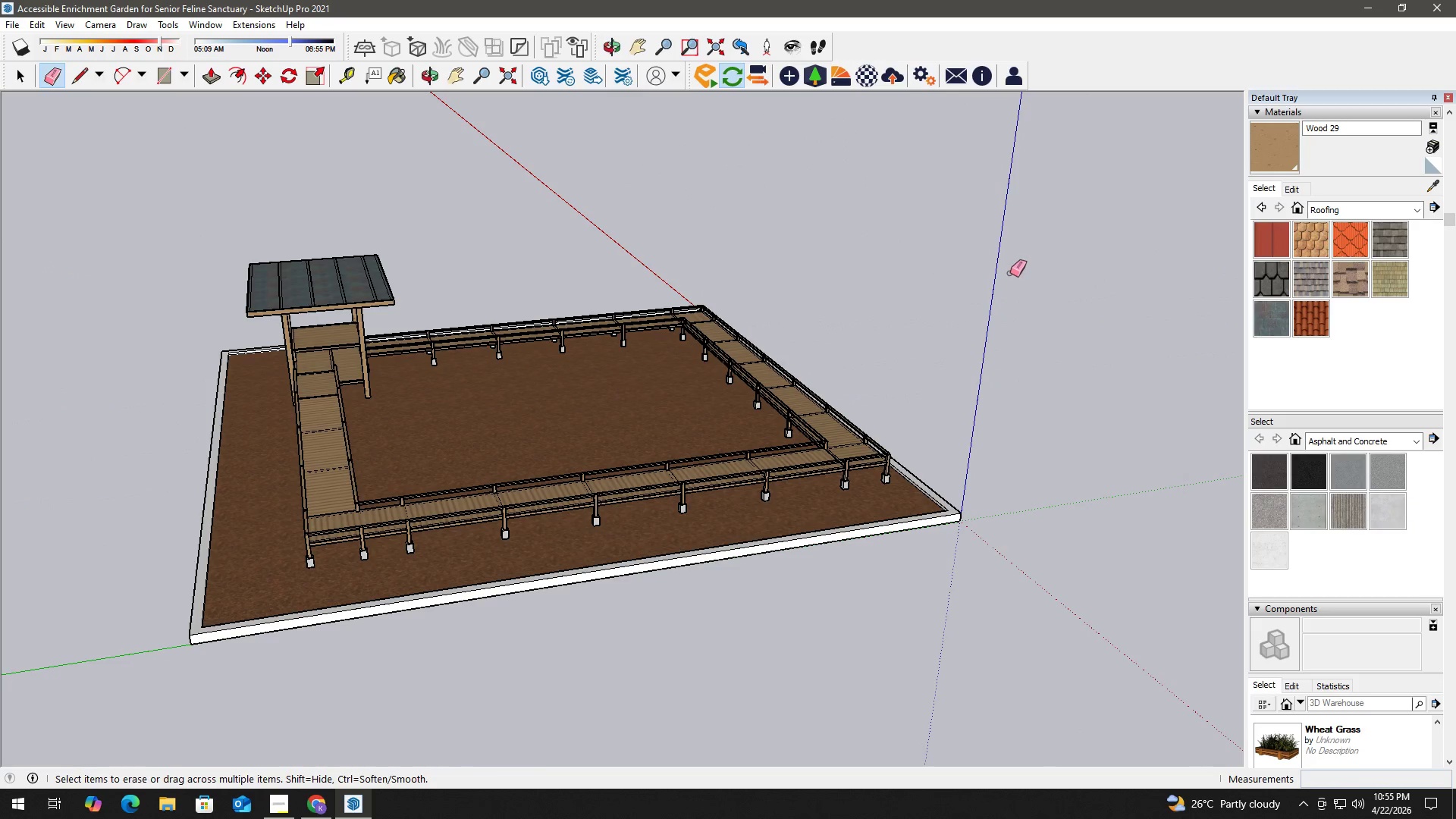 
key(Space)
 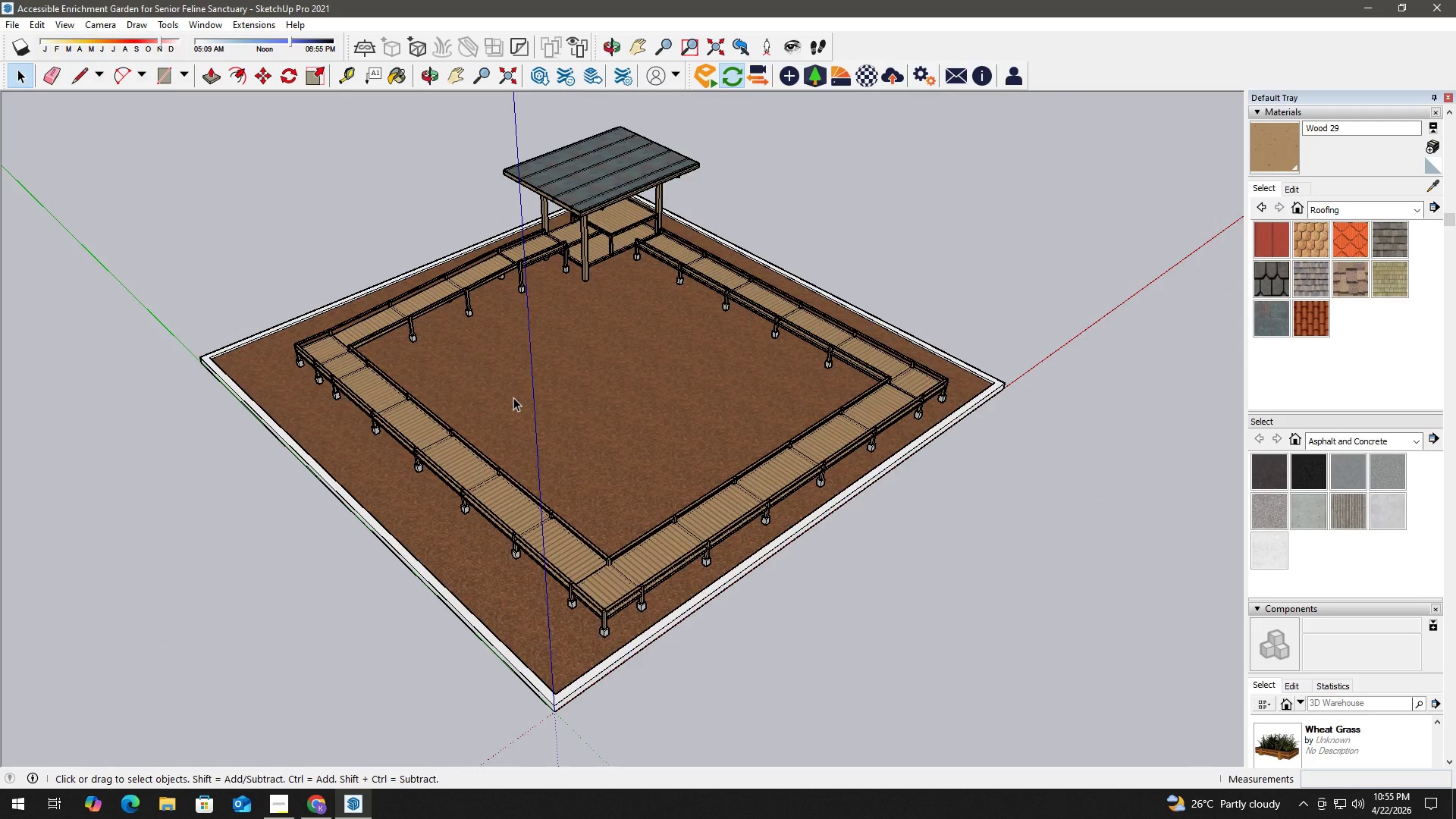 
scroll: coordinate [537, 369], scroll_direction: up, amount: 4.0
 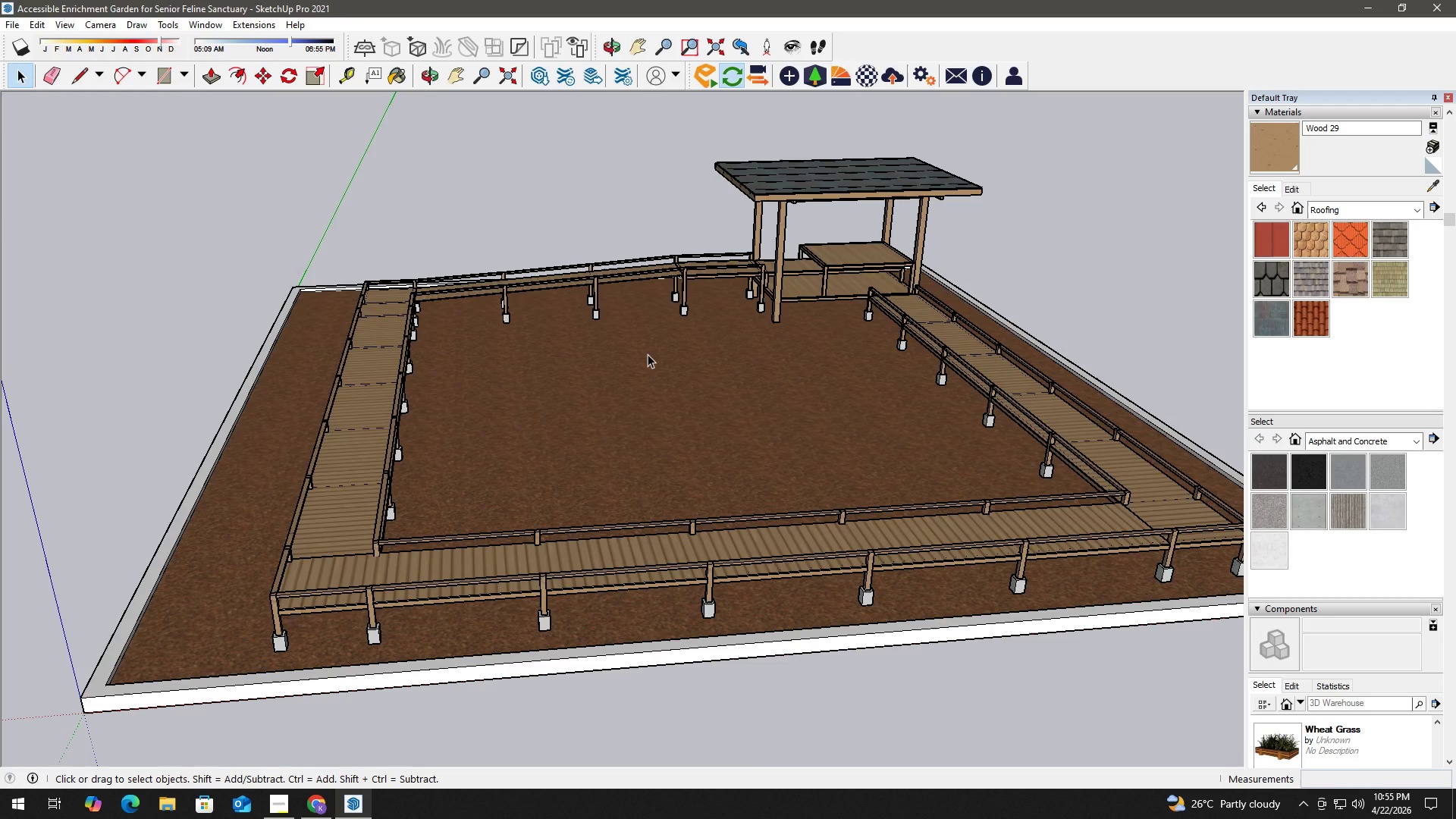 
wait(14.58)
 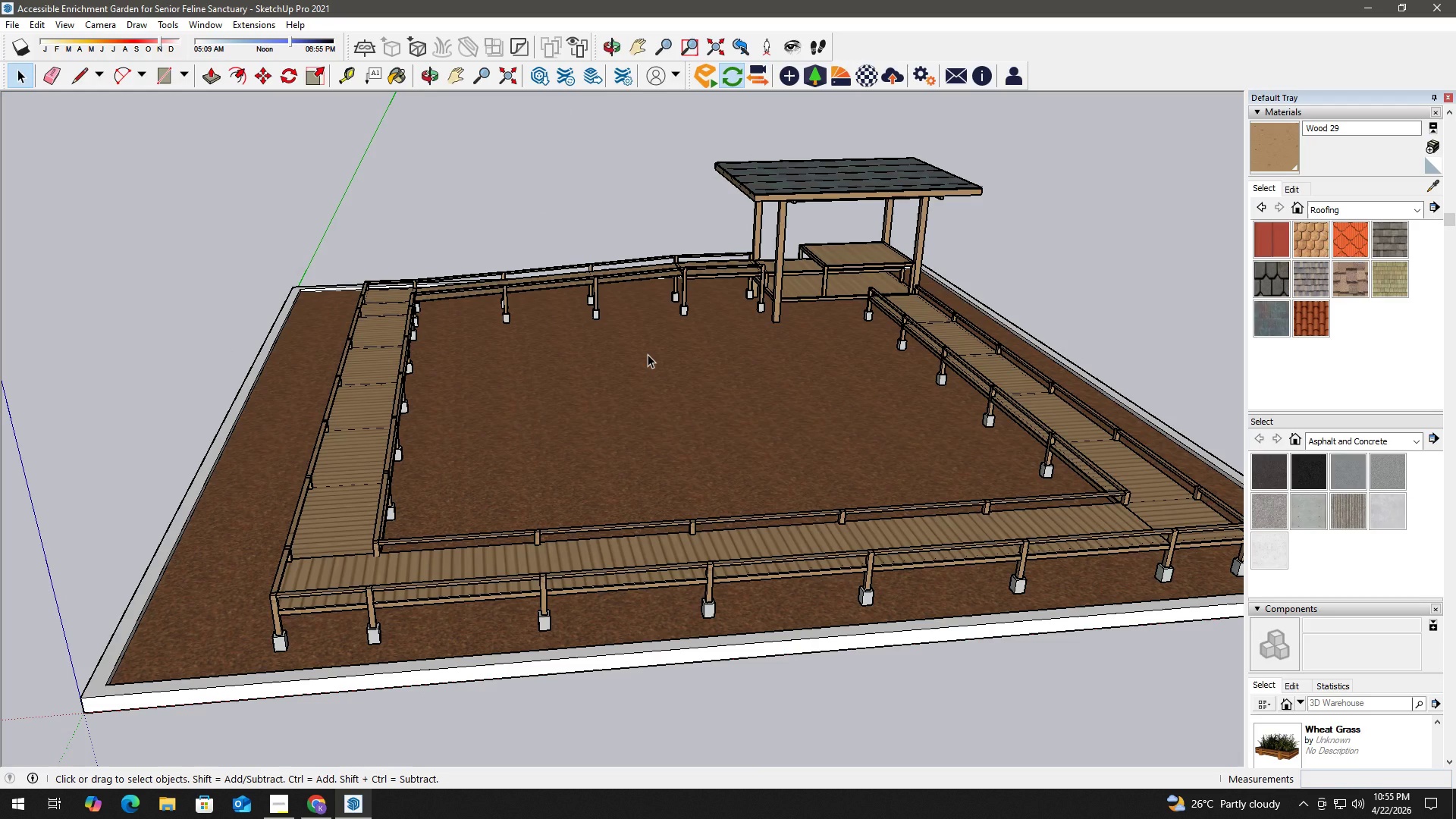 
key(Space)
 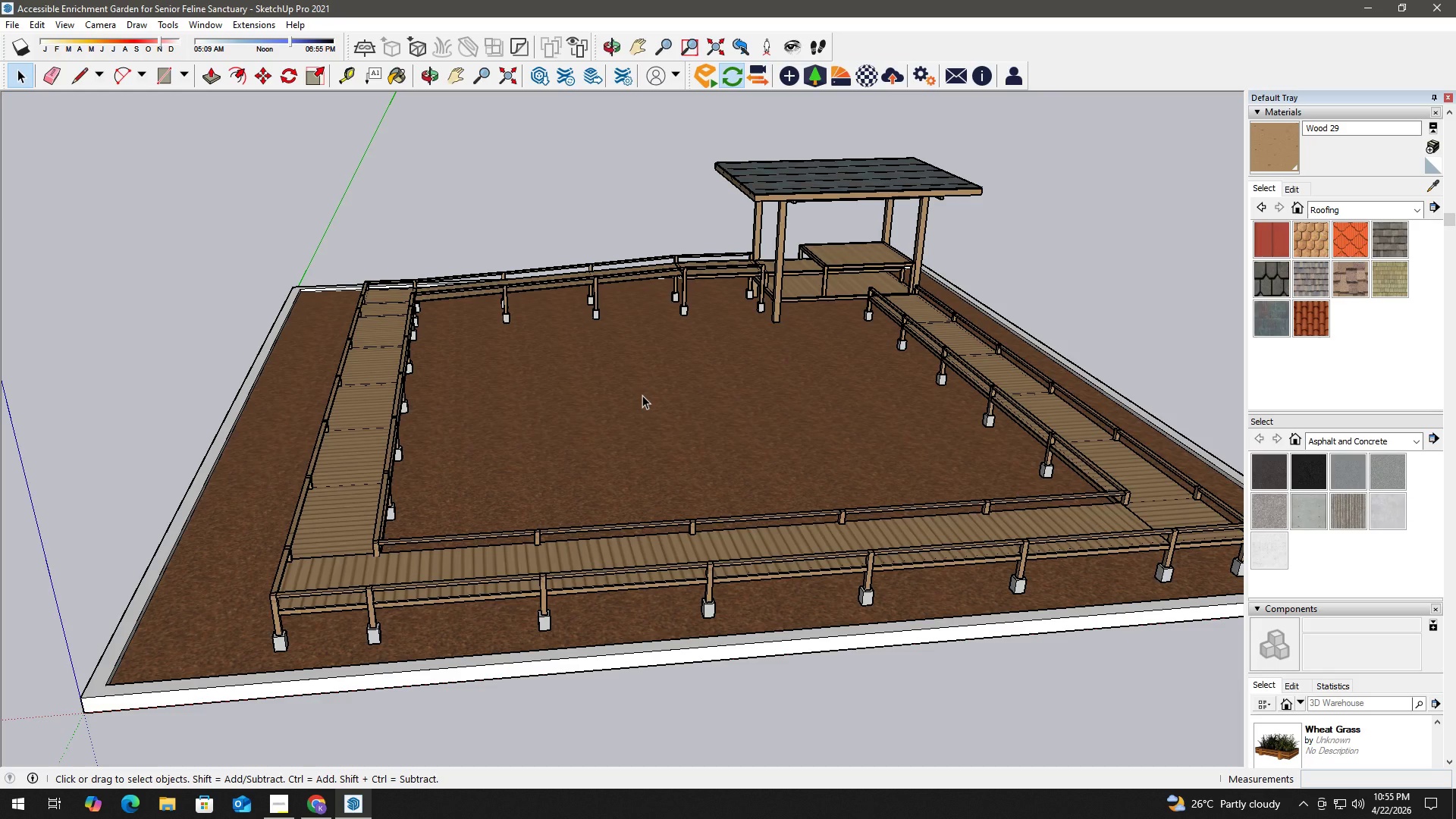 
wait(13.7)
 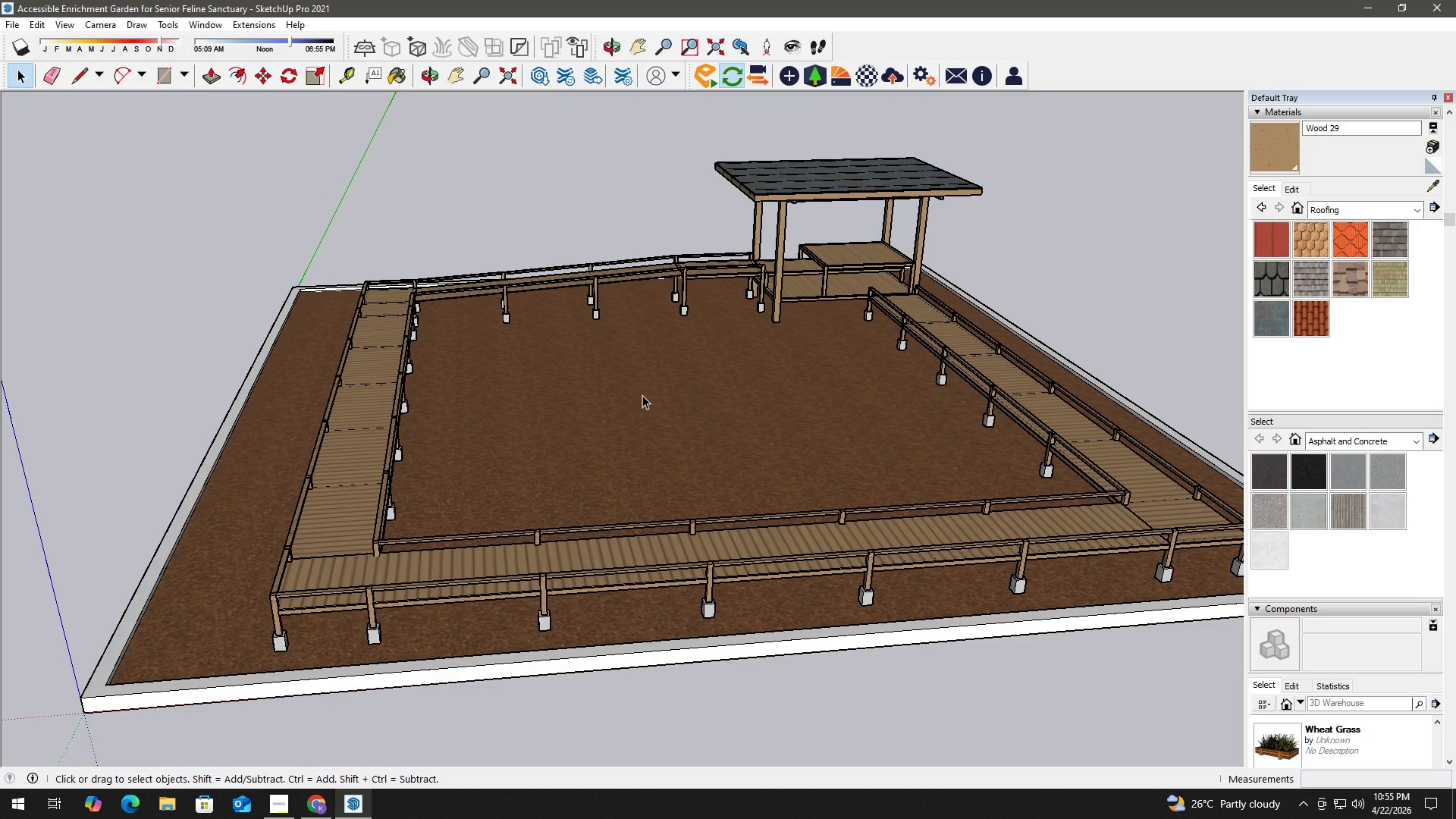 
scroll: coordinate [510, 613], scroll_direction: down, amount: 6.0
 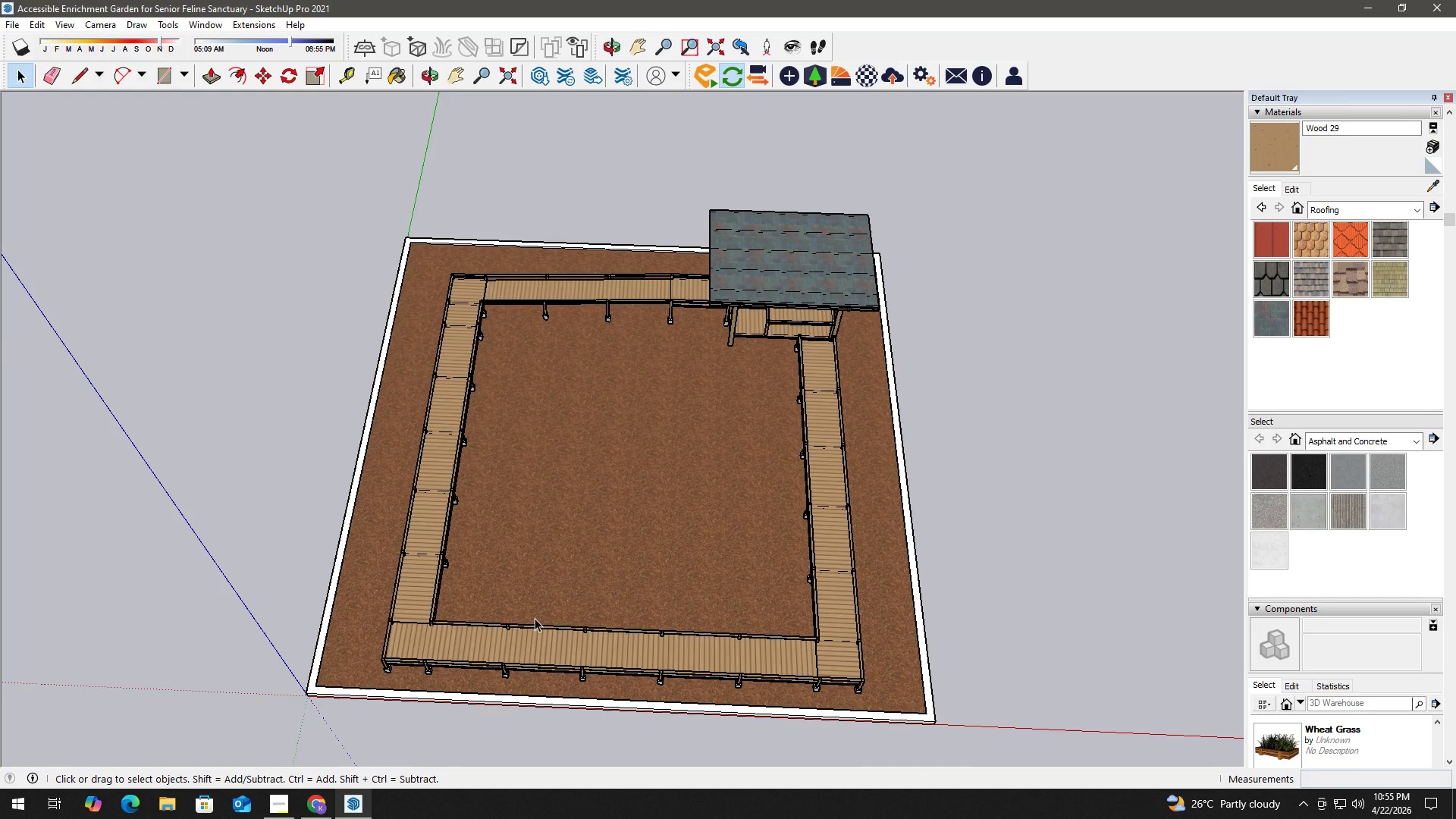 
scroll: coordinate [576, 636], scroll_direction: up, amount: 4.0
 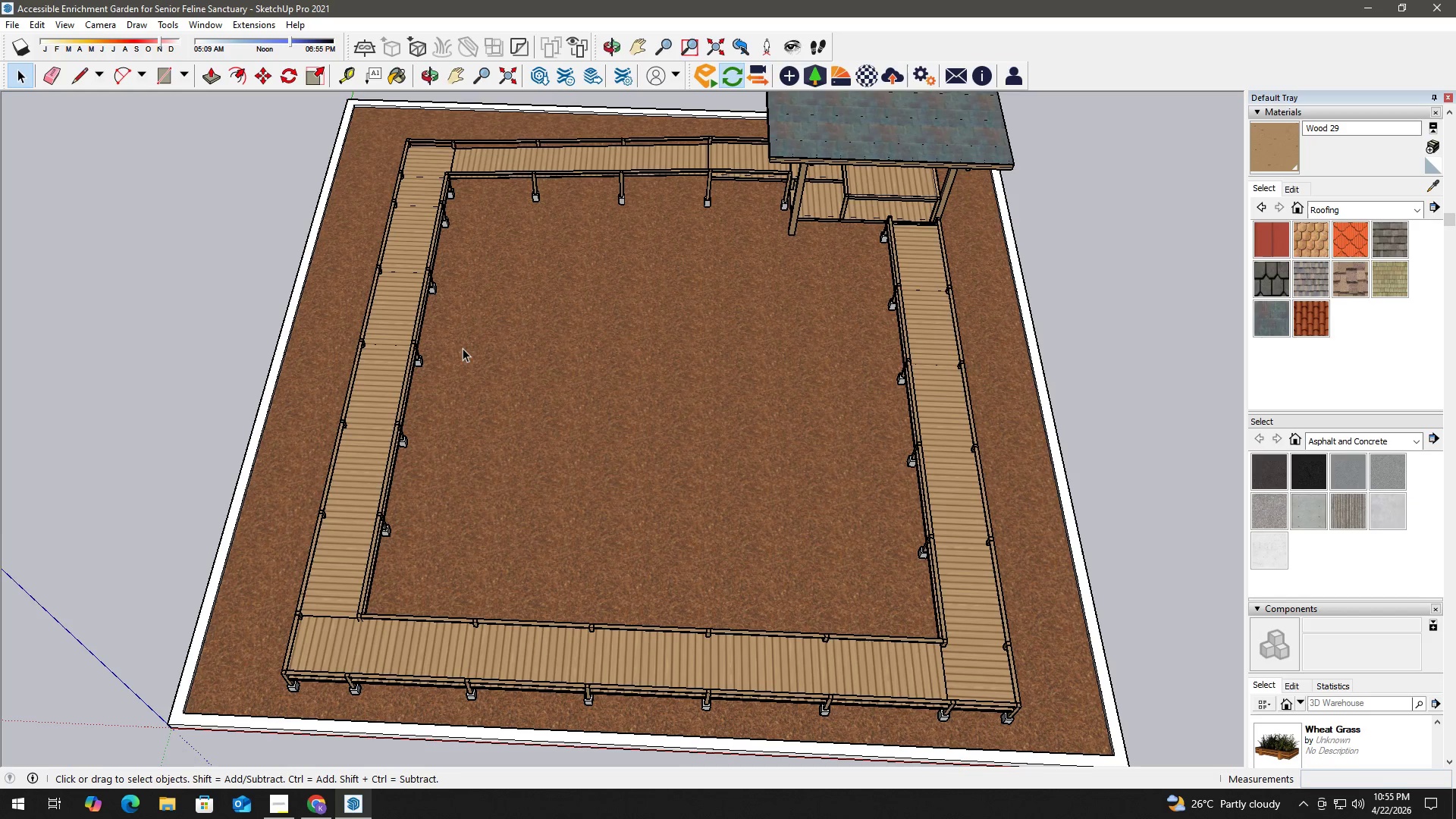 
left_click([13, 30])
 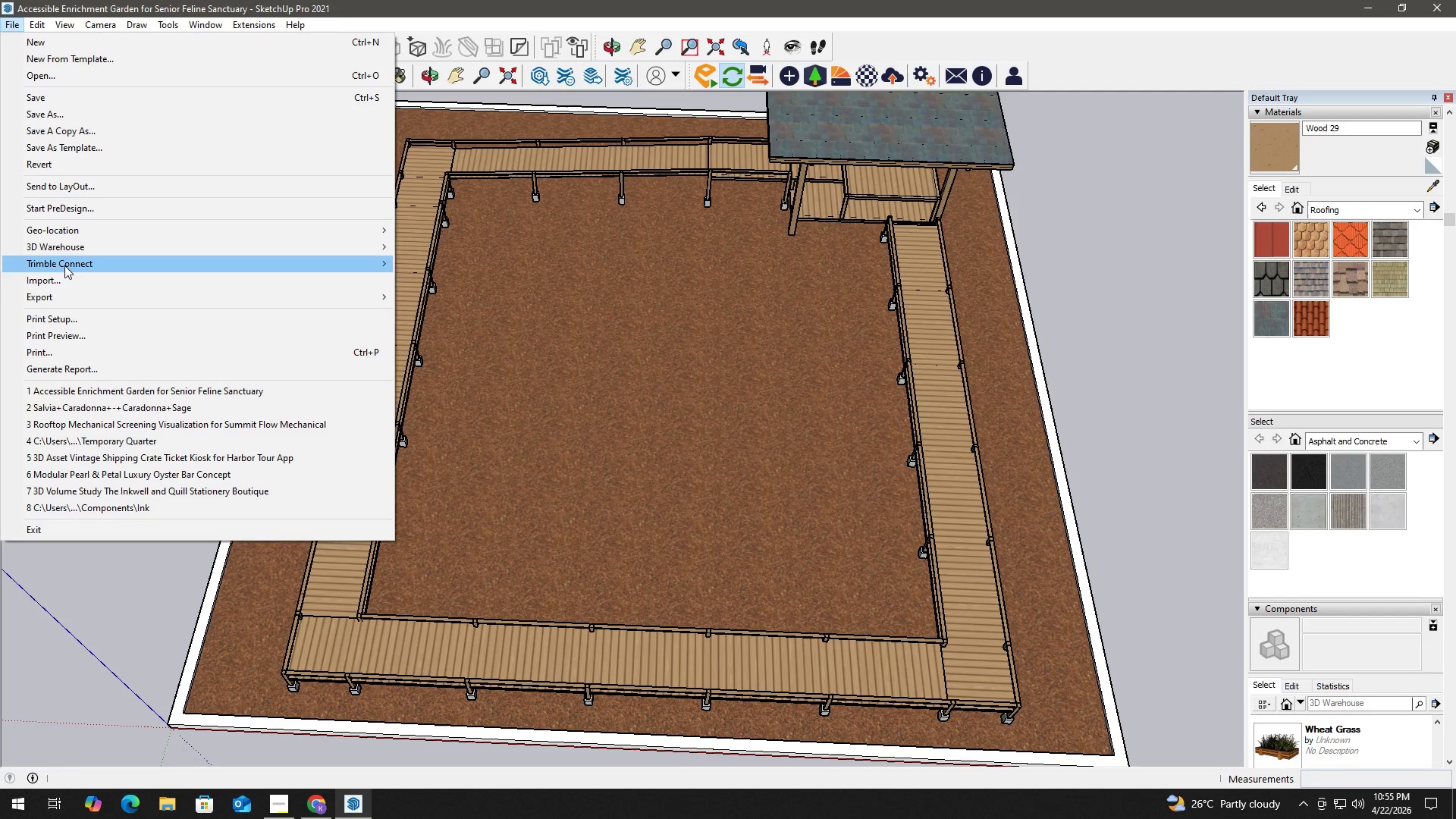 
left_click([65, 280])
 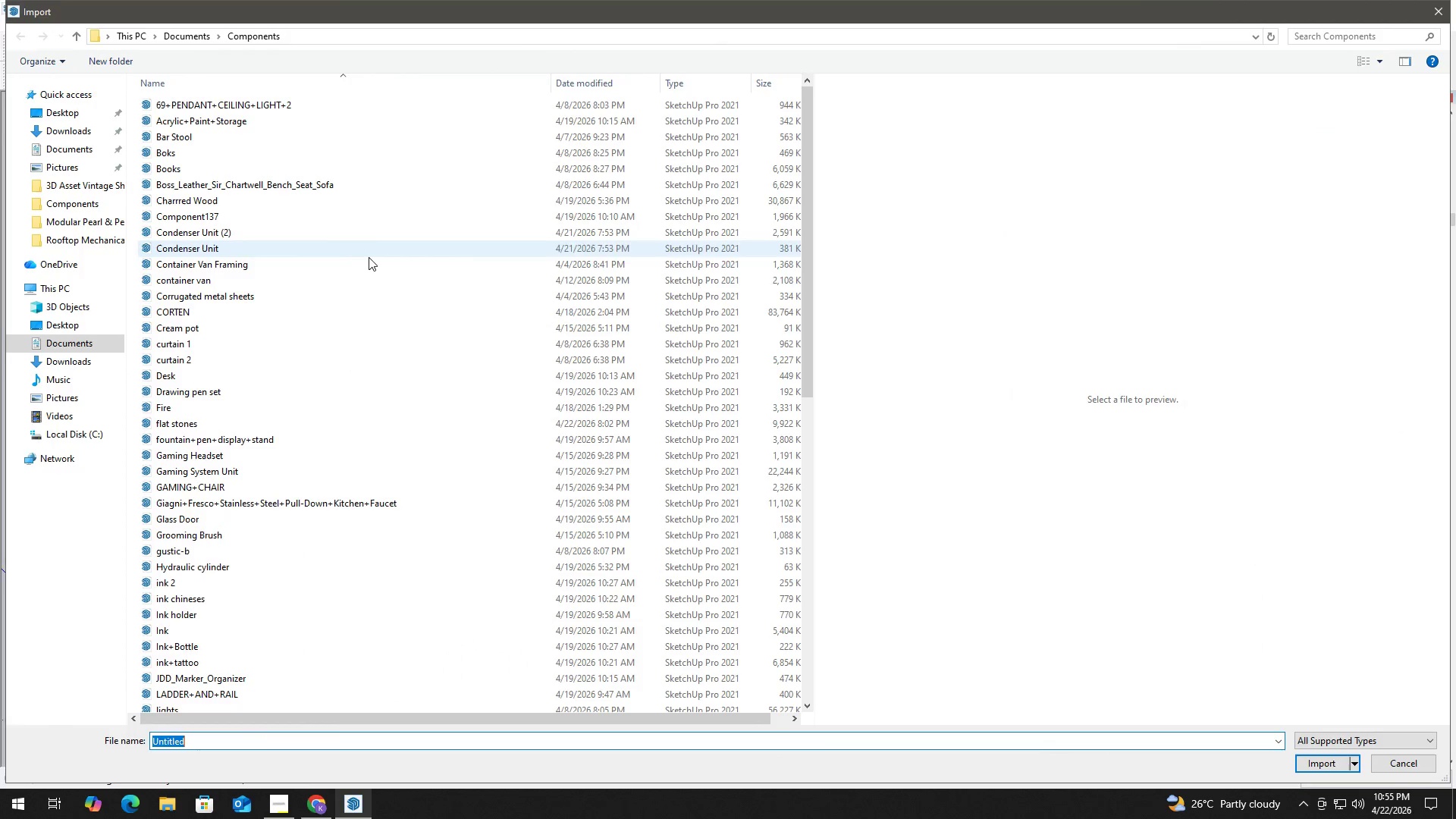 
scroll: coordinate [381, 457], scroll_direction: down, amount: 6.0
 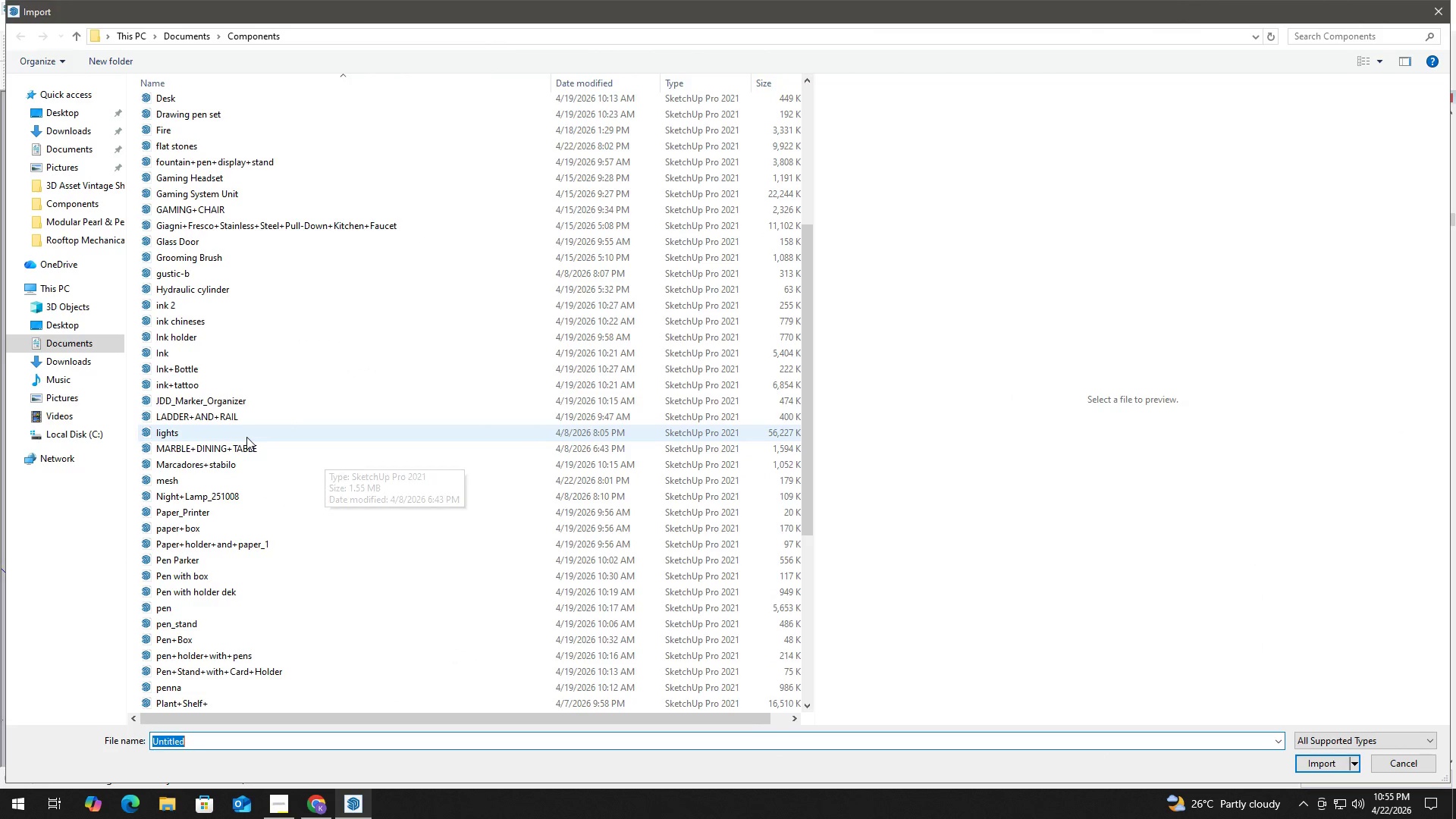 
mouse_move([238, 418])
 